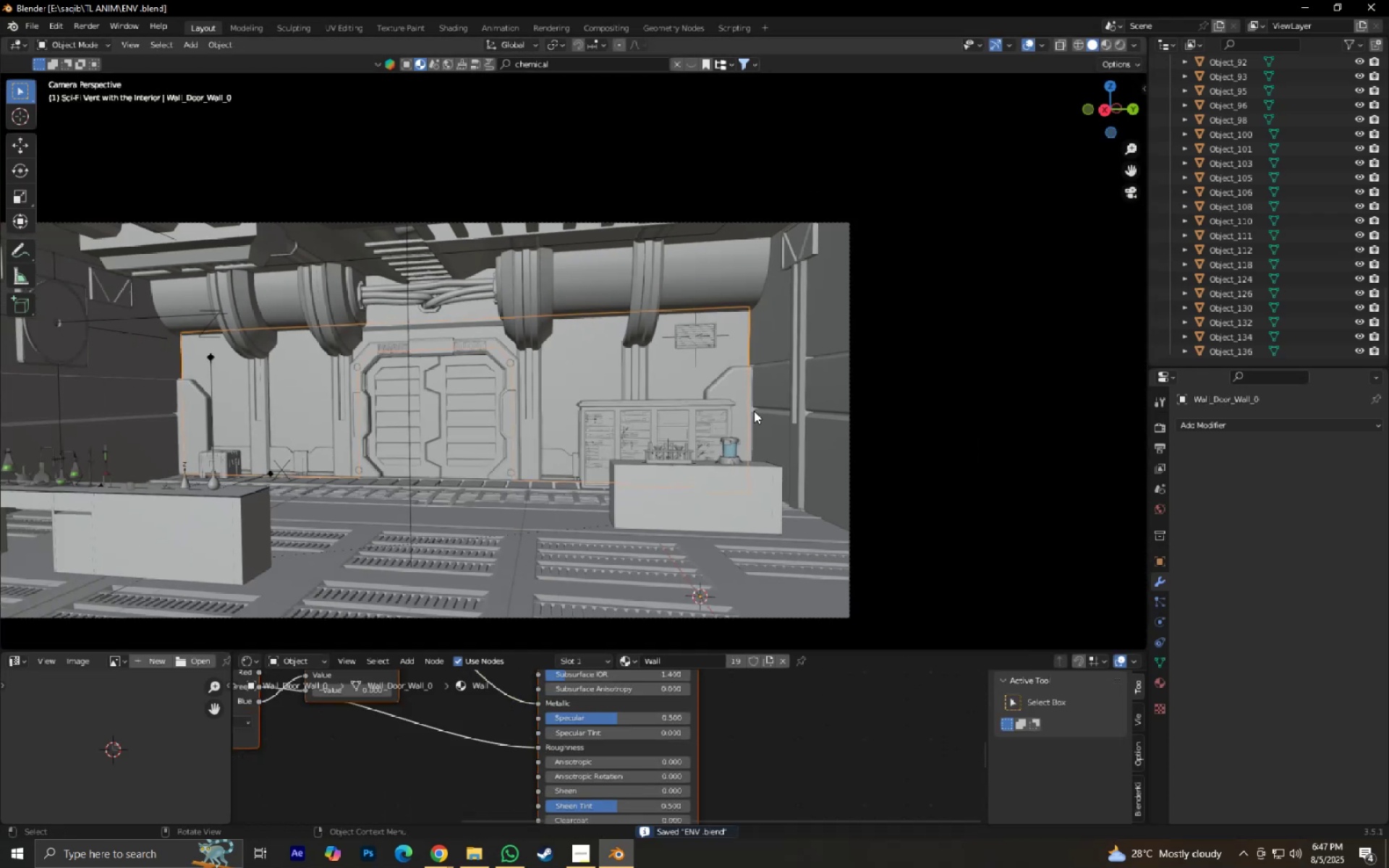 
hold_key(key=ShiftLeft, duration=0.41)
 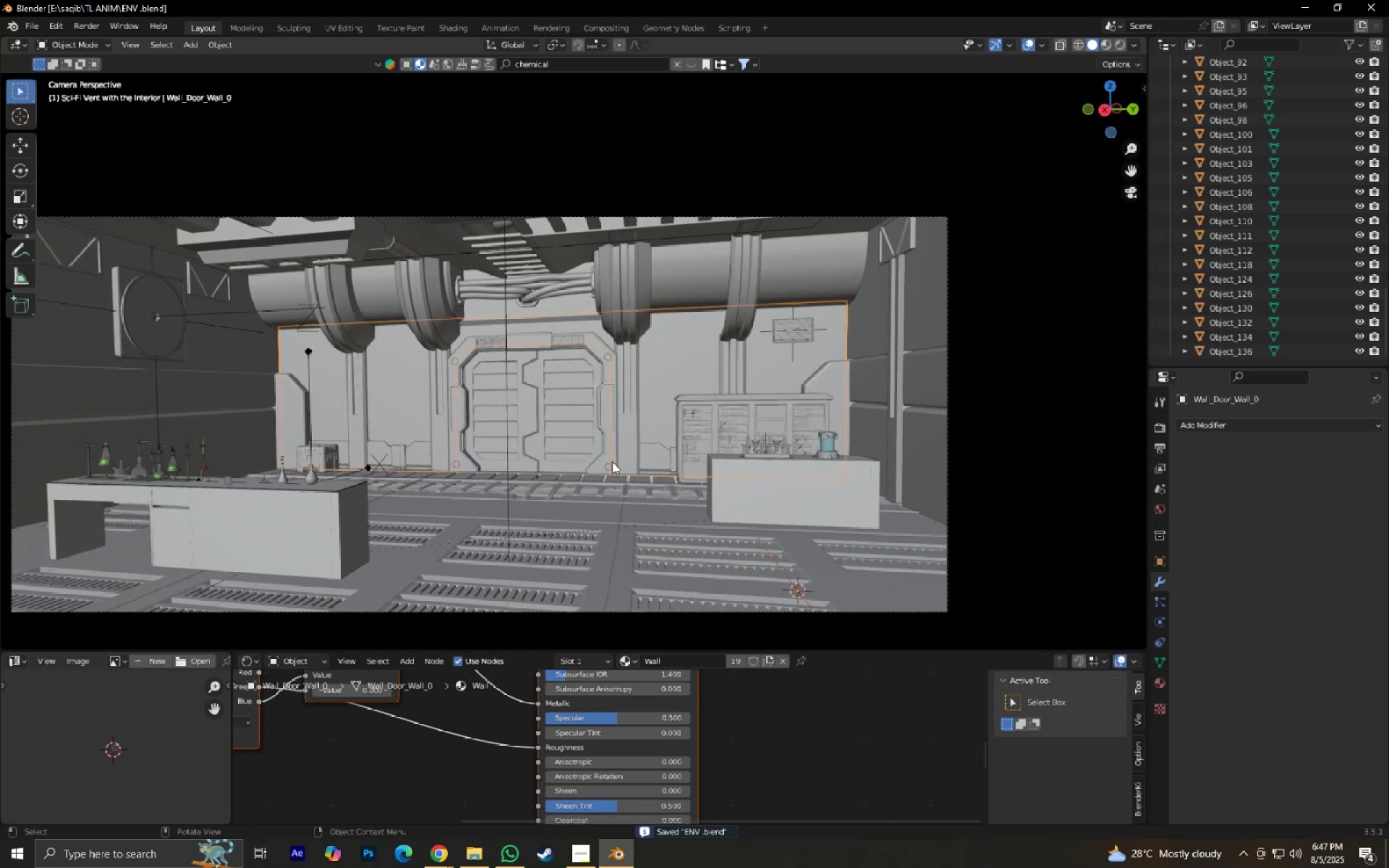 
scroll: coordinate [616, 465], scroll_direction: up, amount: 1.0
 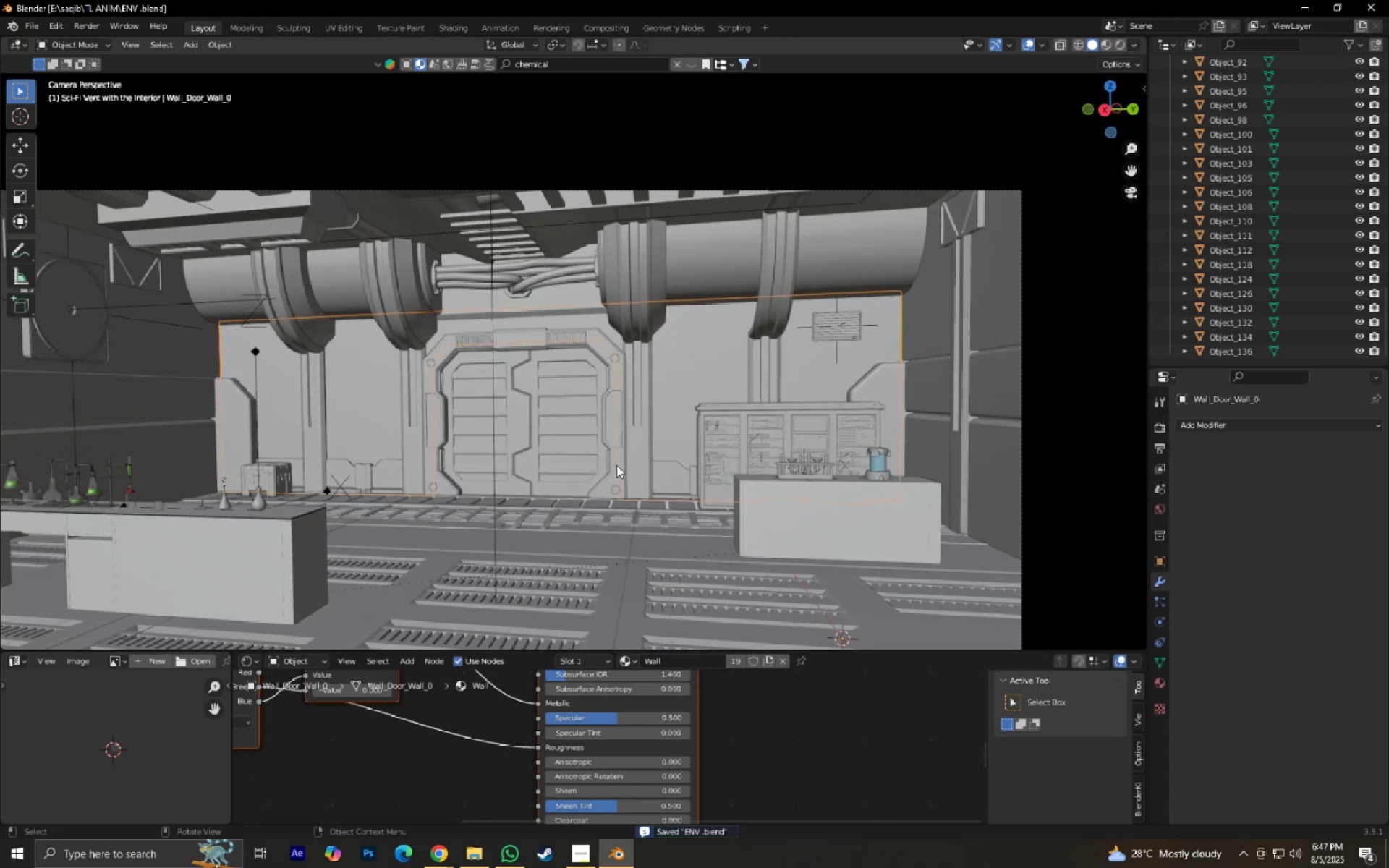 
left_click([616, 465])
 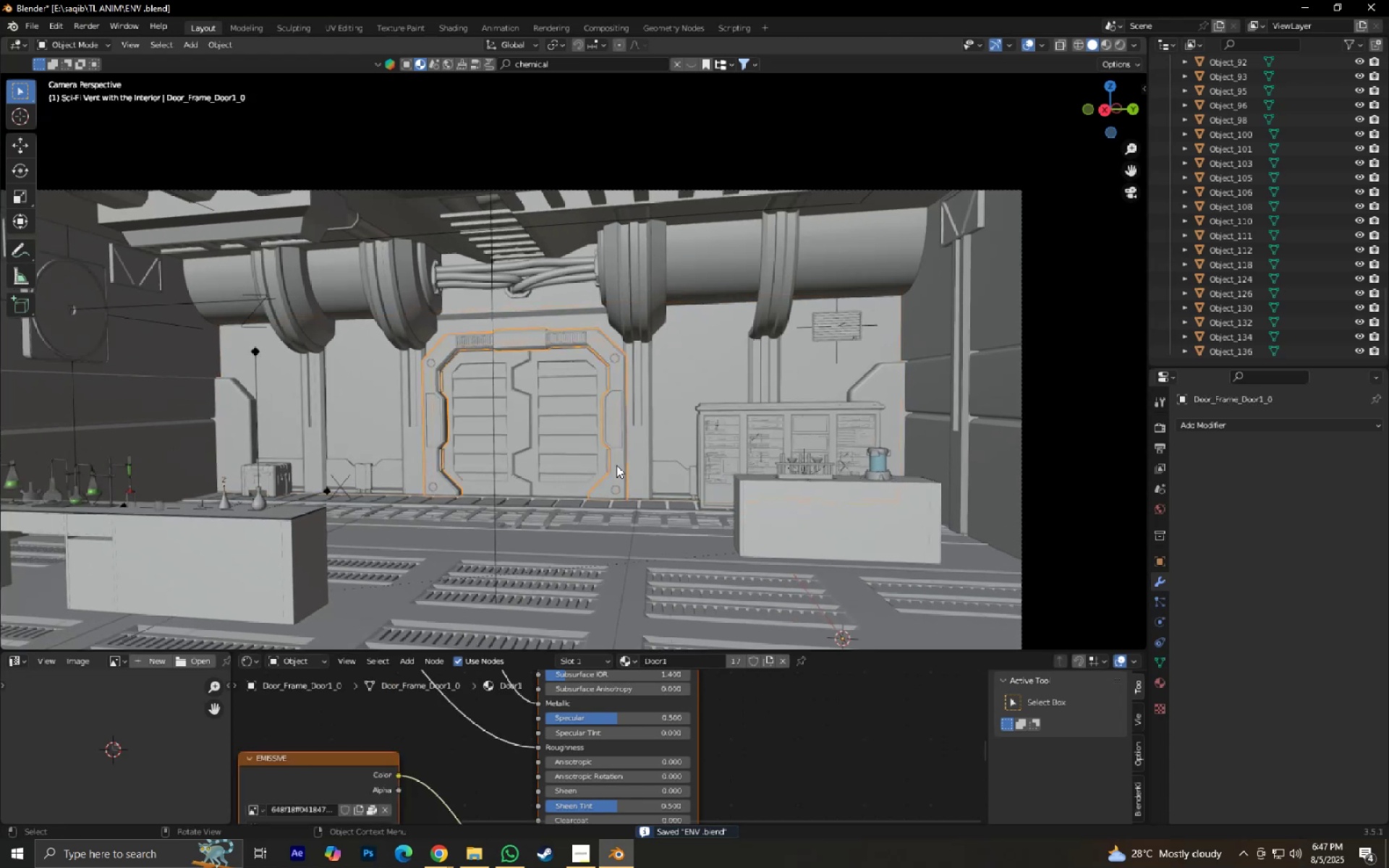 
key(Control+S)
 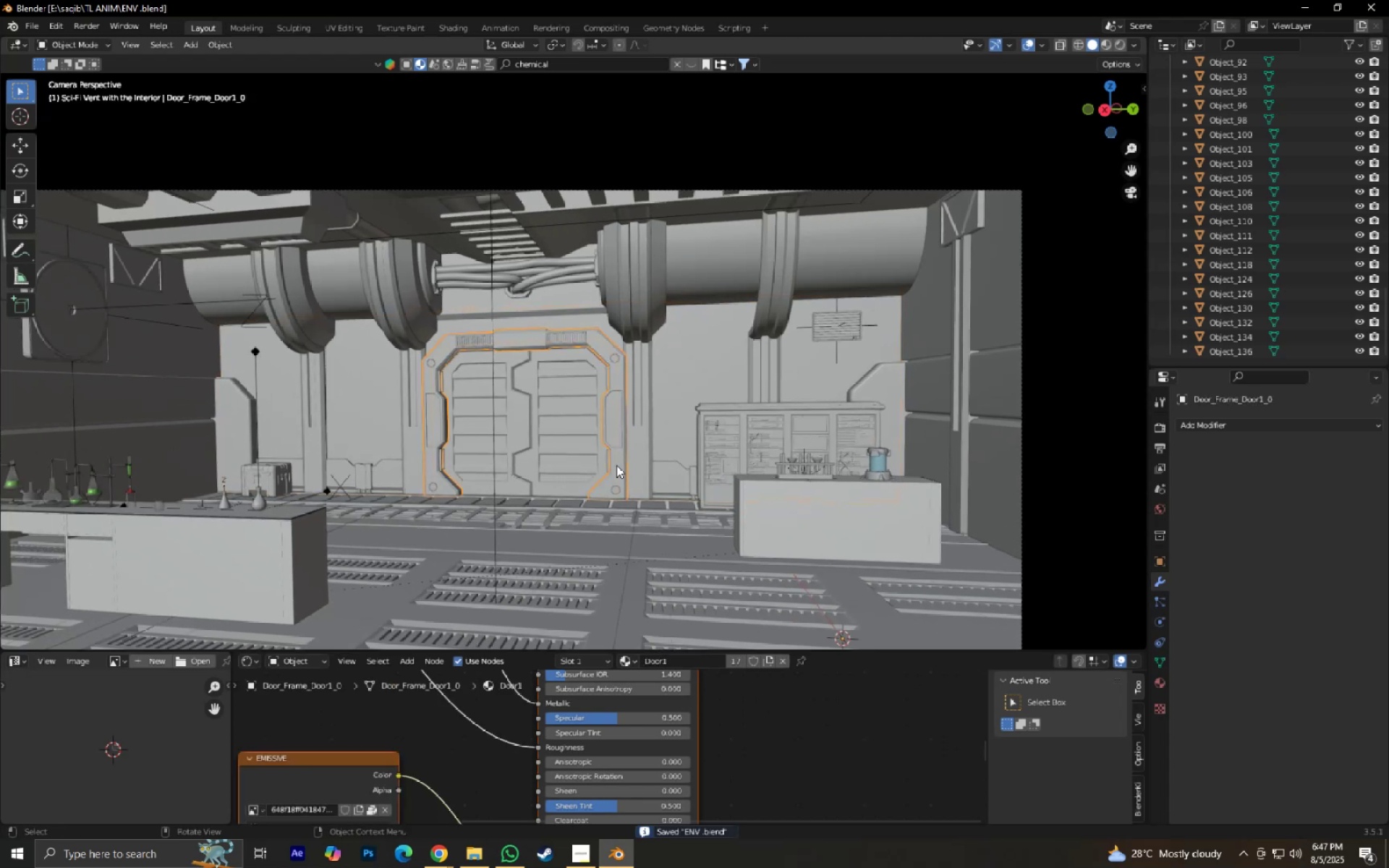 
scroll: coordinate [616, 465], scroll_direction: down, amount: 2.0
 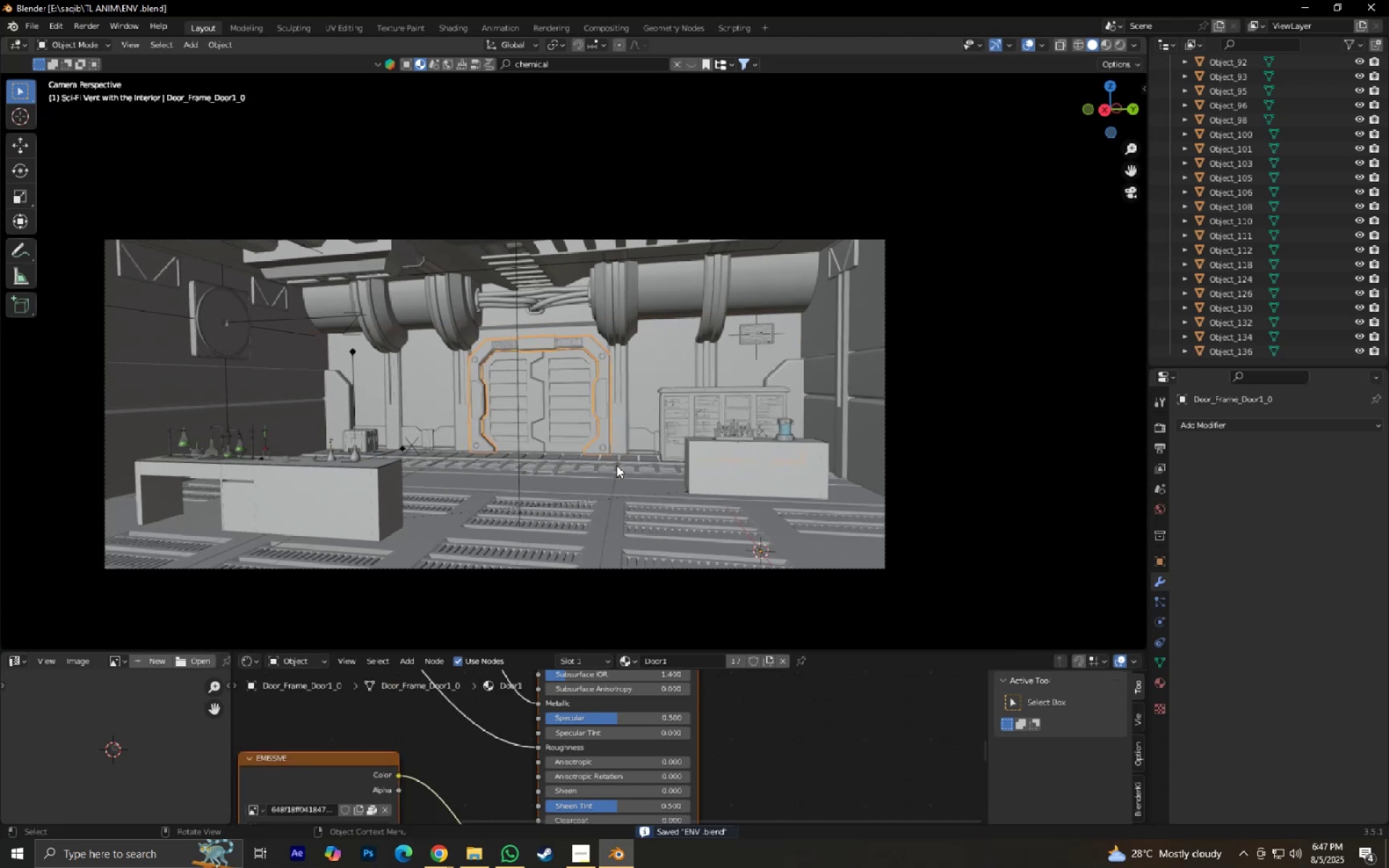 
hold_key(key=ShiftLeft, duration=0.38)
 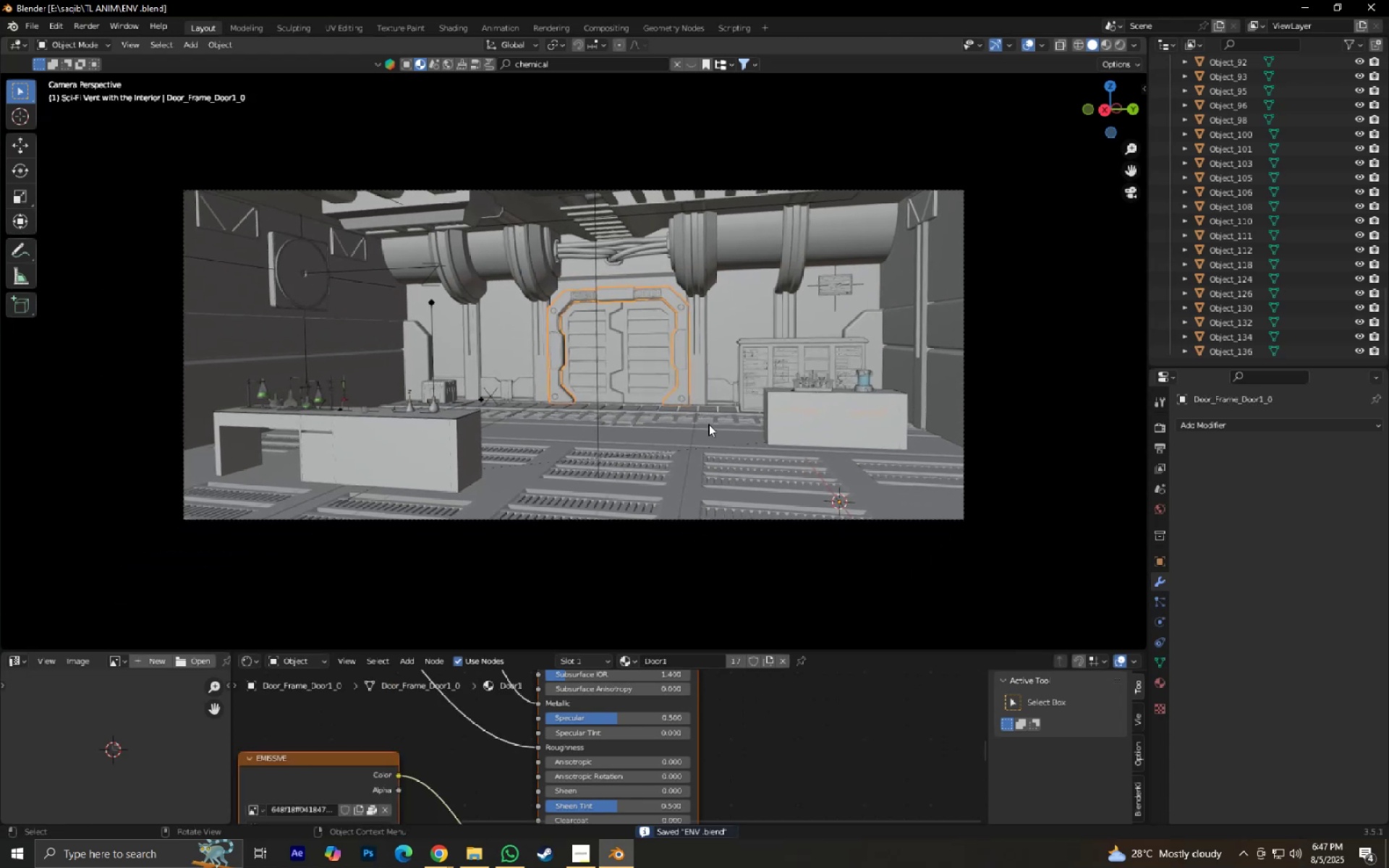 
scroll: coordinate [710, 429], scroll_direction: up, amount: 2.0
 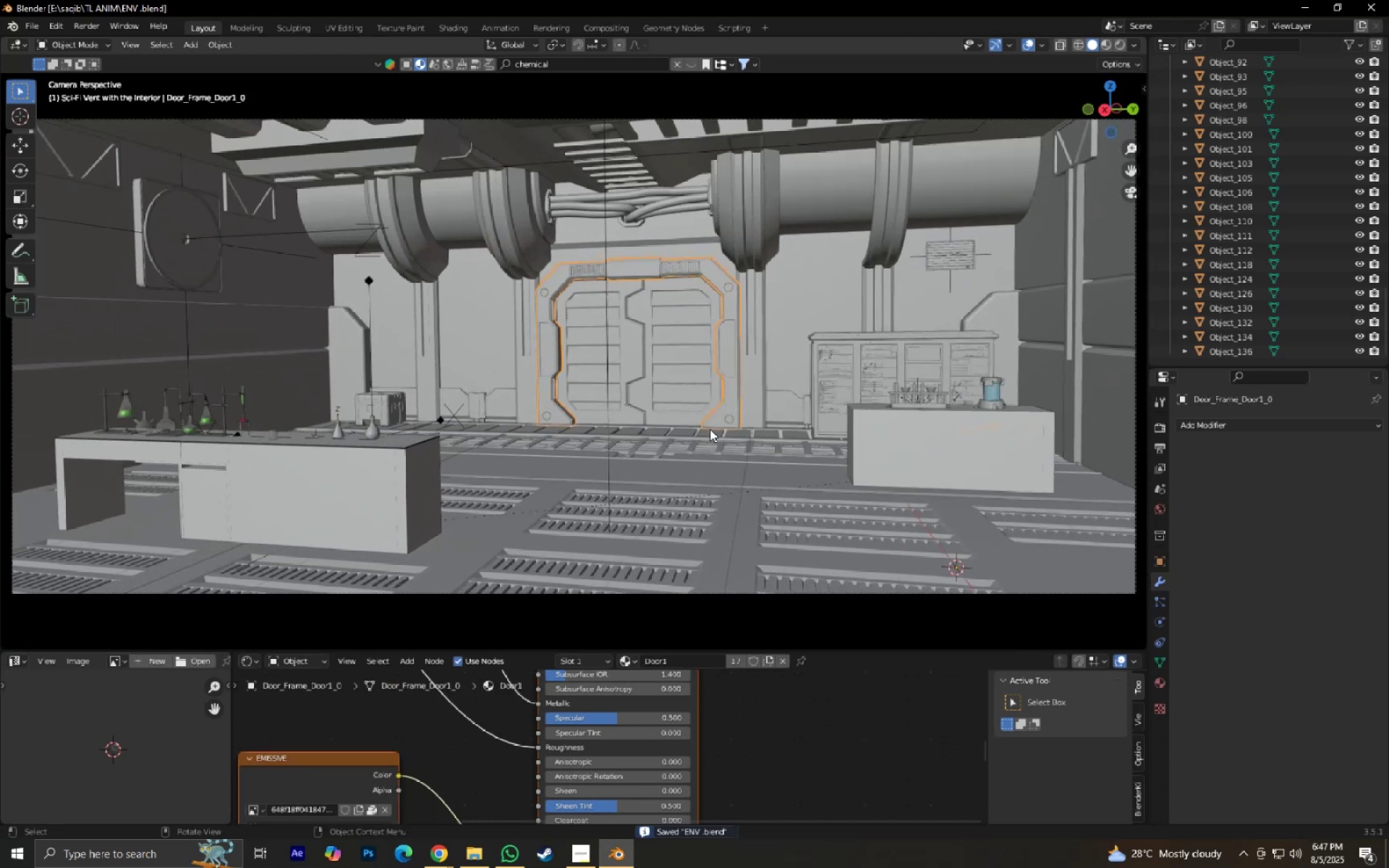 
hold_key(key=ShiftLeft, duration=0.57)
 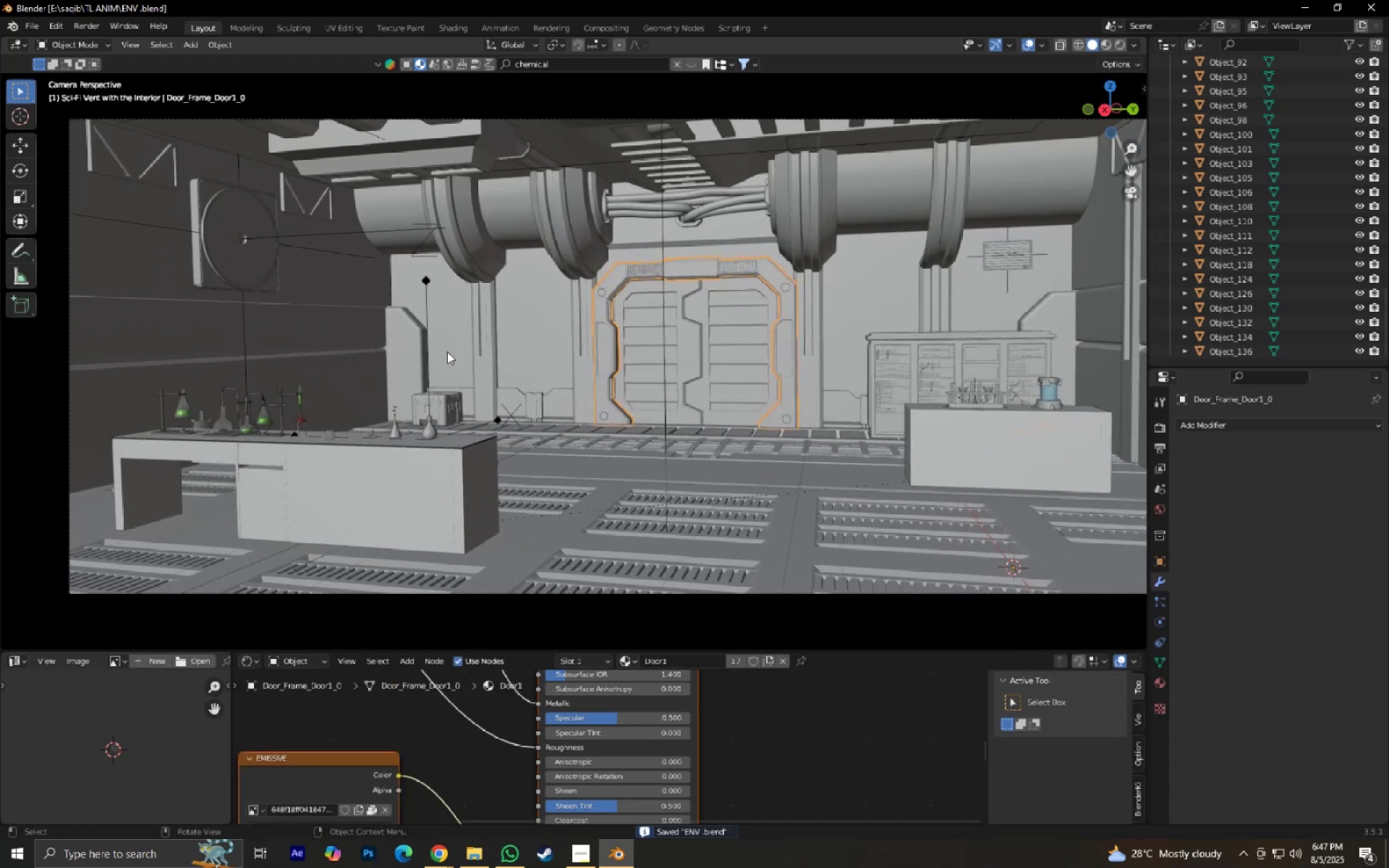 
hold_key(key=ShiftLeft, duration=0.37)
 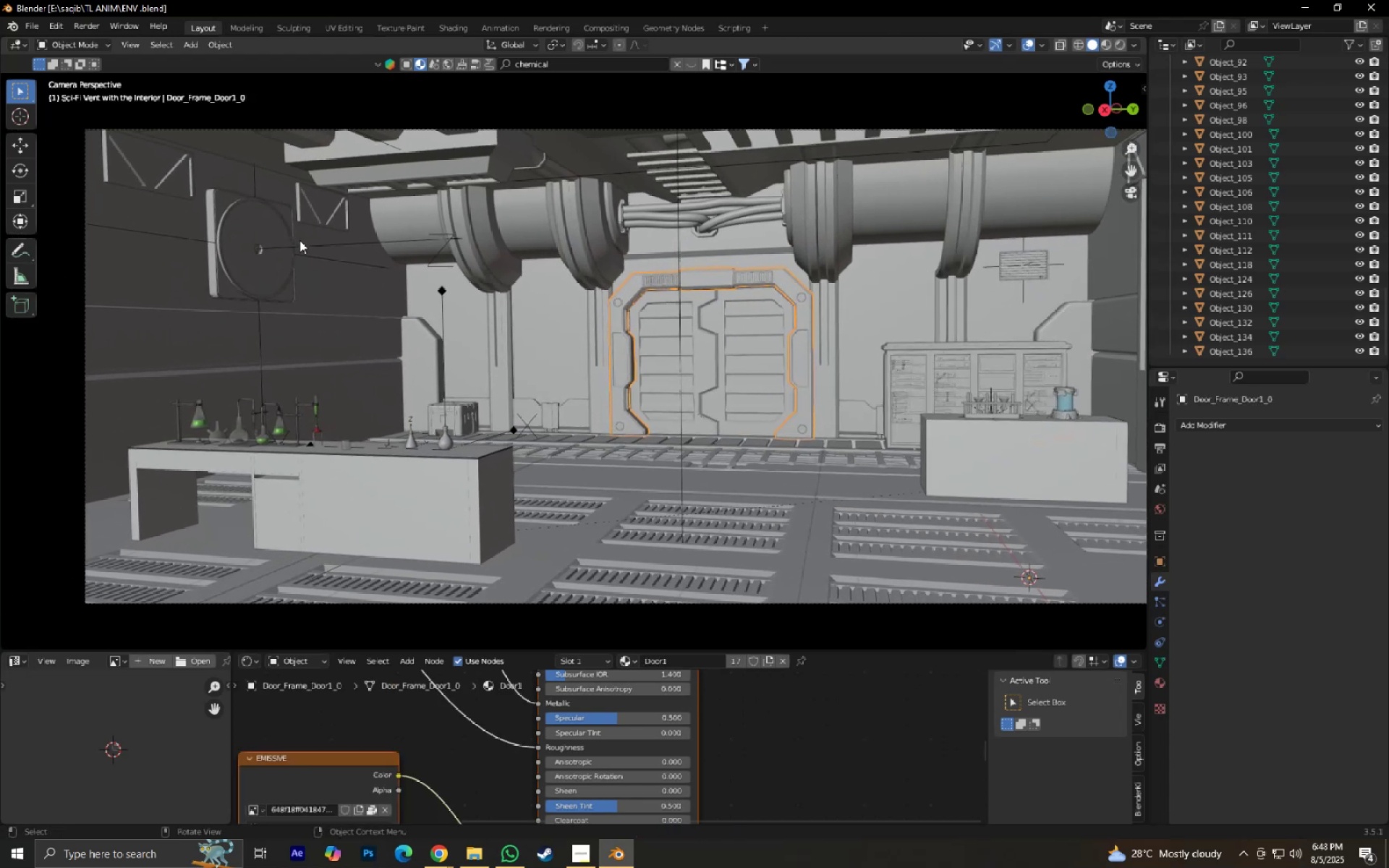 
left_click([1027, 265])
 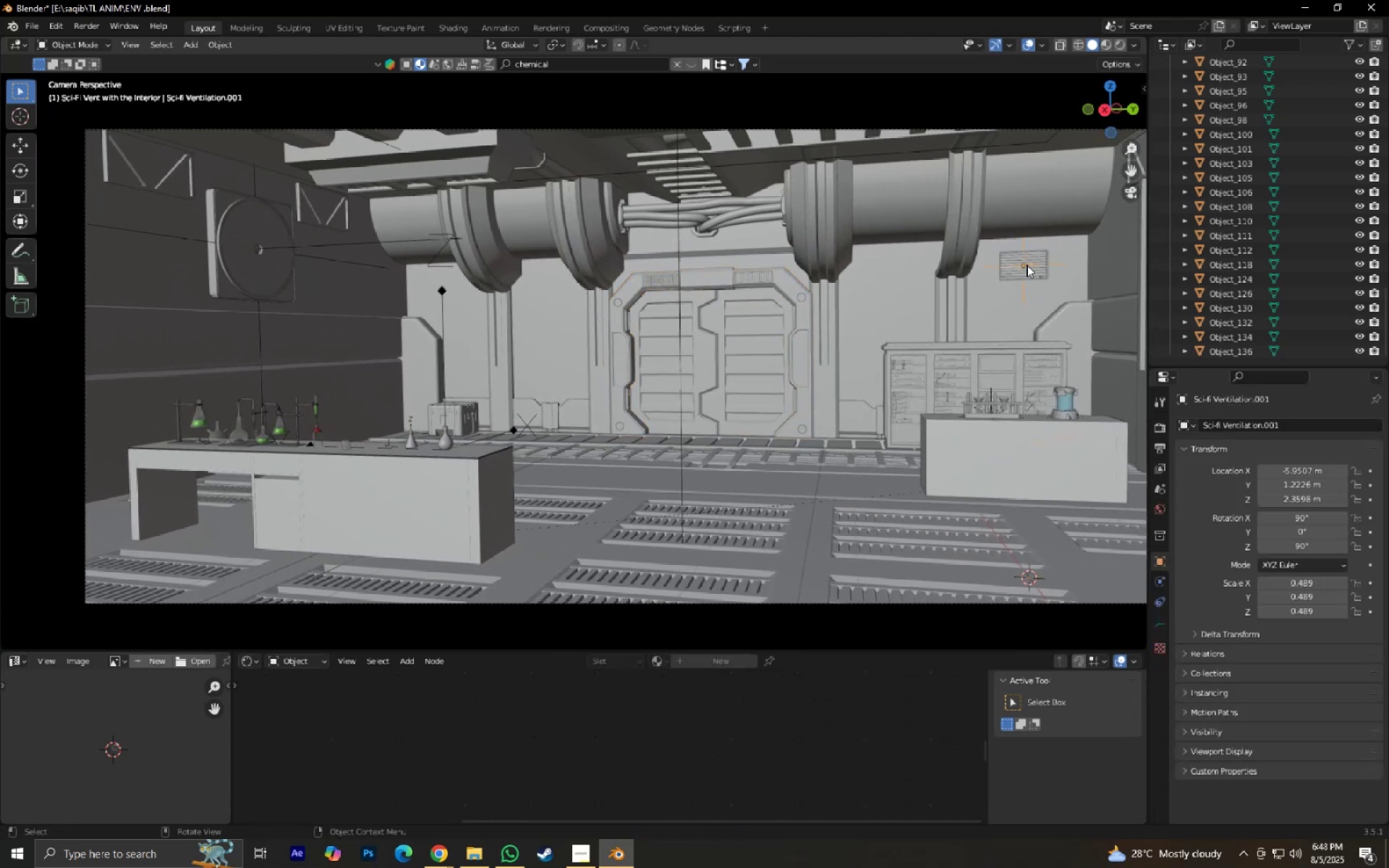 
key(NumpadDecimal)
 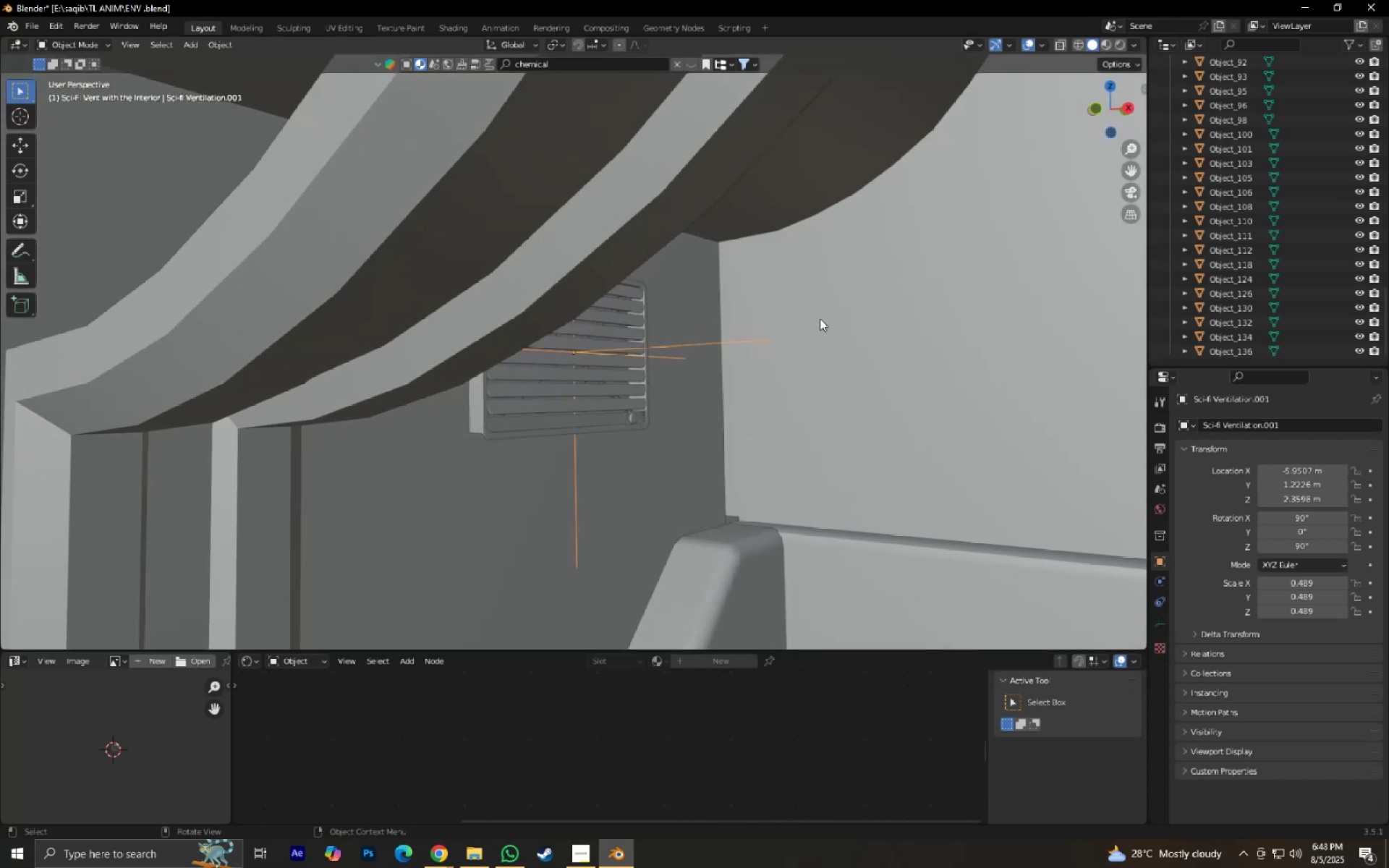 
scroll: coordinate [812, 317], scroll_direction: down, amount: 4.0
 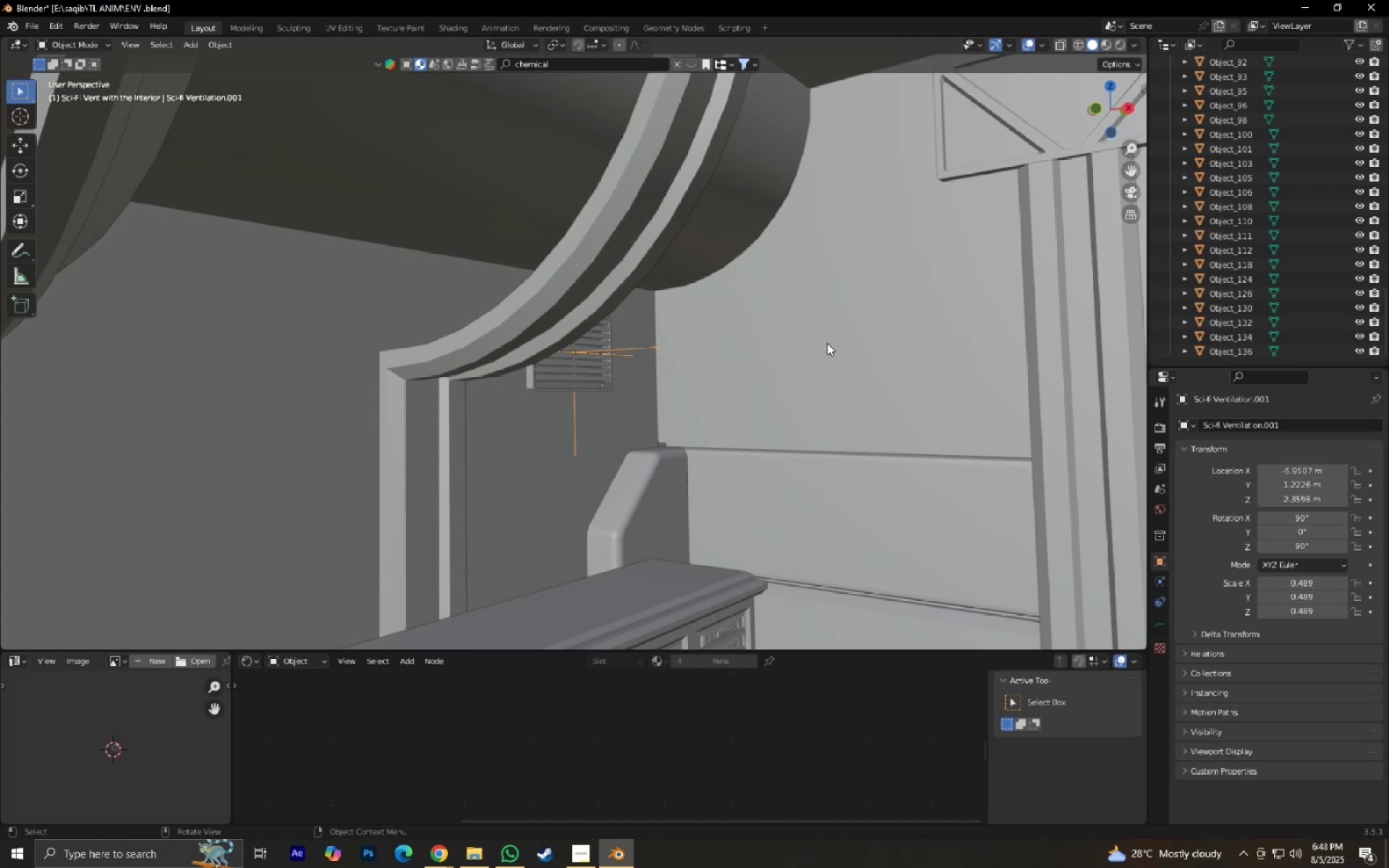 
wait(16.05)
 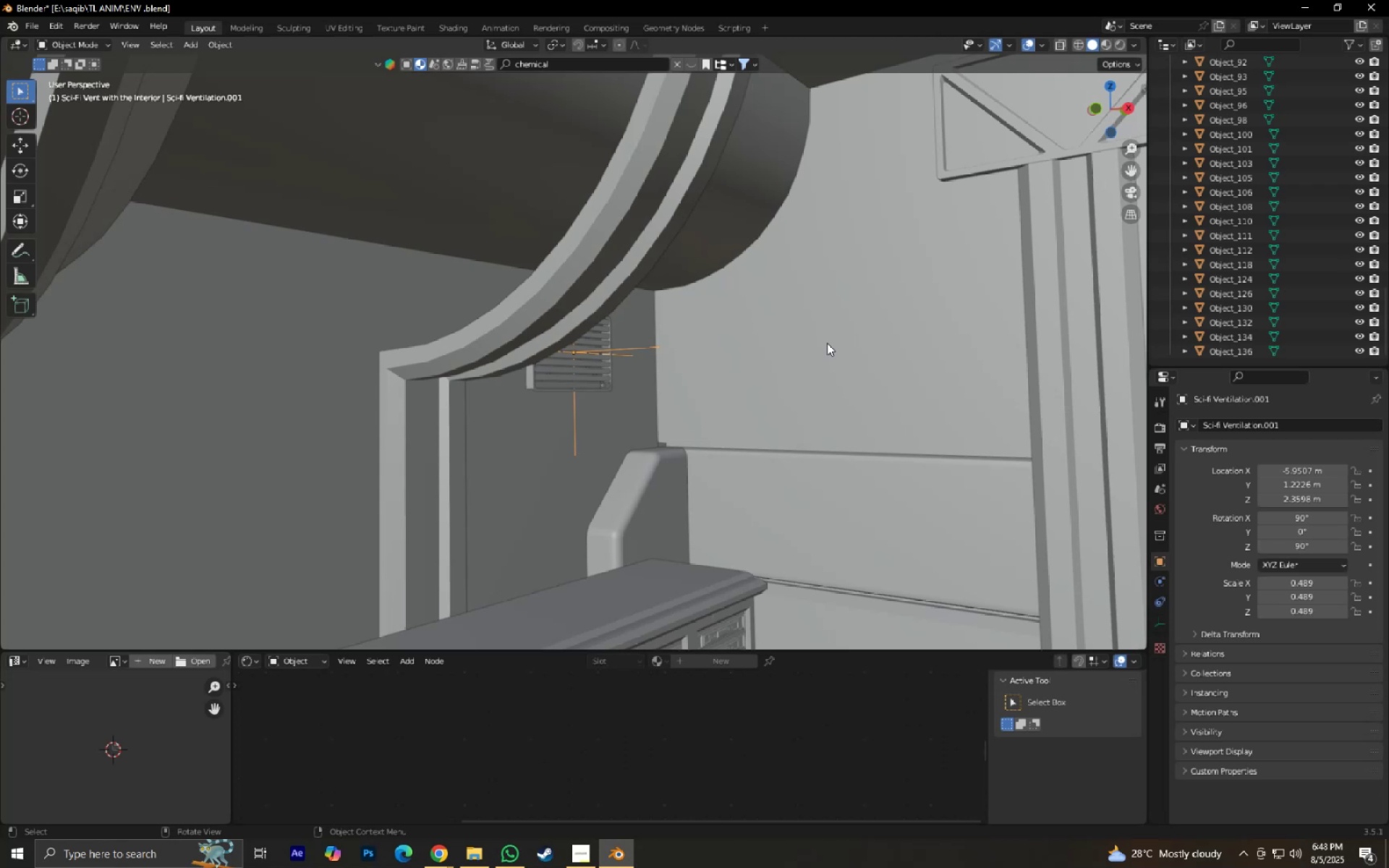 
scroll: coordinate [827, 343], scroll_direction: down, amount: 2.0
 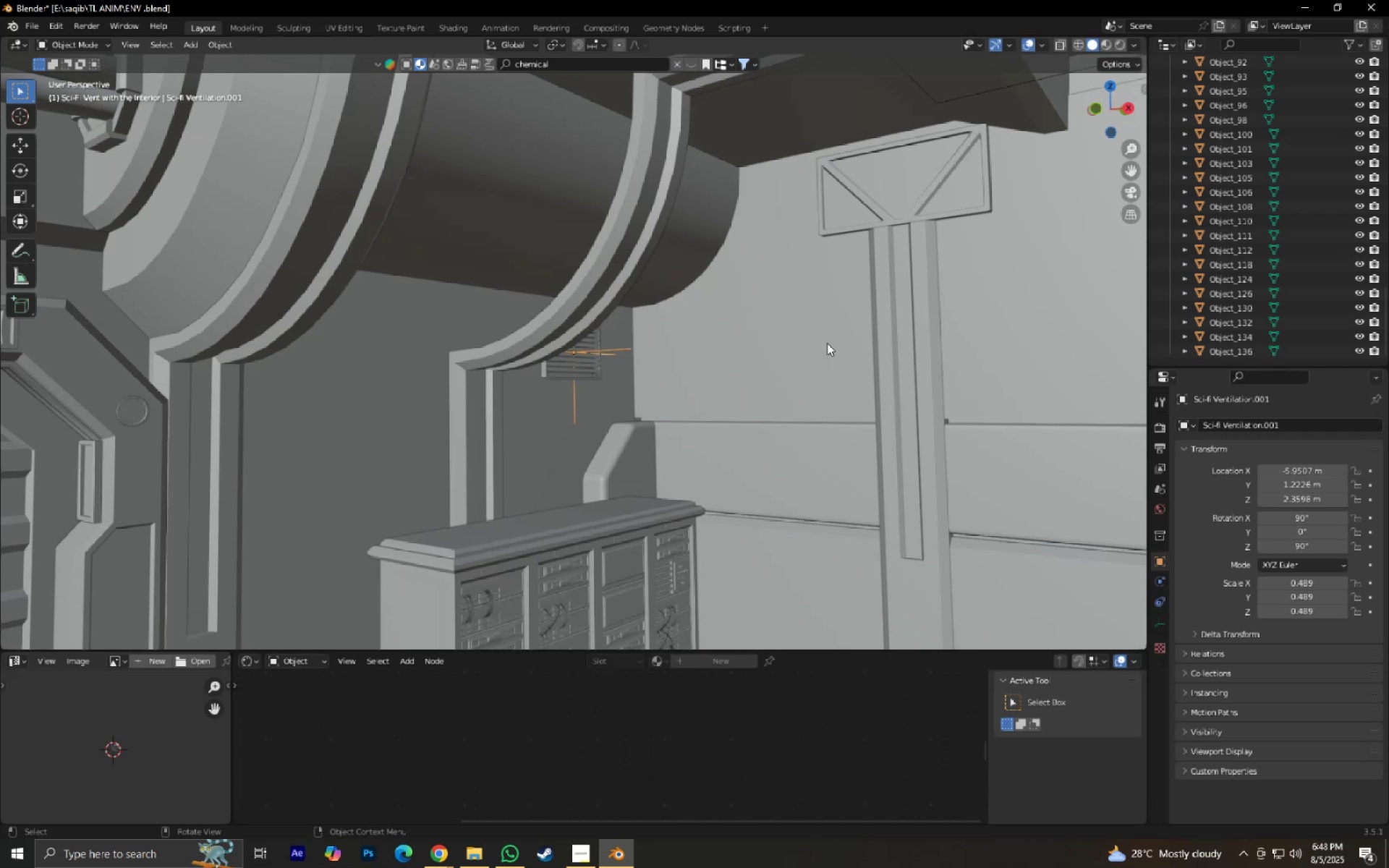 
wait(10.08)
 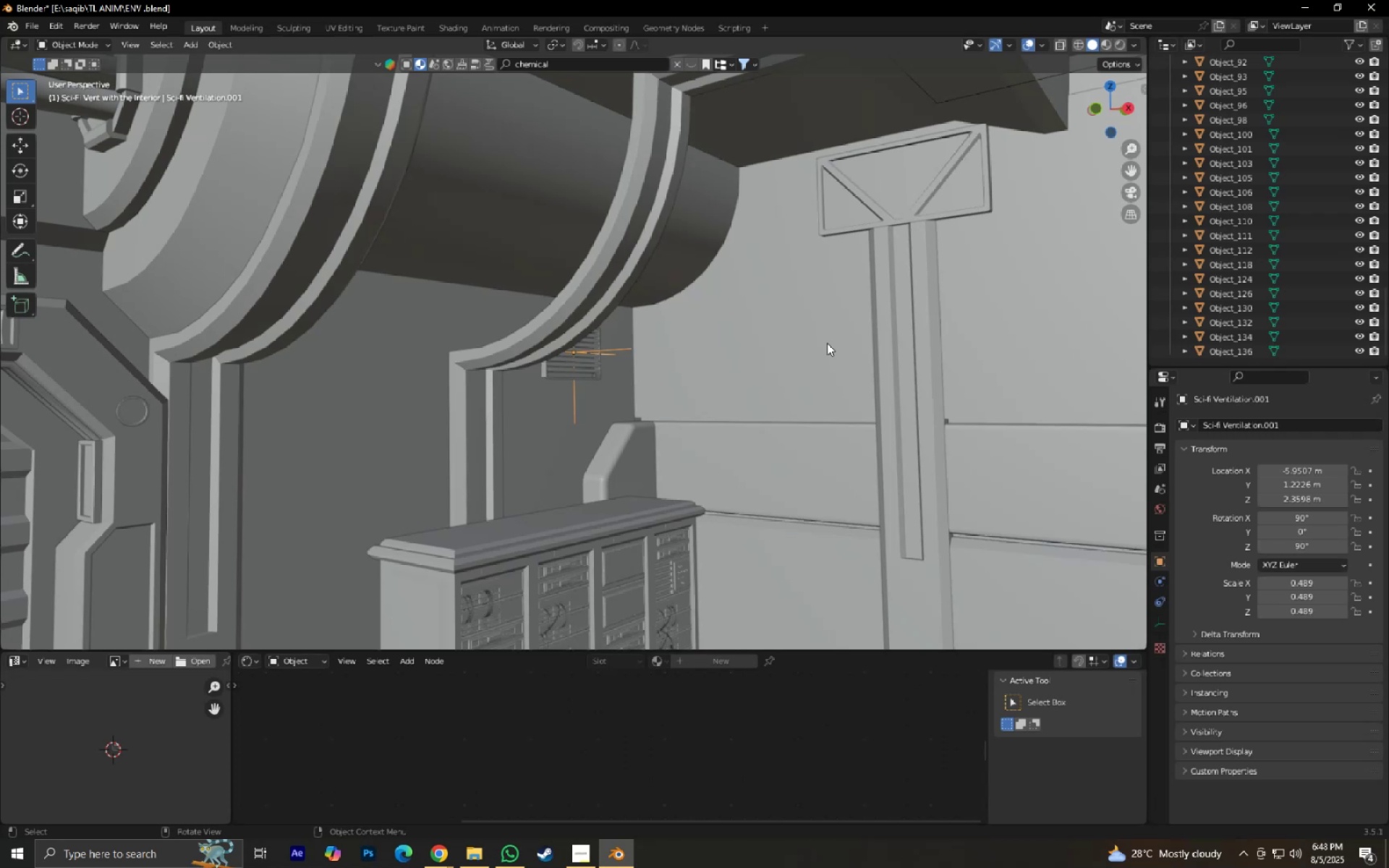 
scroll: coordinate [828, 344], scroll_direction: down, amount: 2.0
 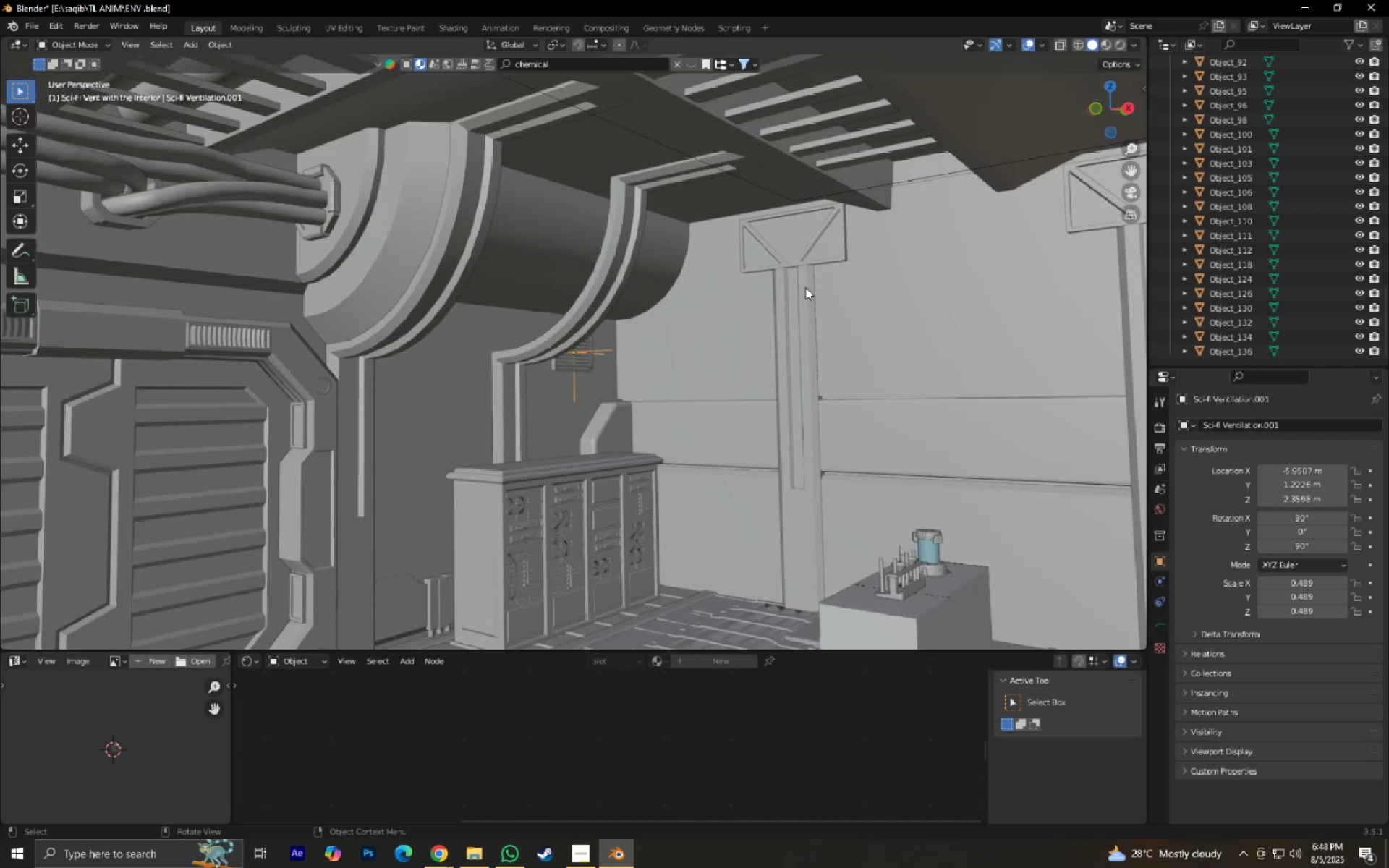 
left_click([800, 270])
 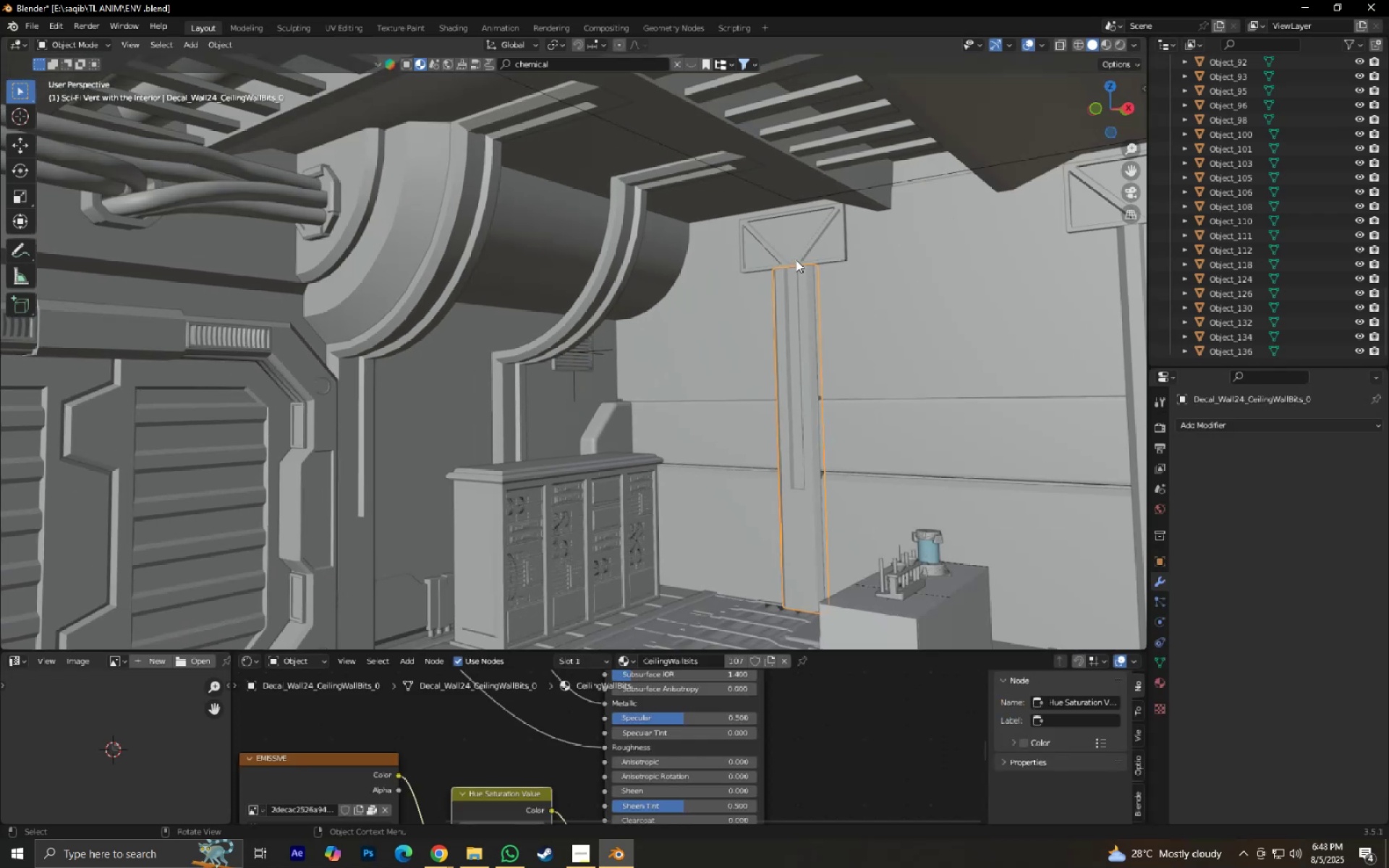 
left_click([796, 260])
 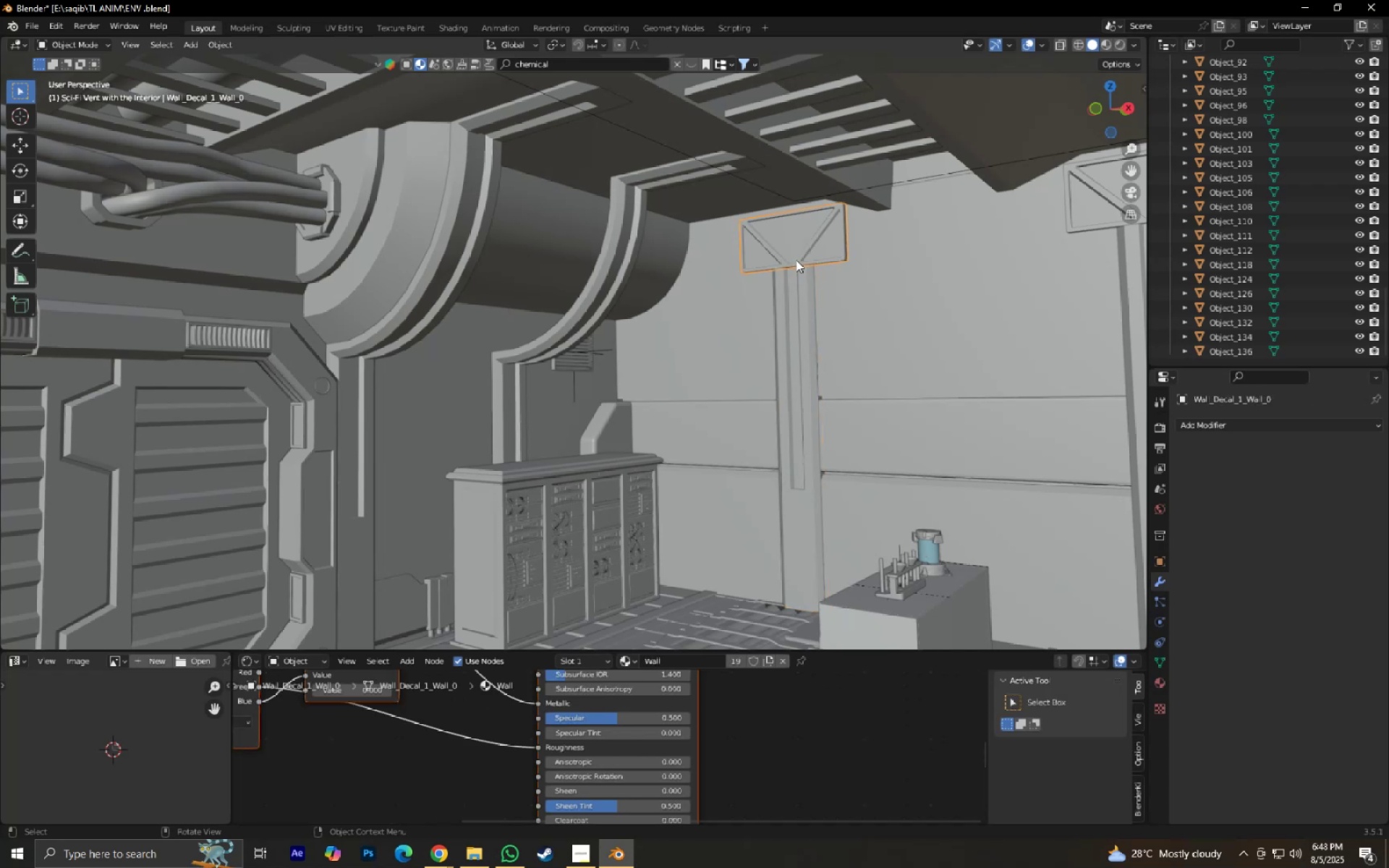 
hold_key(key=ShiftLeft, duration=0.34)
 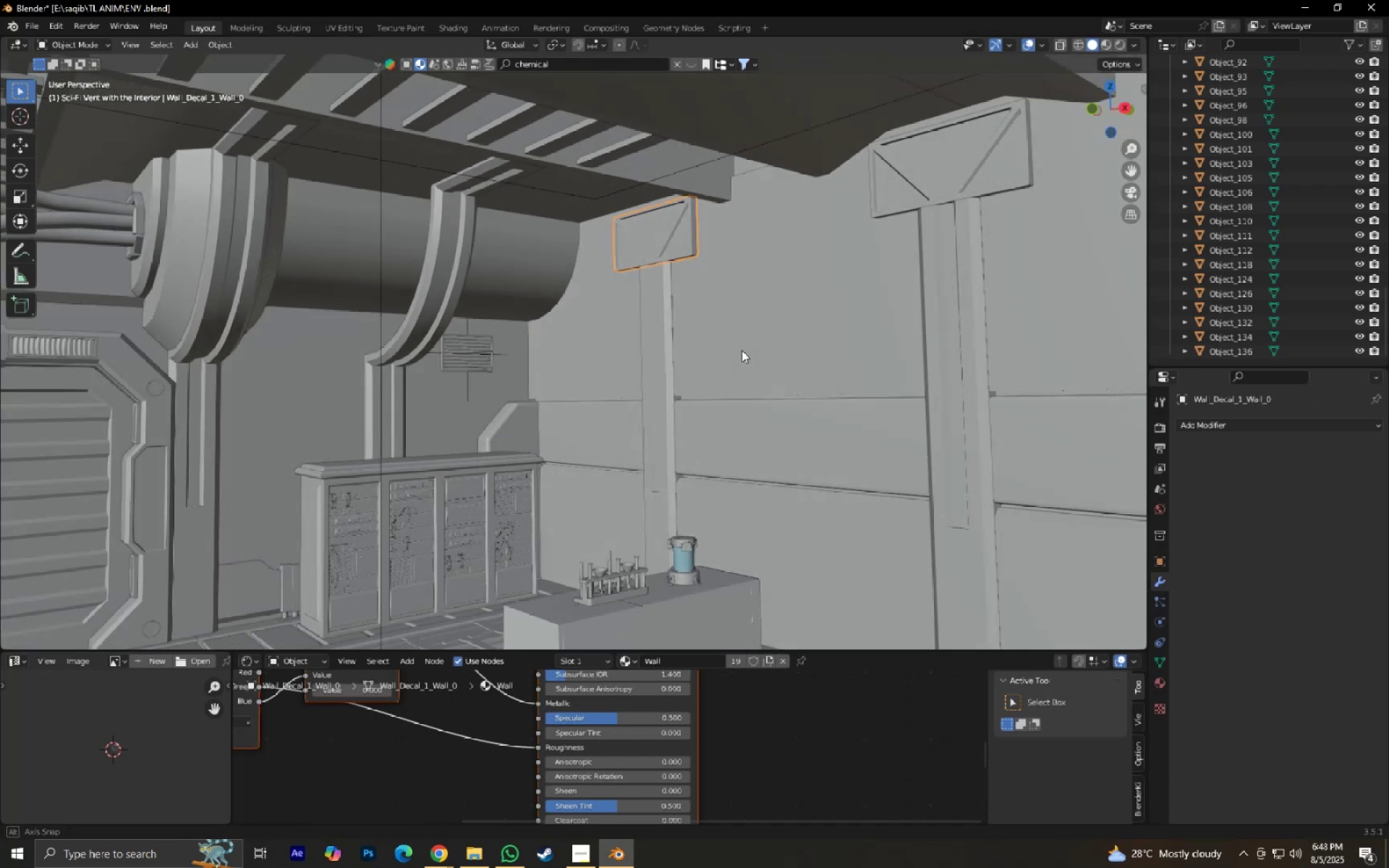 
key(G)
 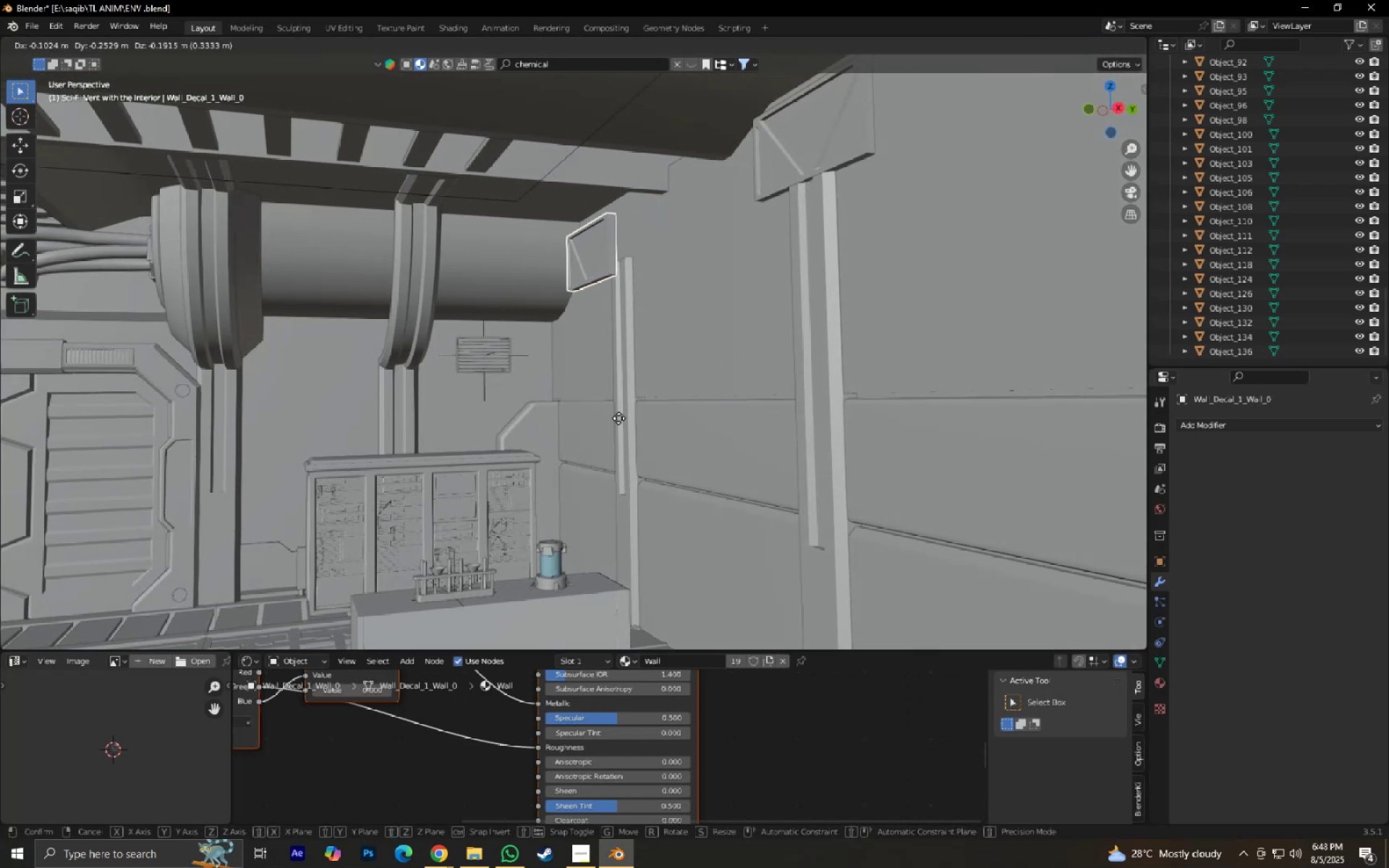 
right_click([511, 393])
 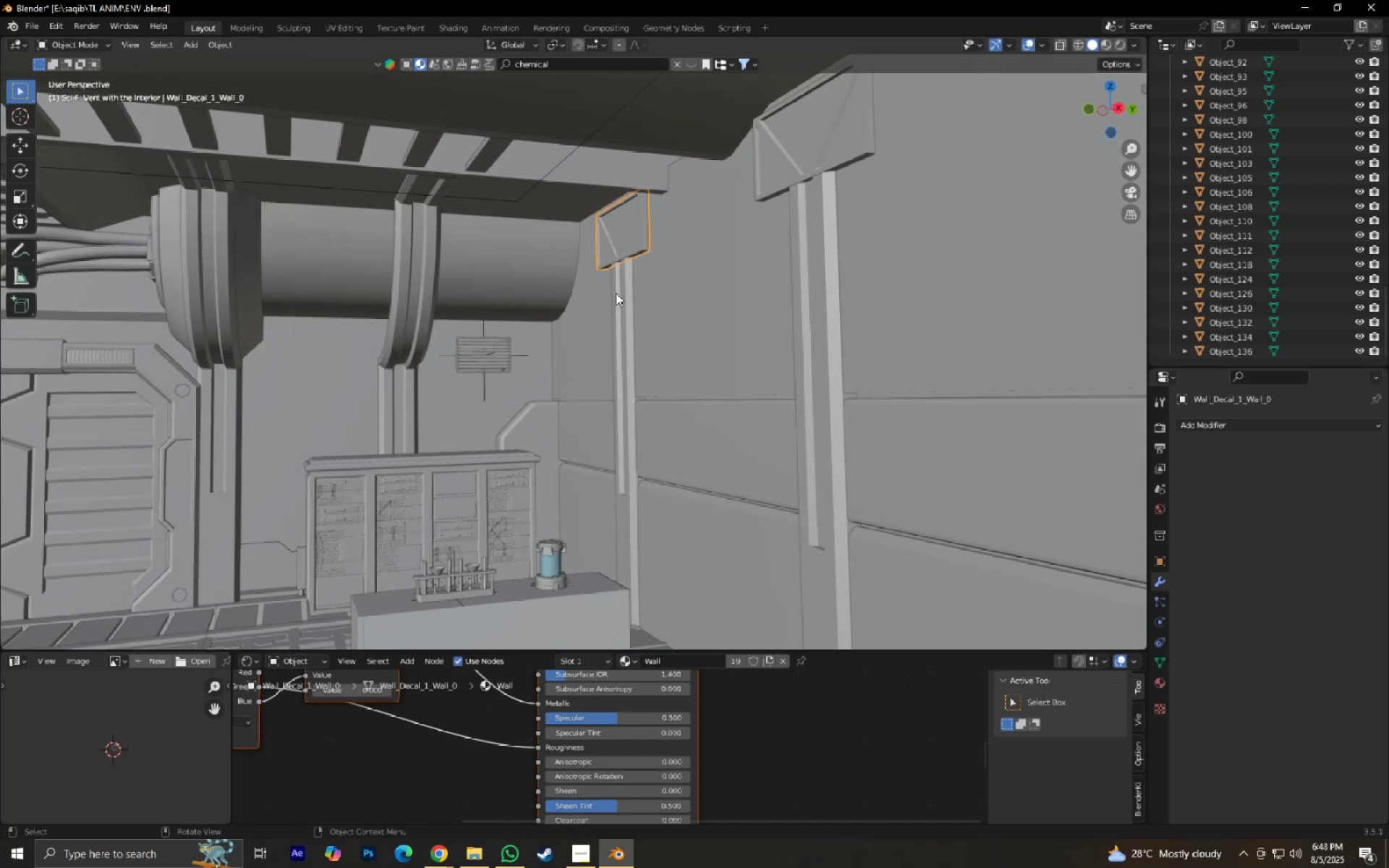 
left_click([616, 292])
 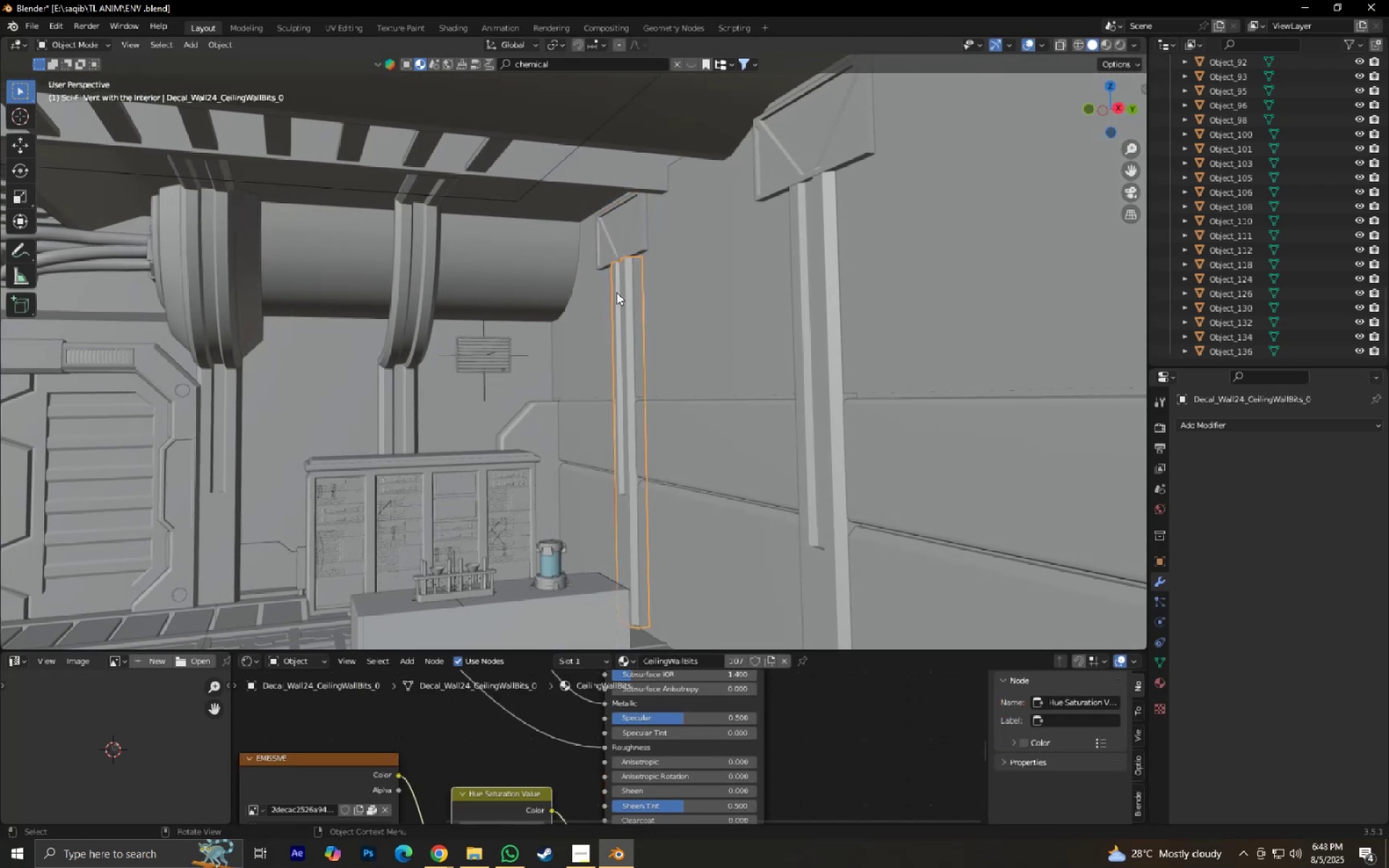 
key(G)
 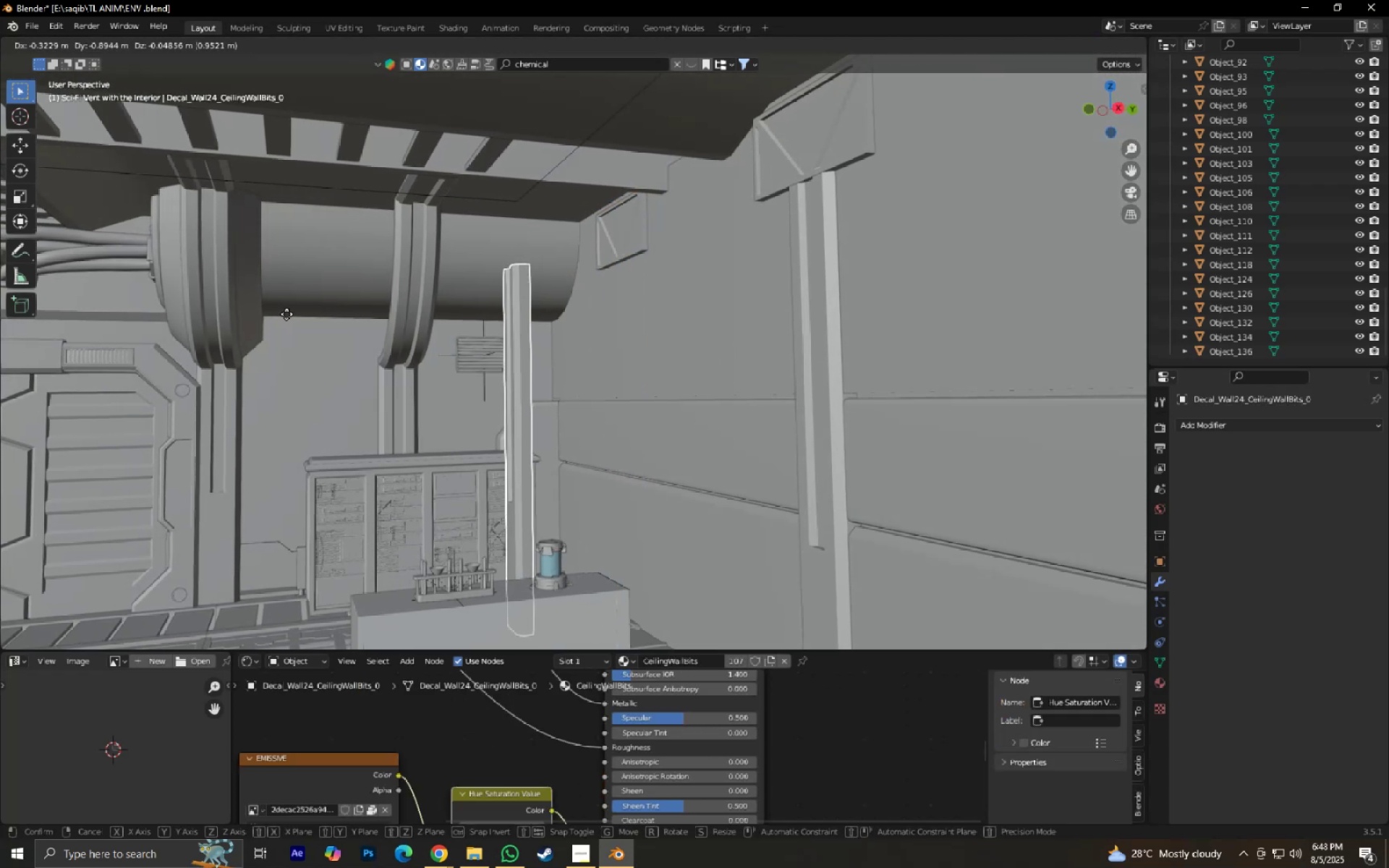 
right_click([286, 314])
 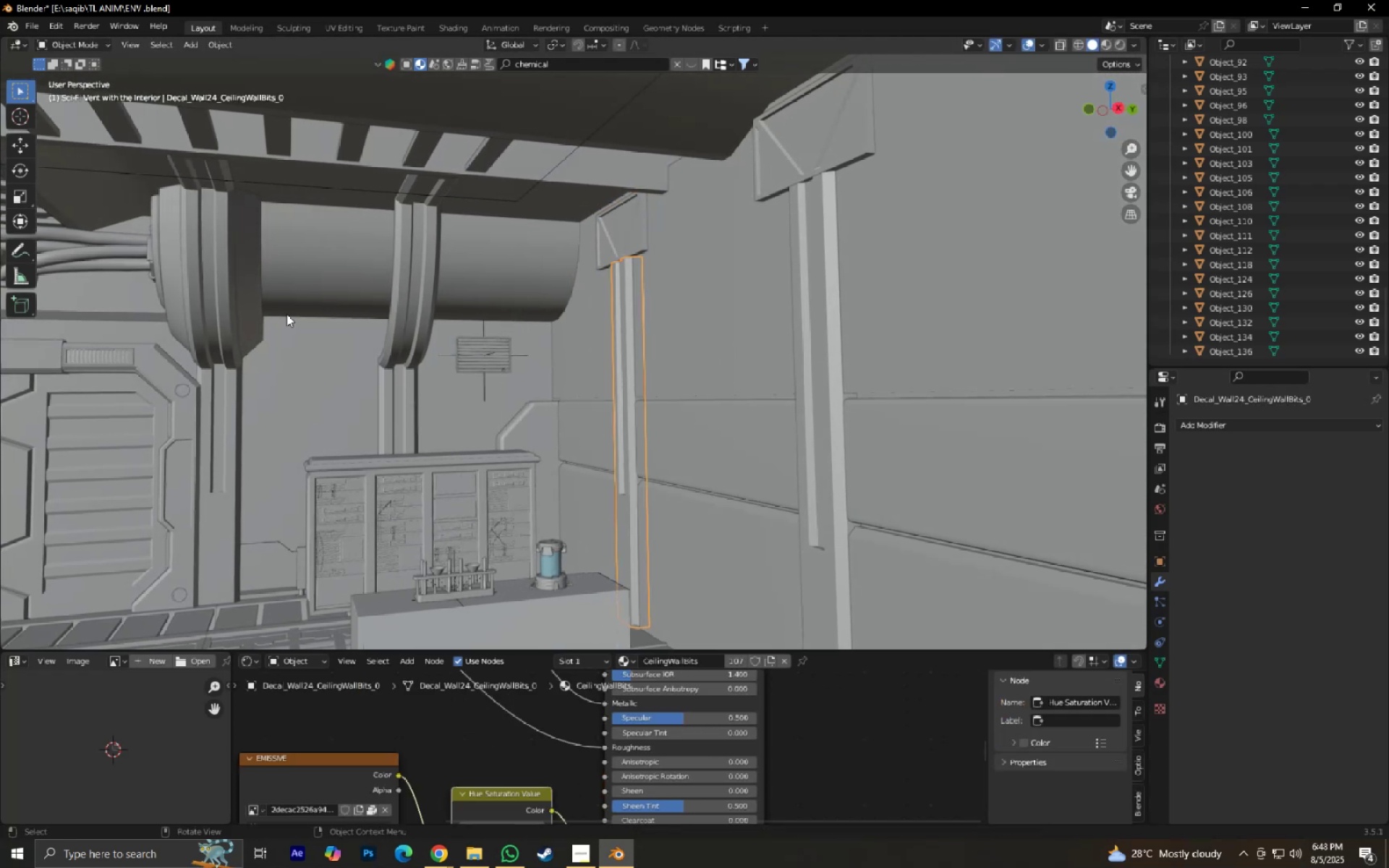 
key(NumpadDecimal)
 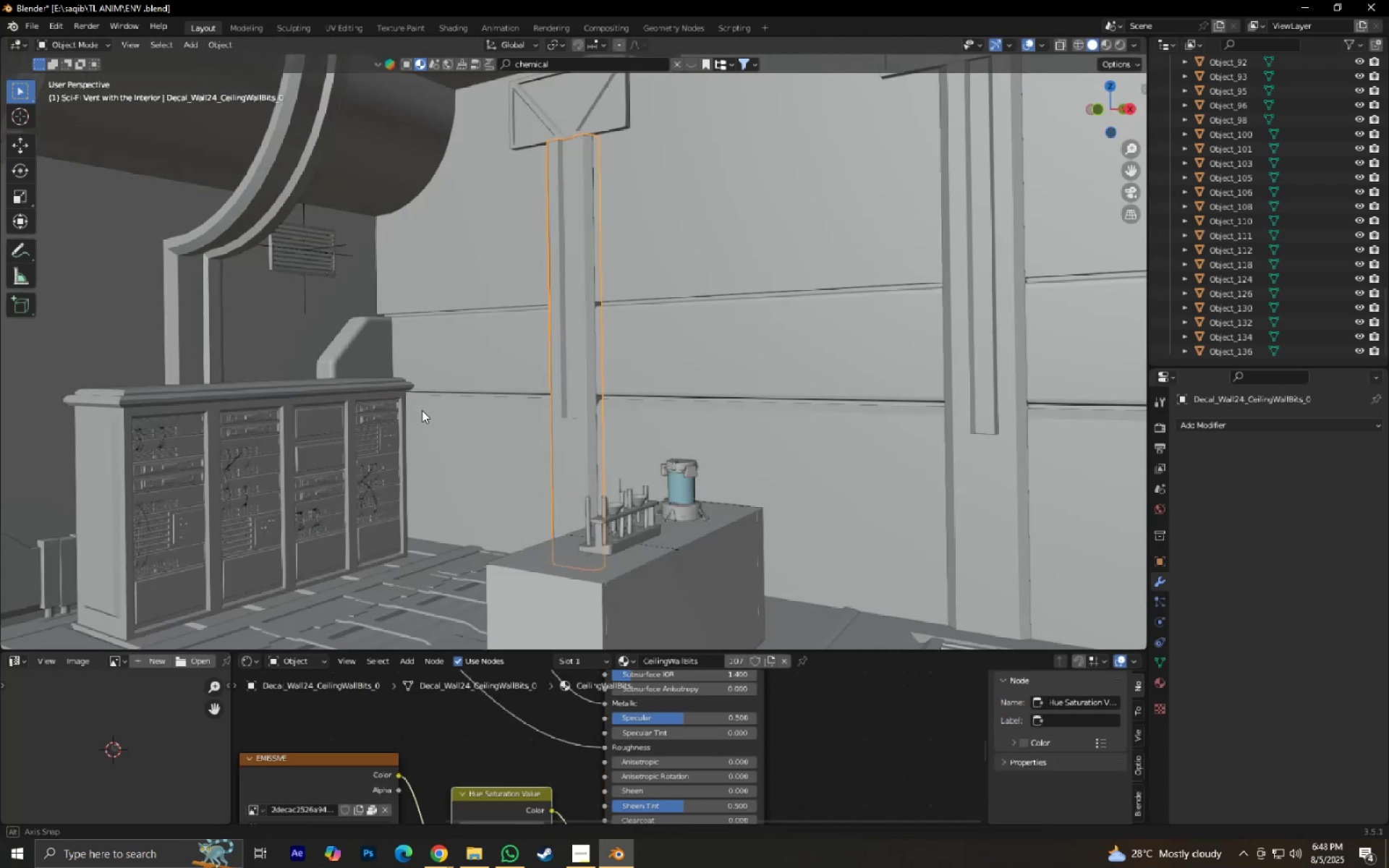 
key(Tab)
 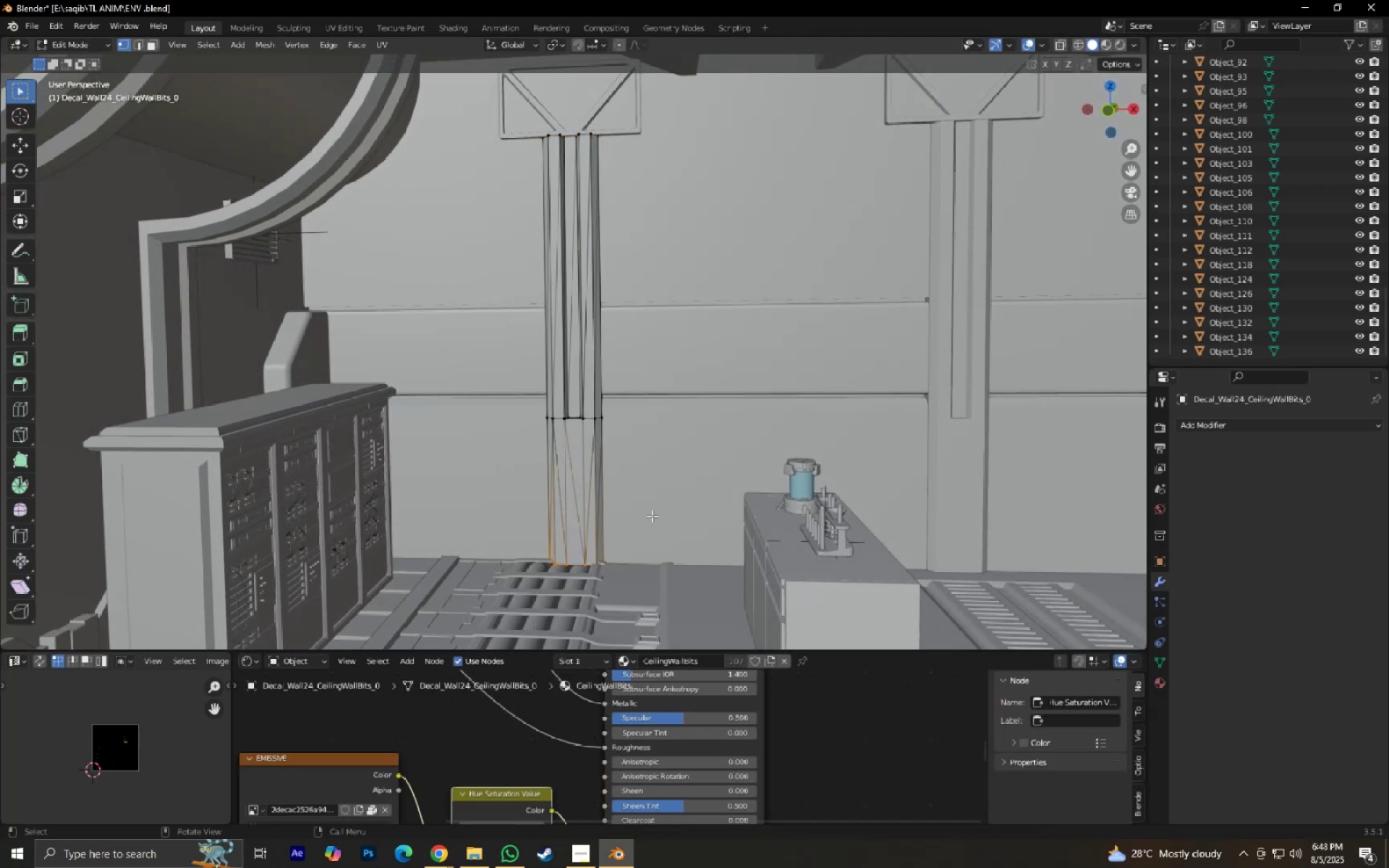 
key(Tab)
 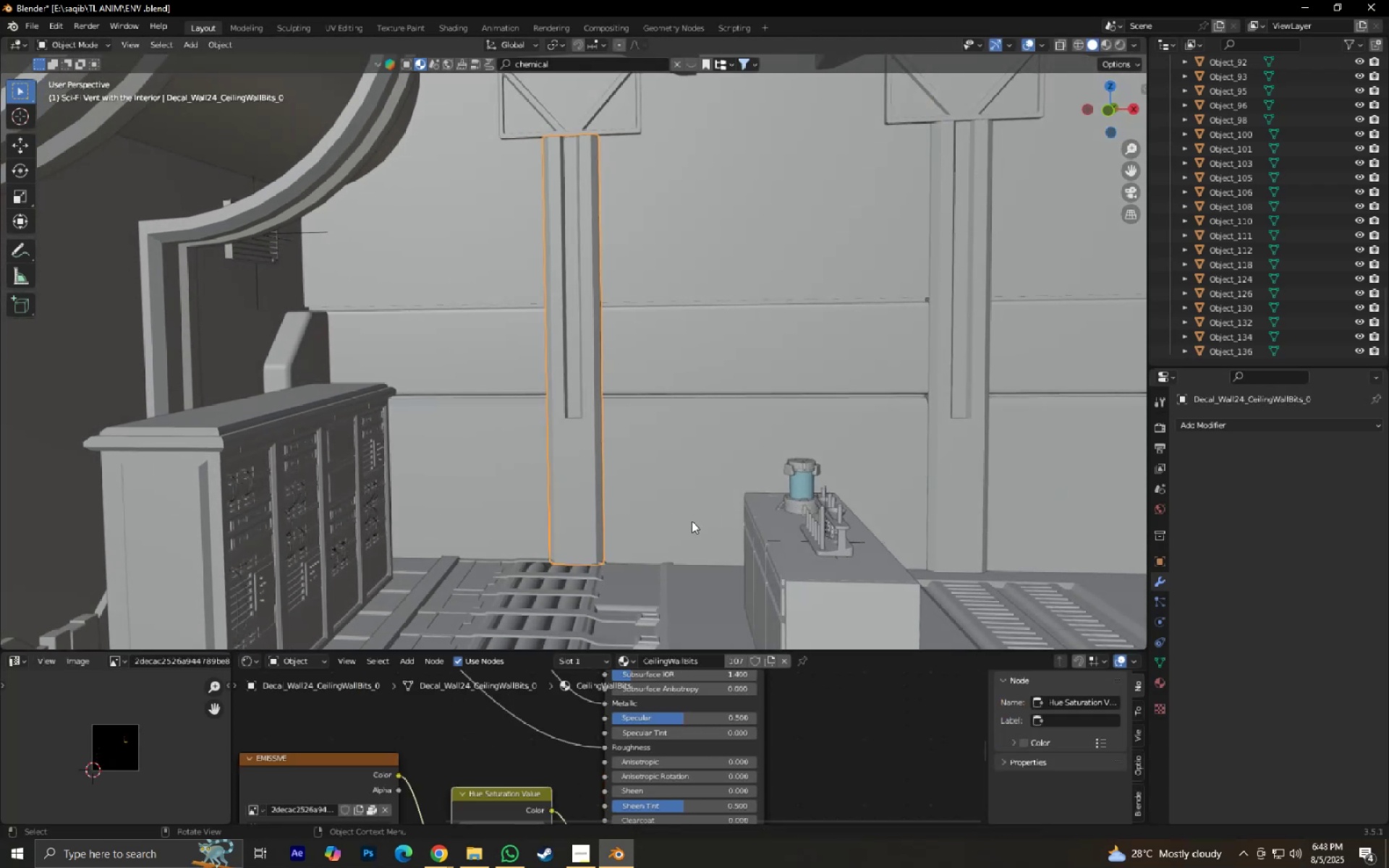 
left_click([692, 522])
 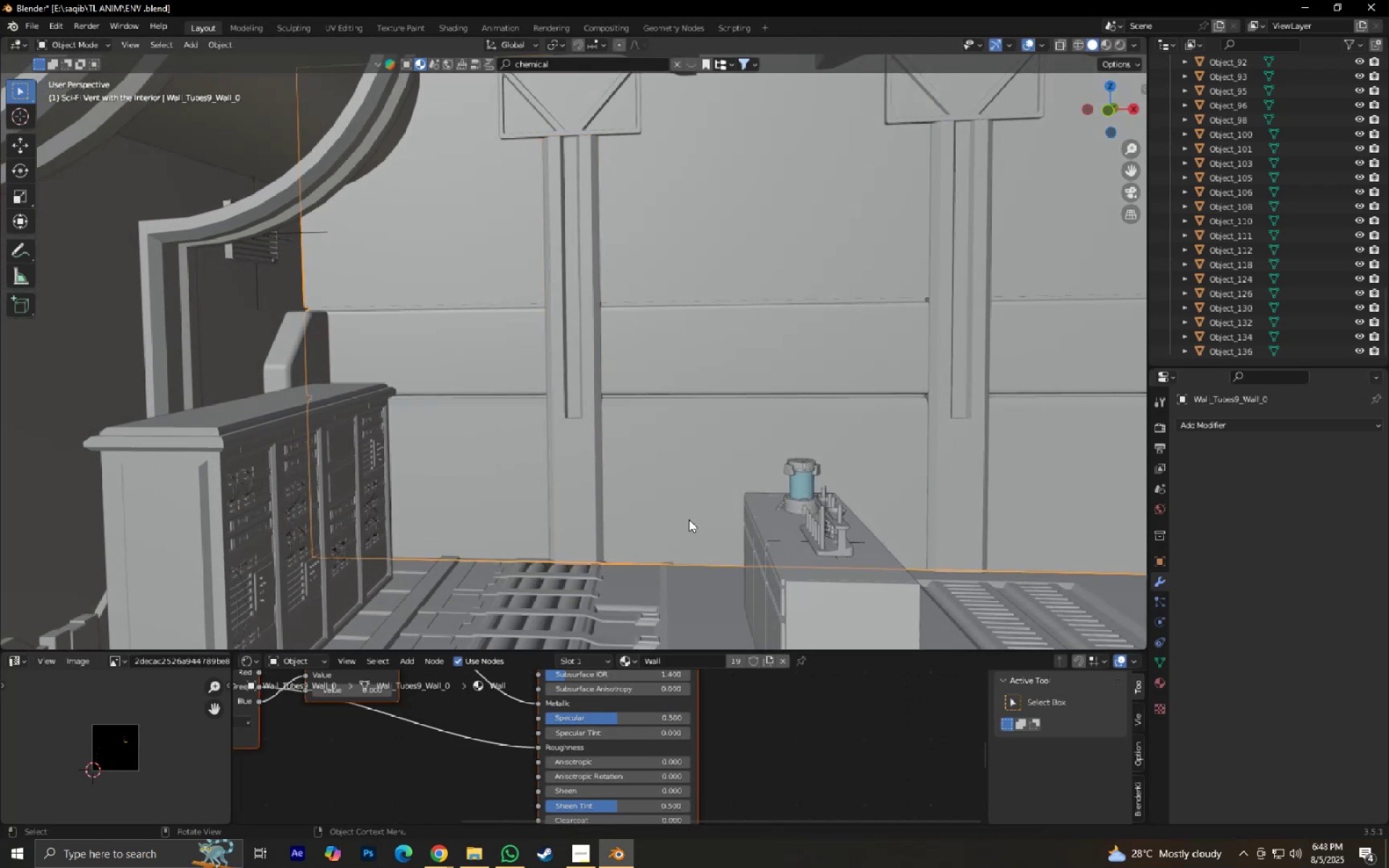 
scroll: coordinate [689, 519], scroll_direction: down, amount: 2.0
 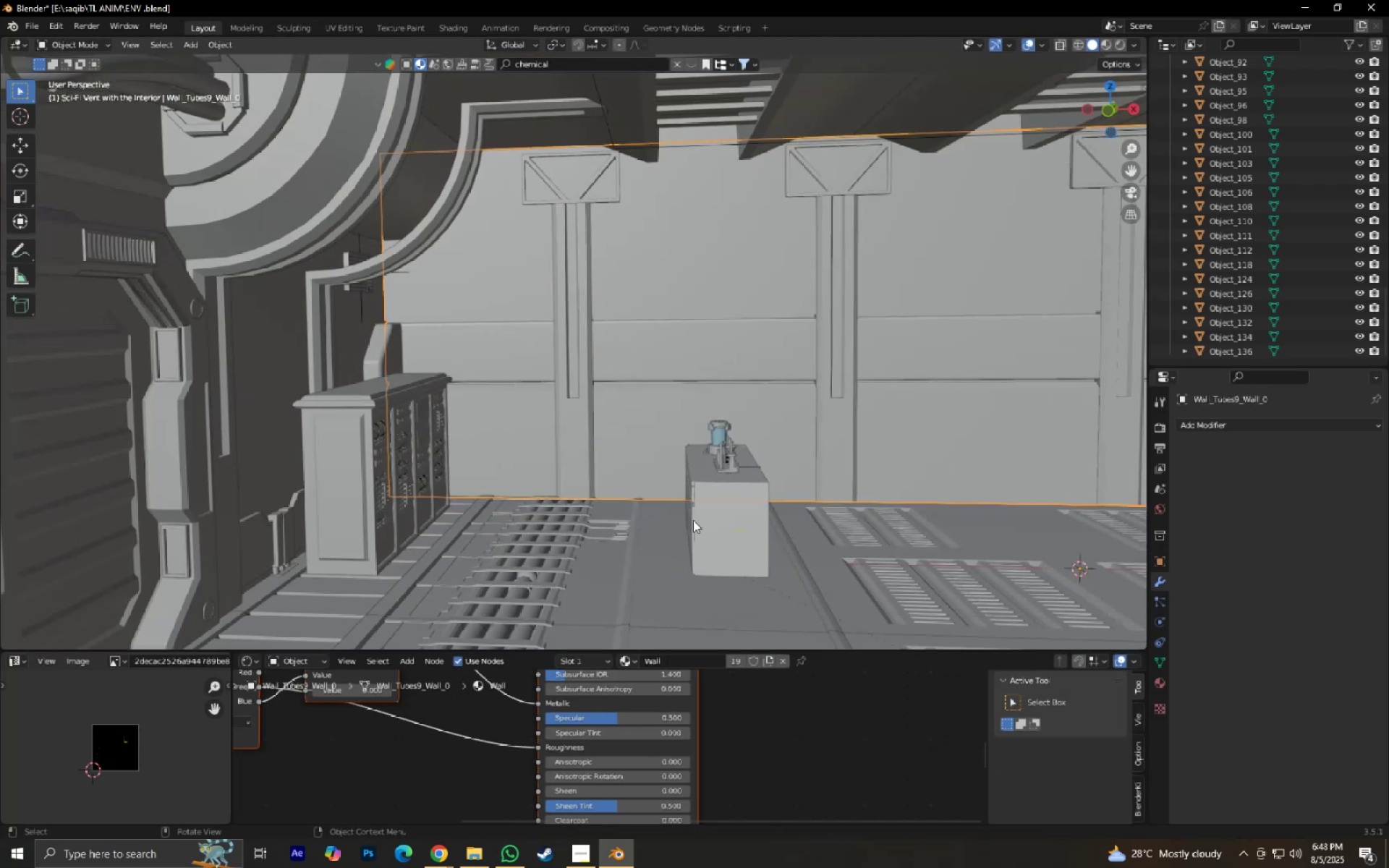 
key(Control+S)
 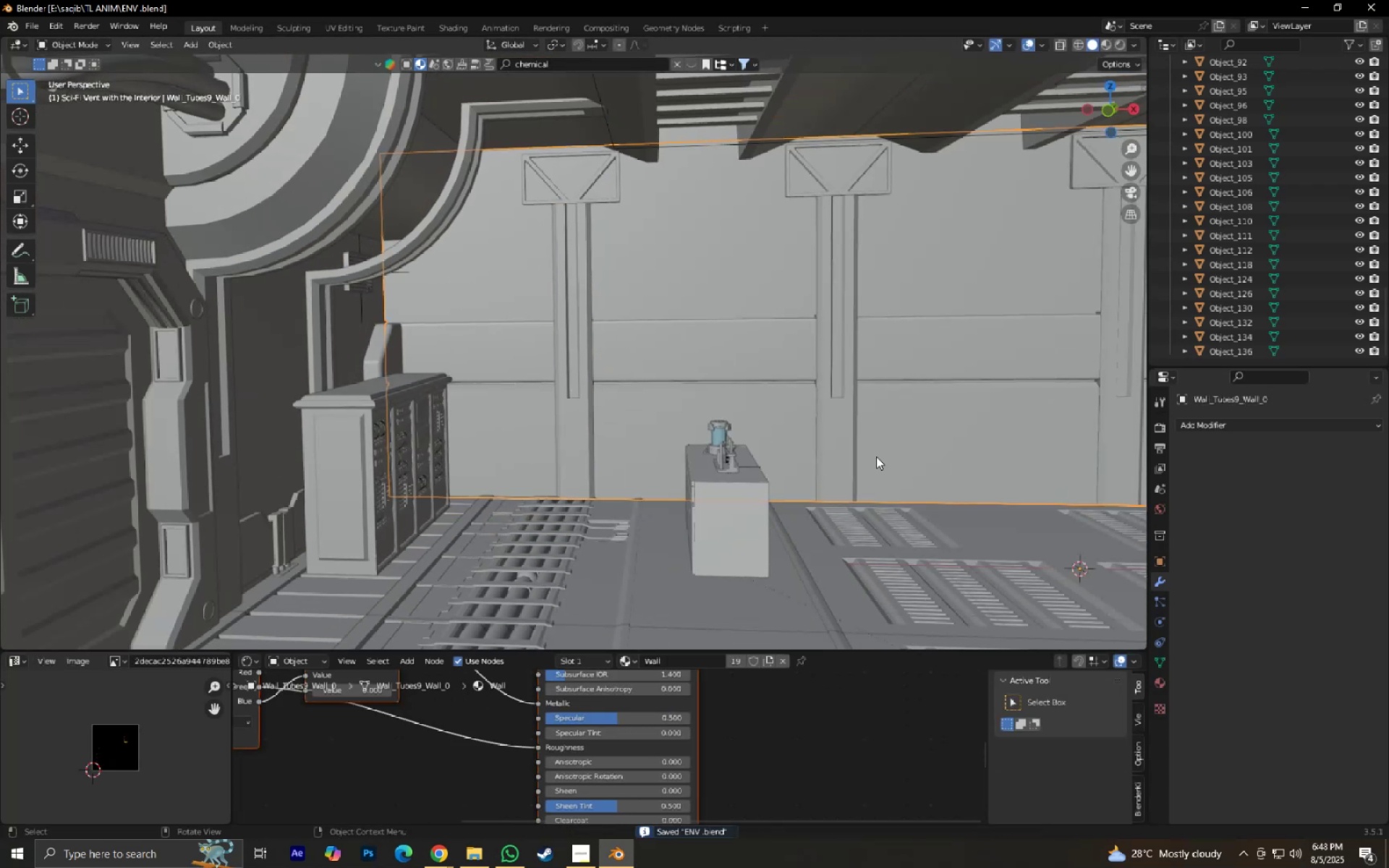 
hold_key(key=ShiftLeft, duration=0.35)
 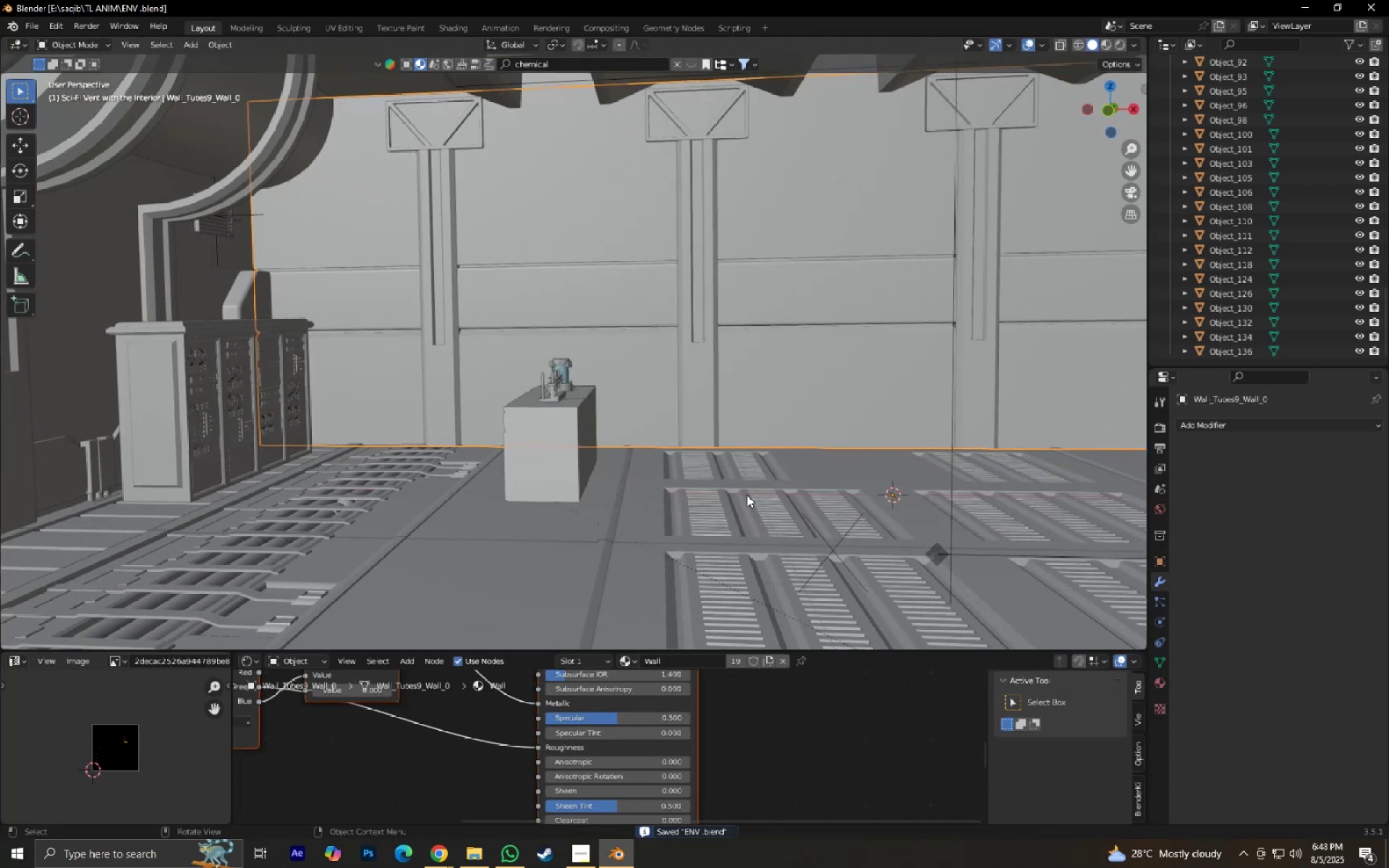 
left_click([746, 495])
 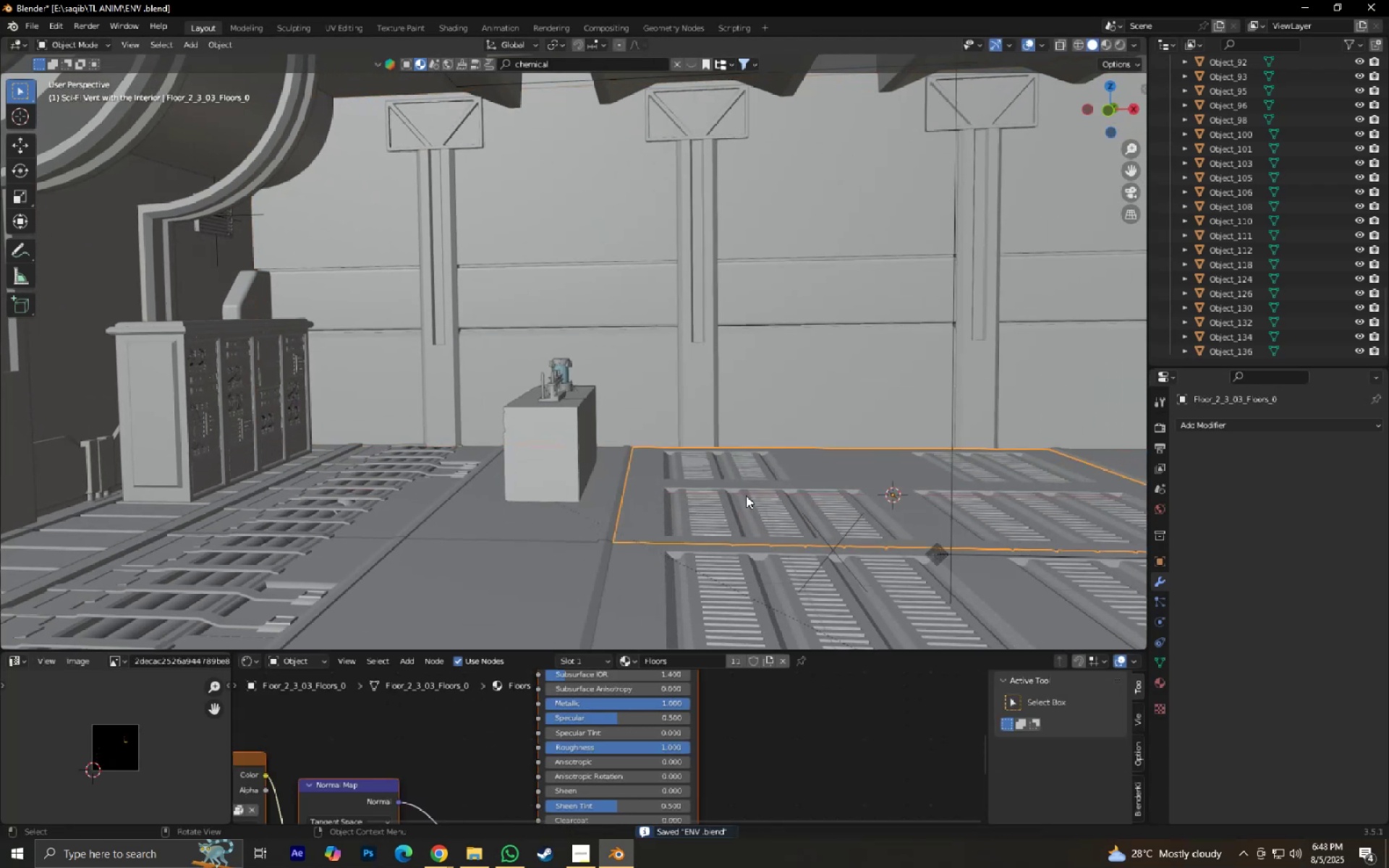 
key(Control+S)
 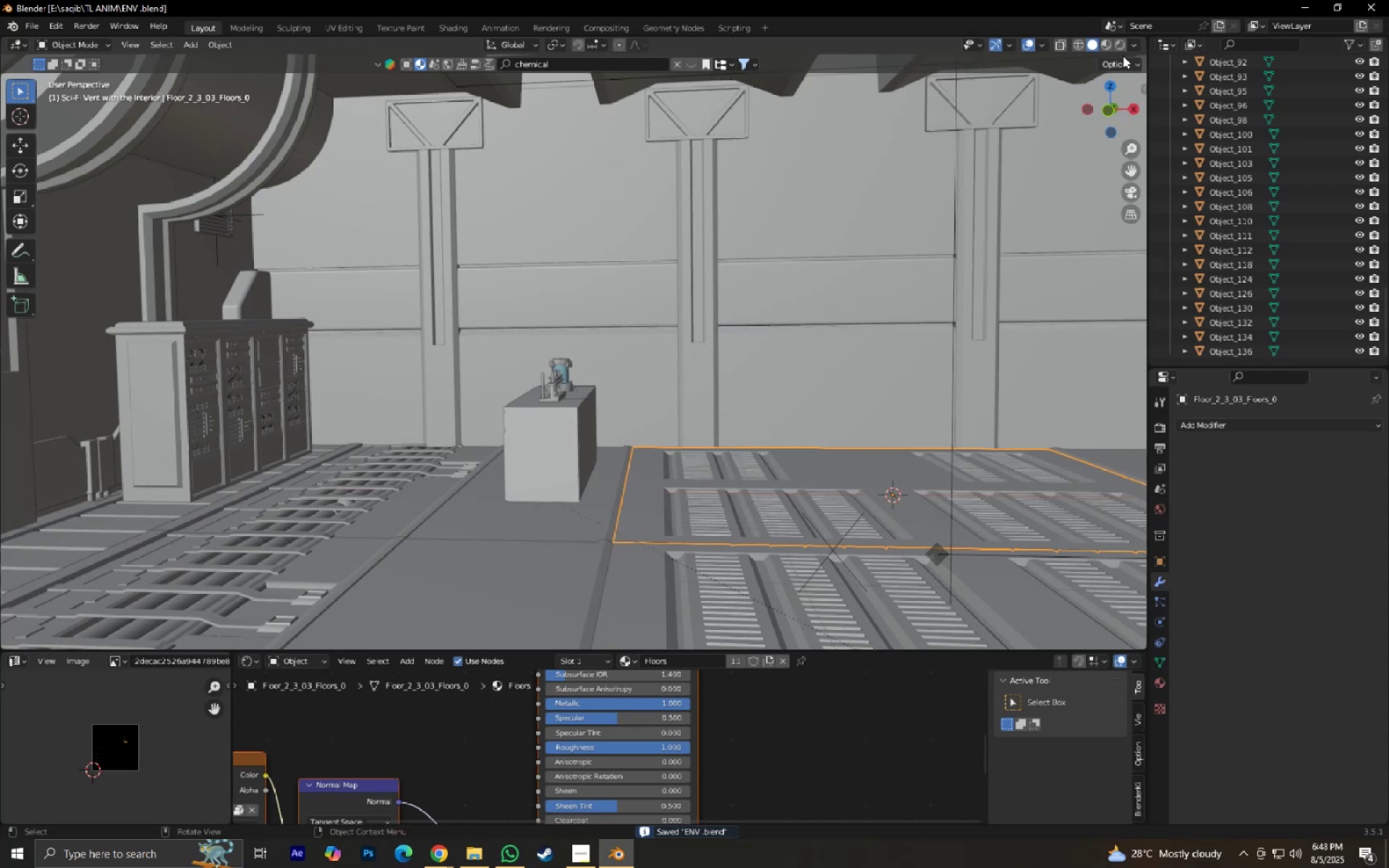 
left_click([1121, 45])
 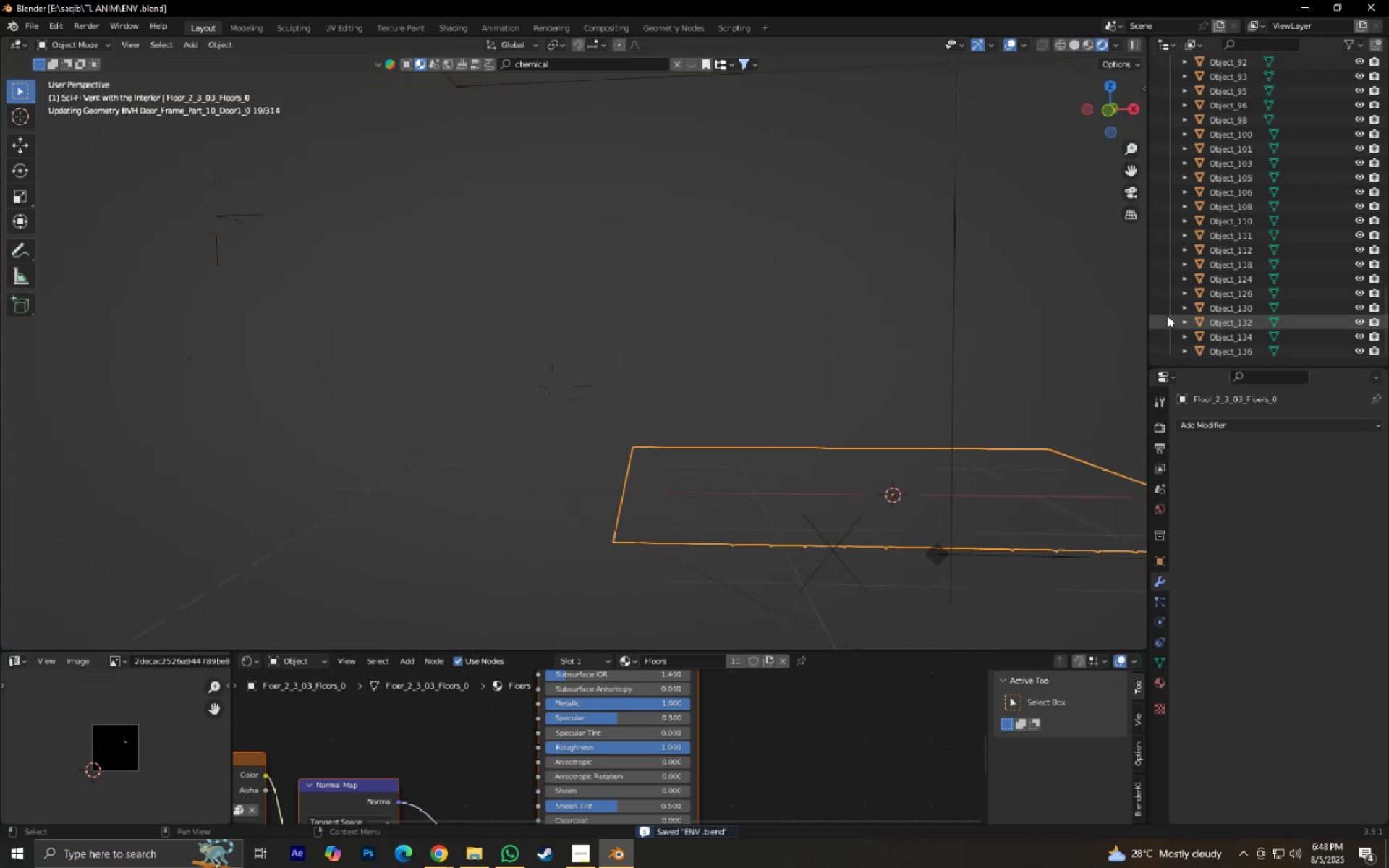 
scroll: coordinate [1236, 314], scroll_direction: up, amount: 32.0
 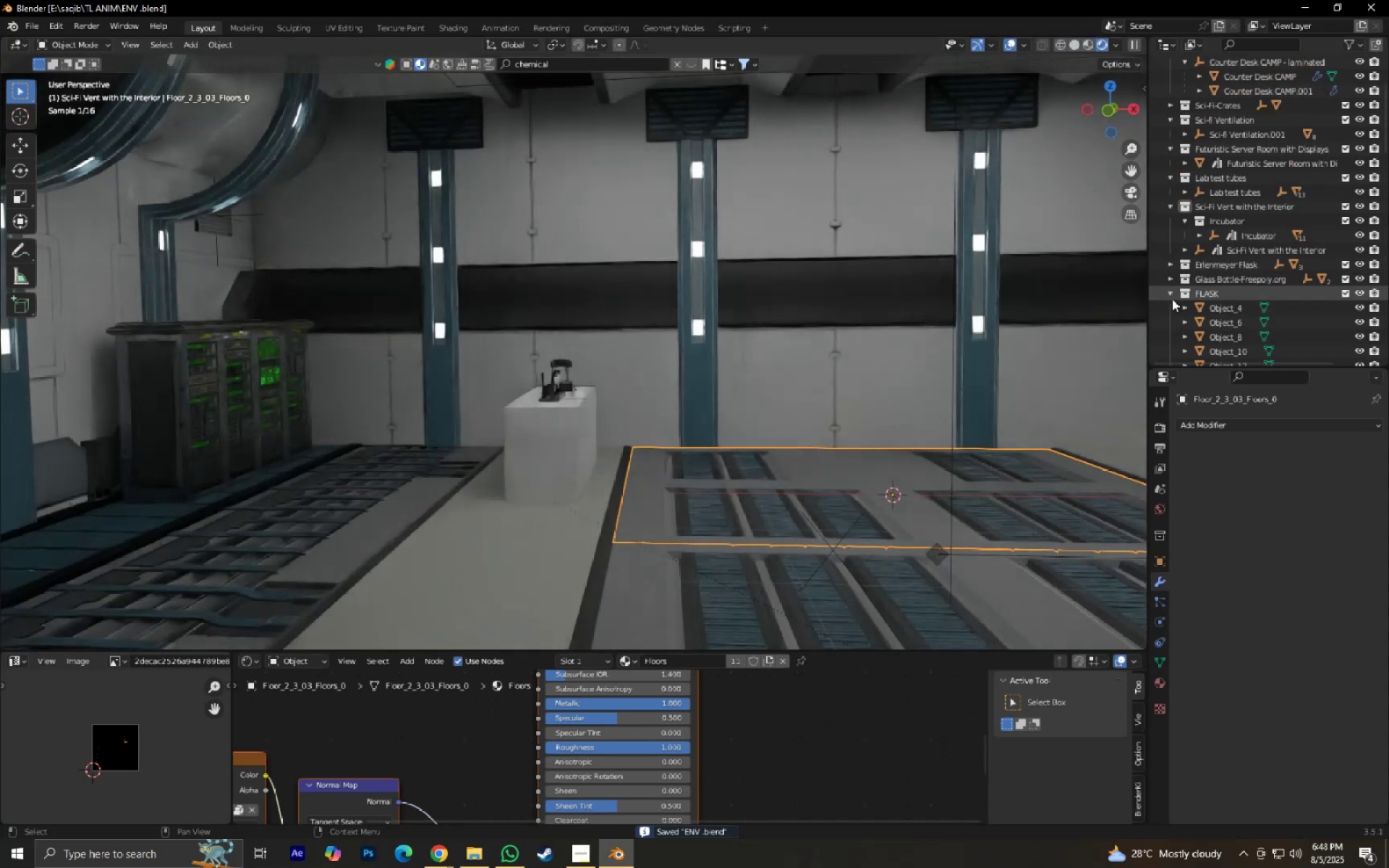 
left_click([1167, 298])
 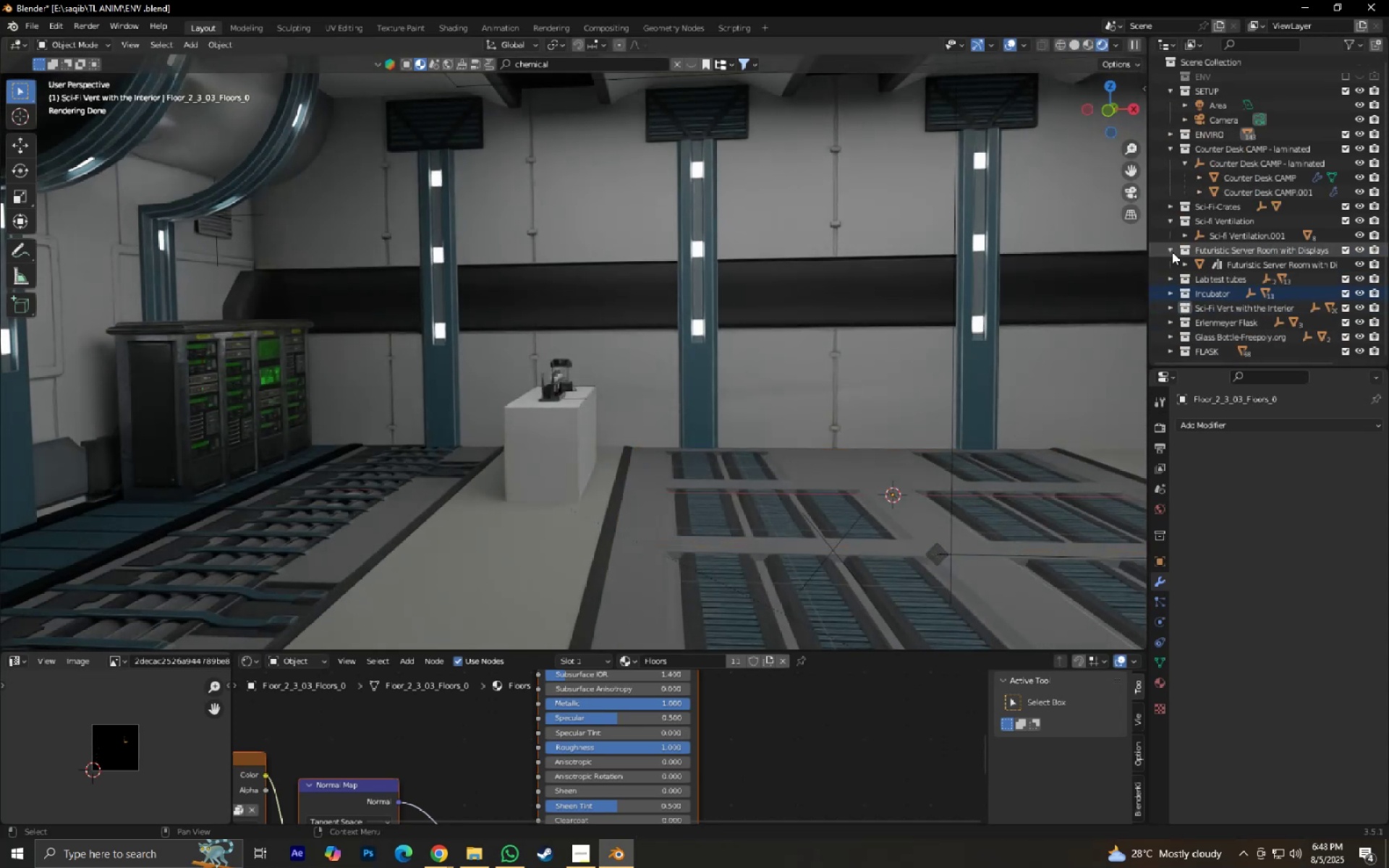 
wait(5.92)
 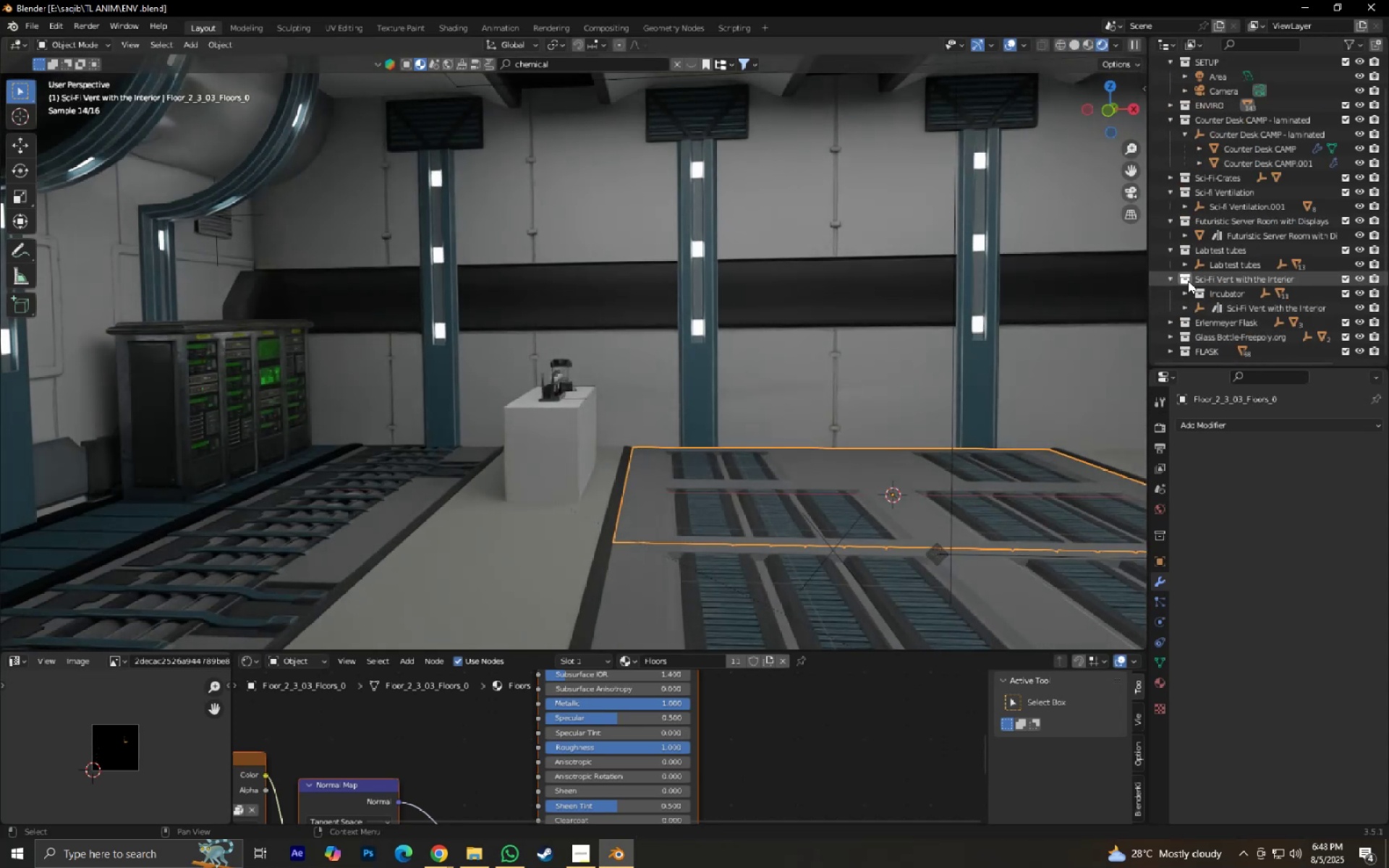 
left_click([1164, 151])
 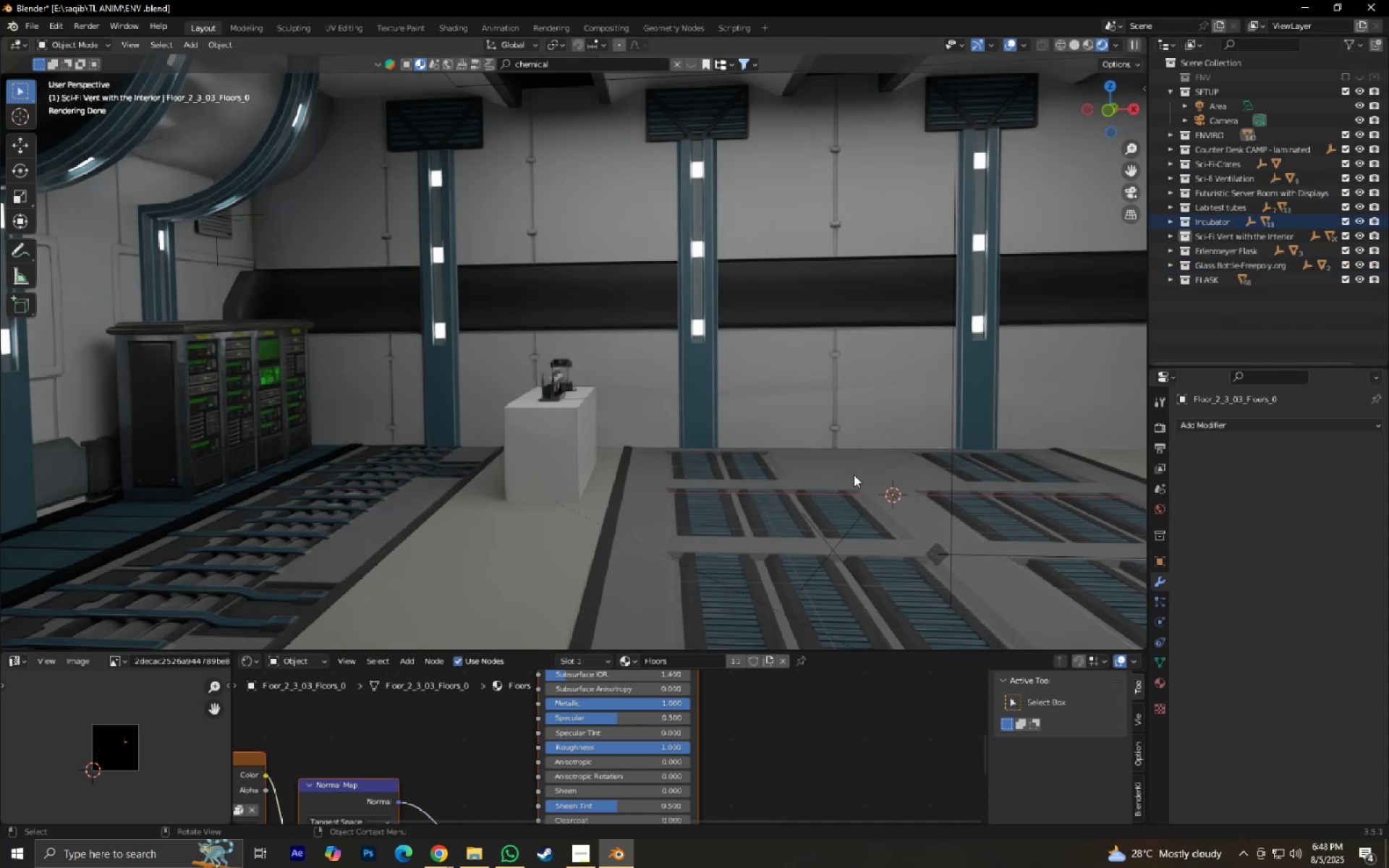 
scroll: coordinate [635, 527], scroll_direction: up, amount: 9.0
 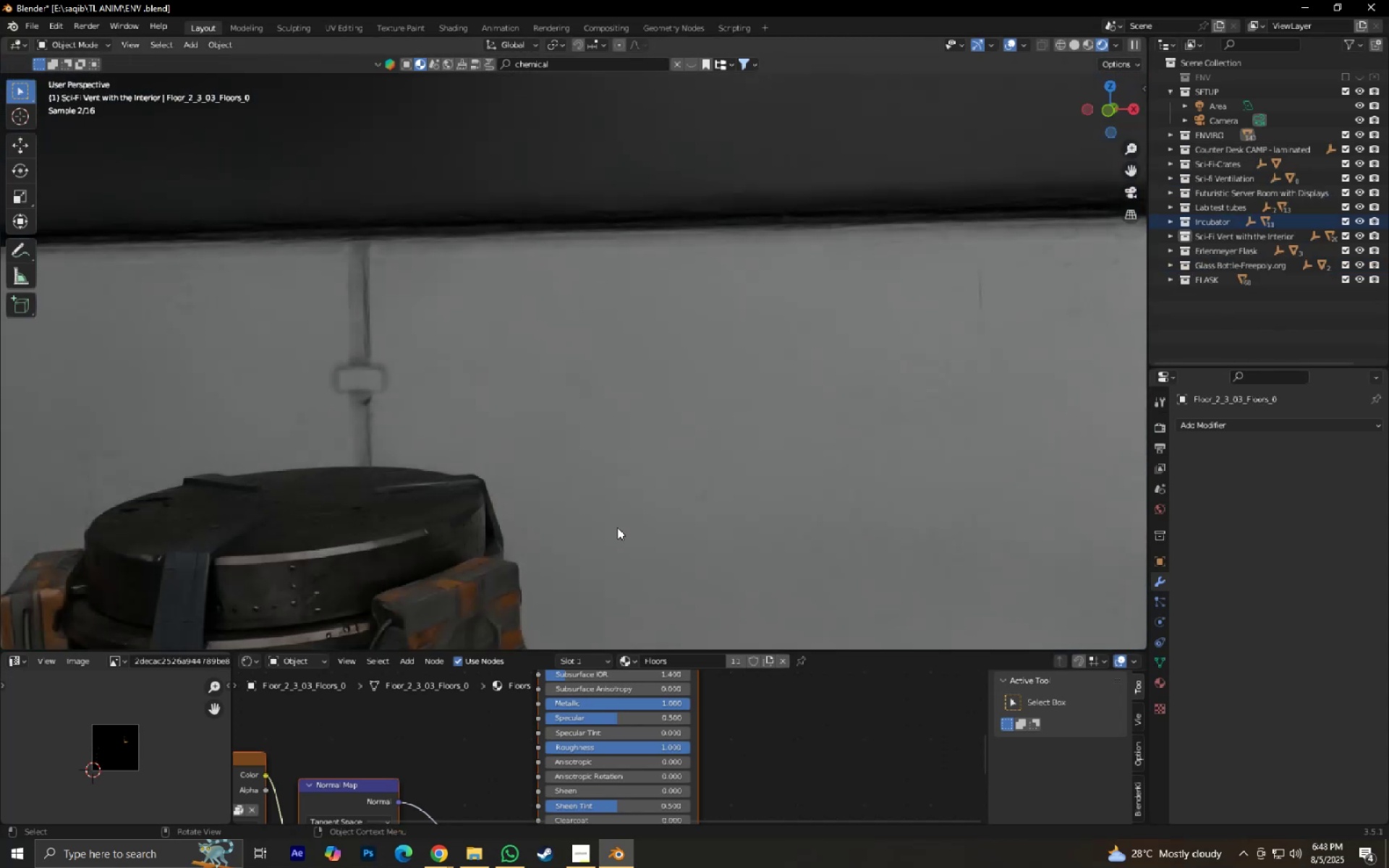 
scroll: coordinate [615, 529], scroll_direction: down, amount: 1.0
 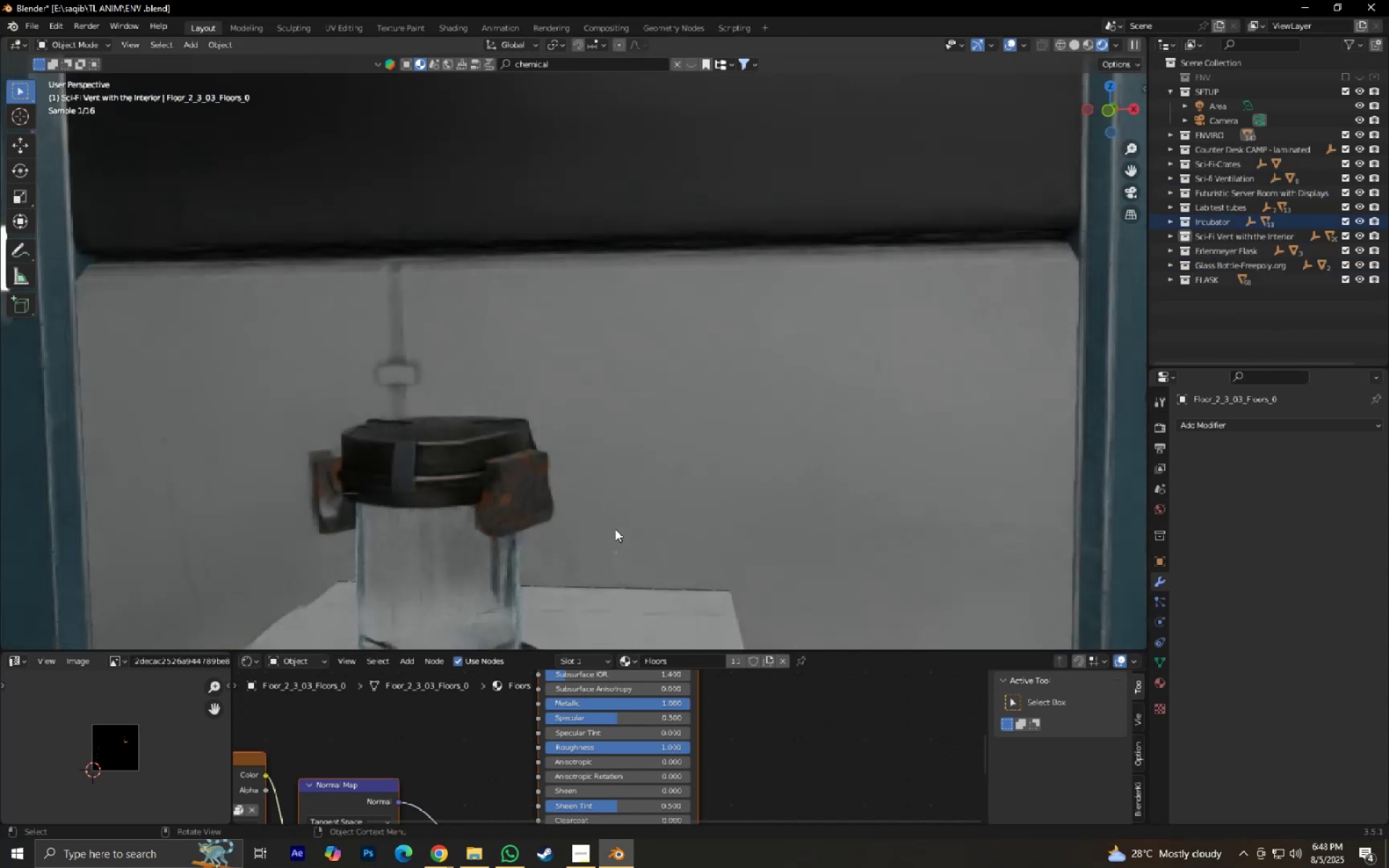 
hold_key(key=ShiftLeft, duration=0.53)
 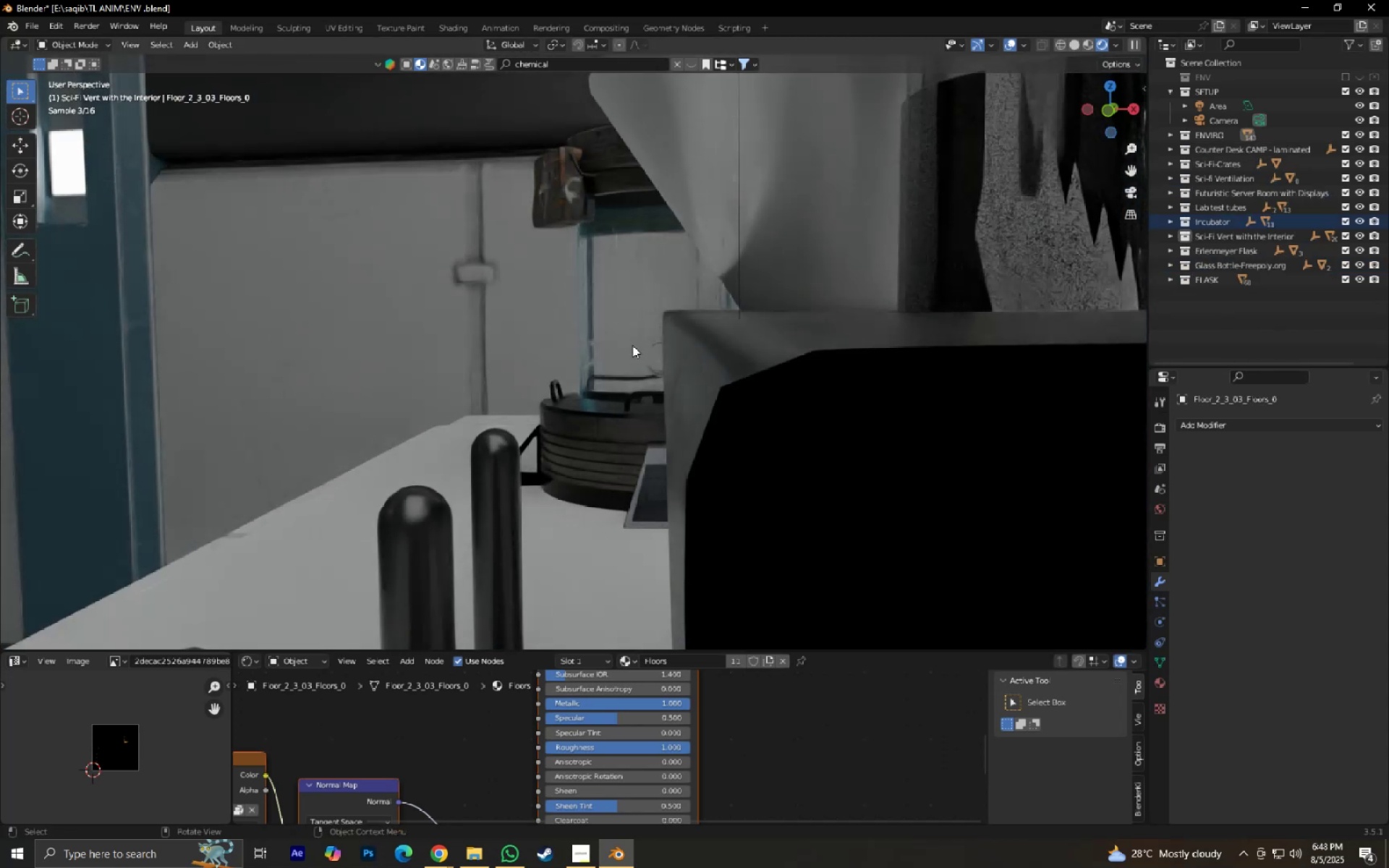 
left_click([625, 330])
 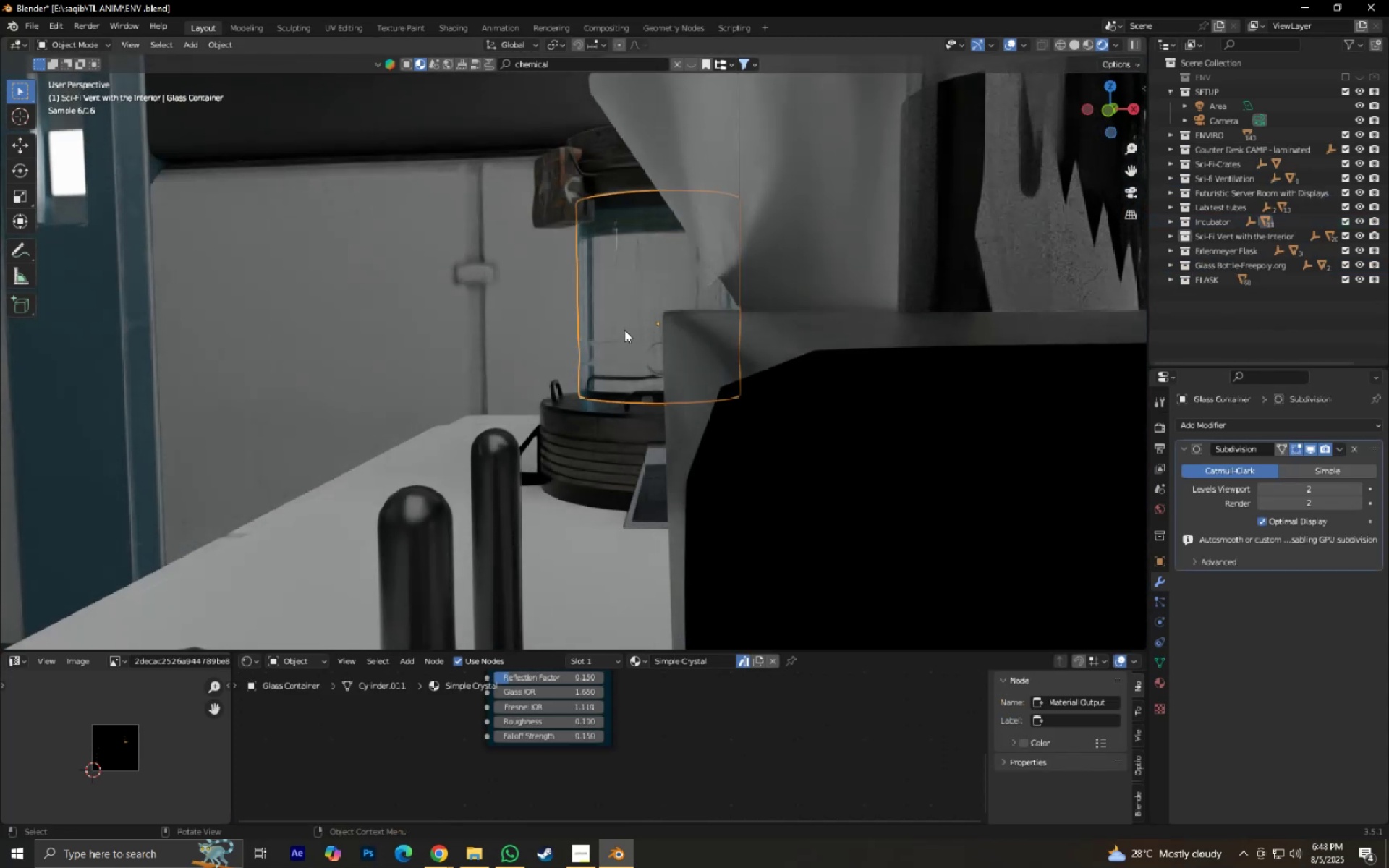 
key(NumpadDecimal)
 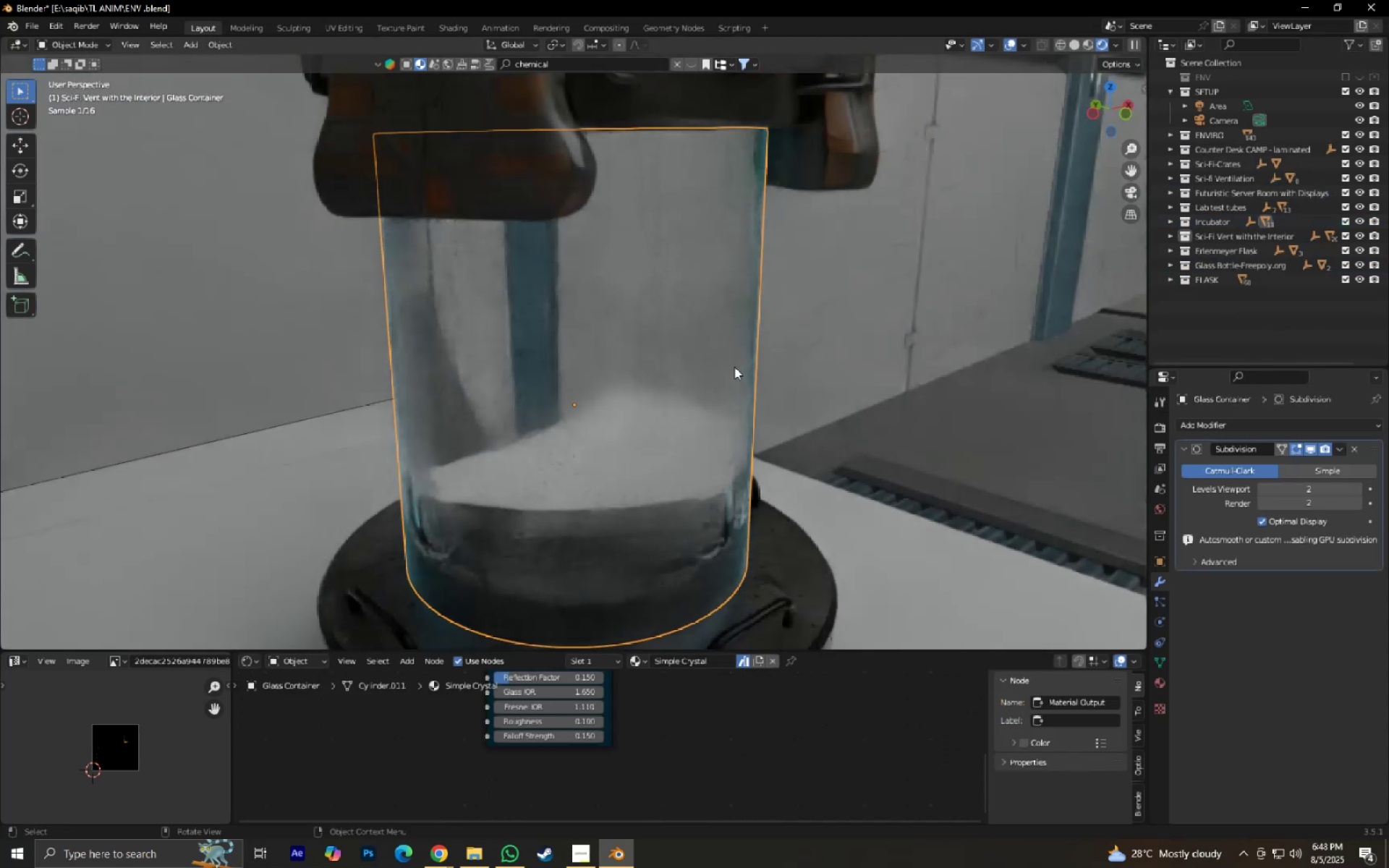 
key(G)
 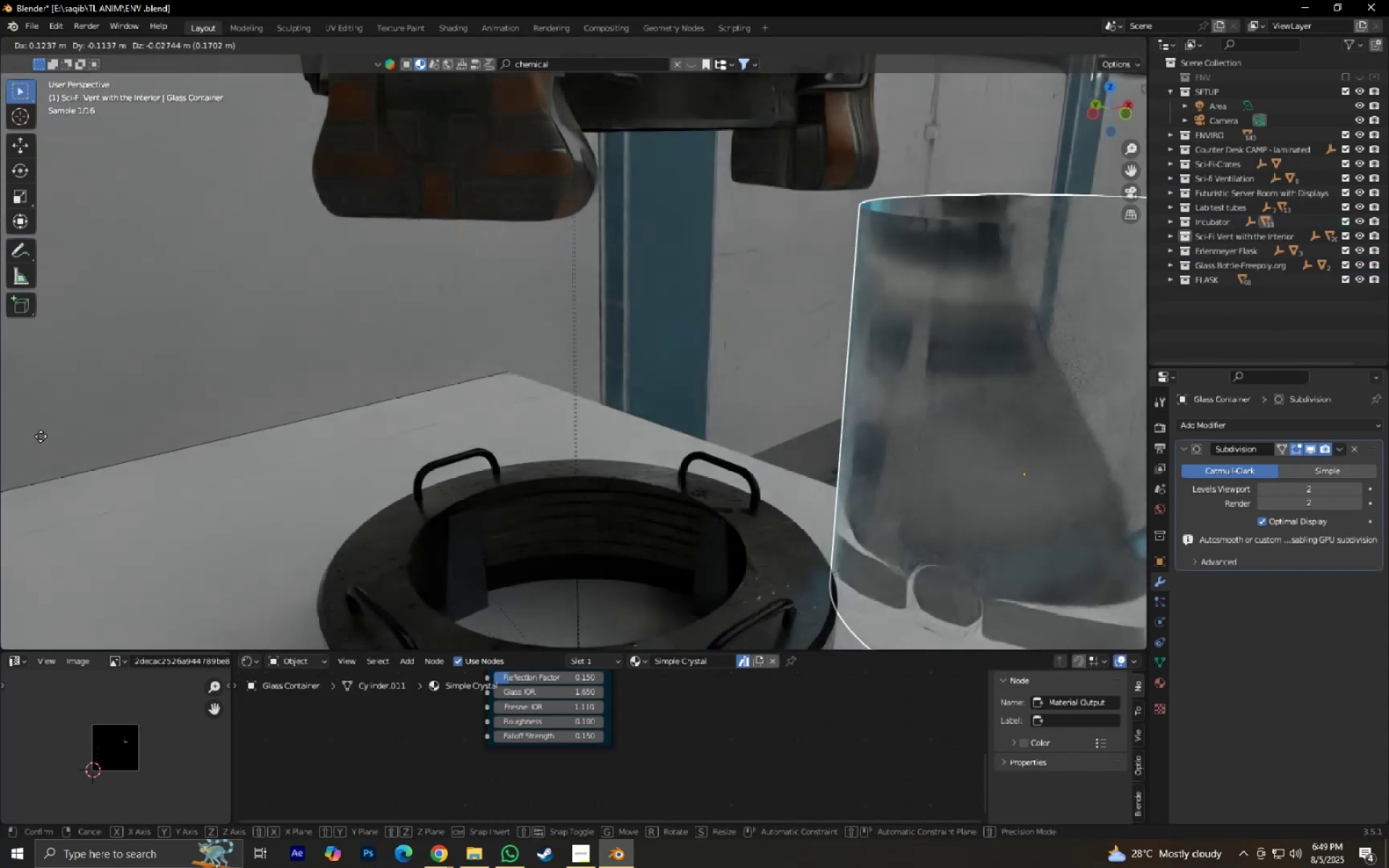 
right_click([41, 436])
 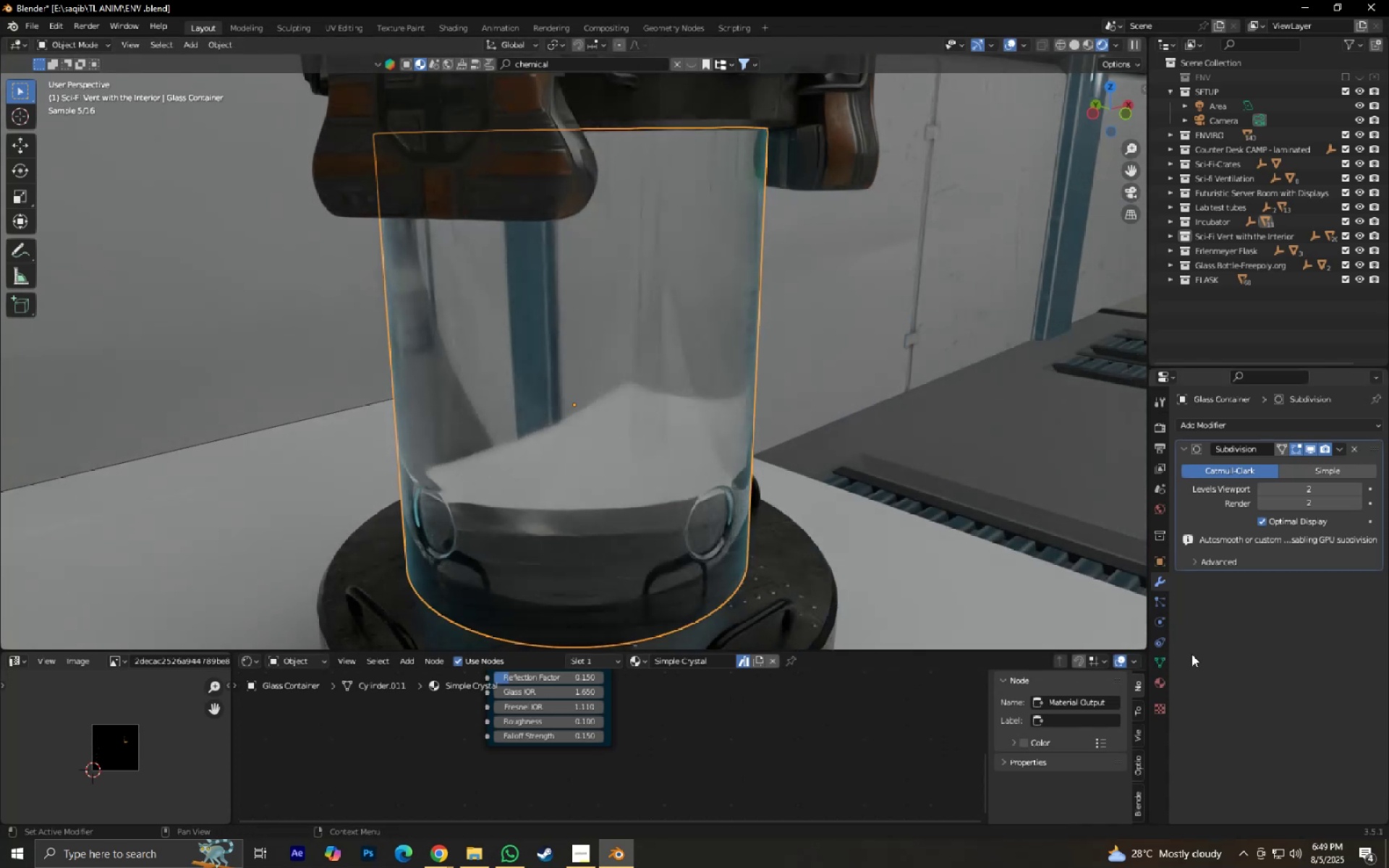 
double_click([1167, 689])
 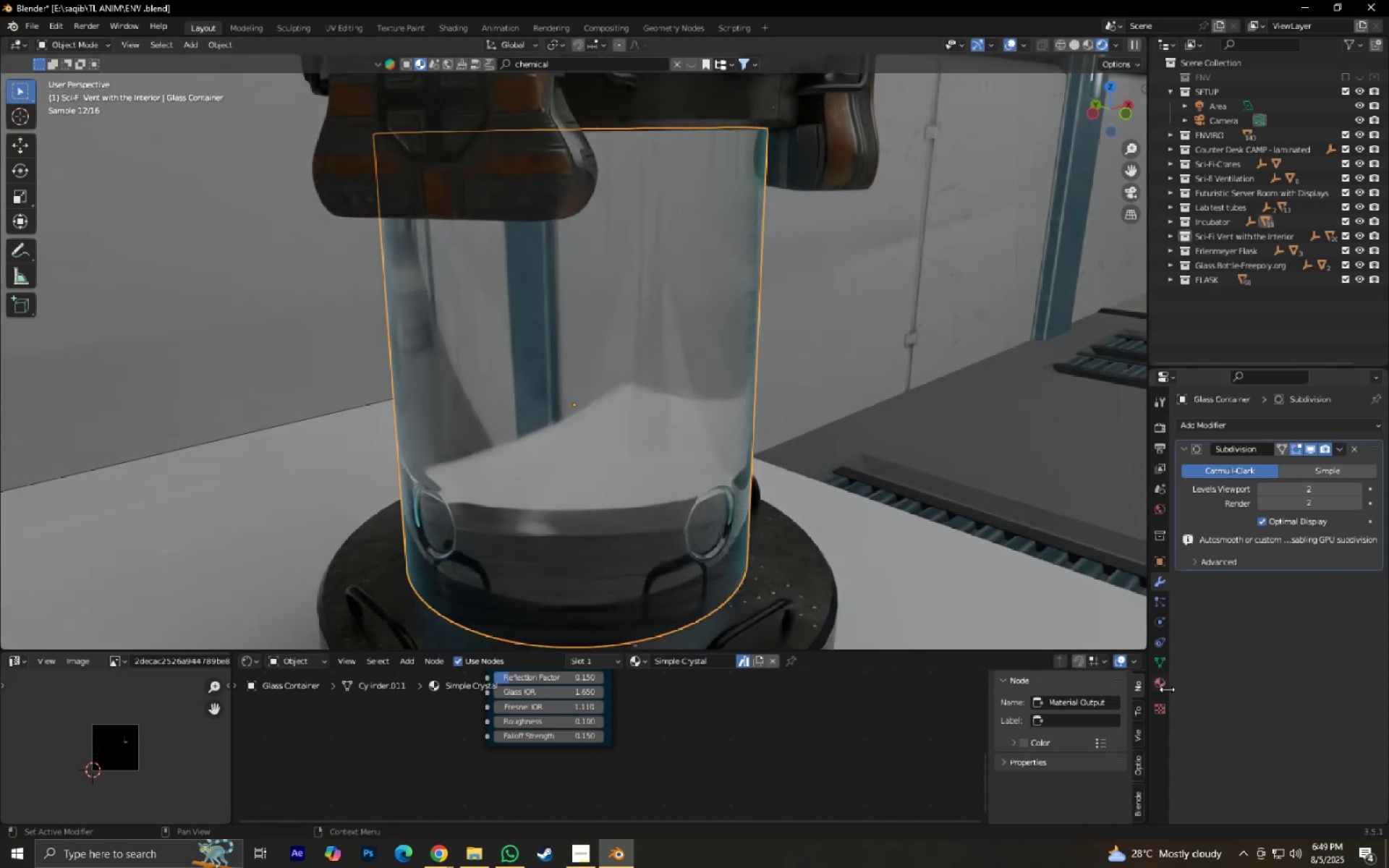 
triple_click([1167, 689])
 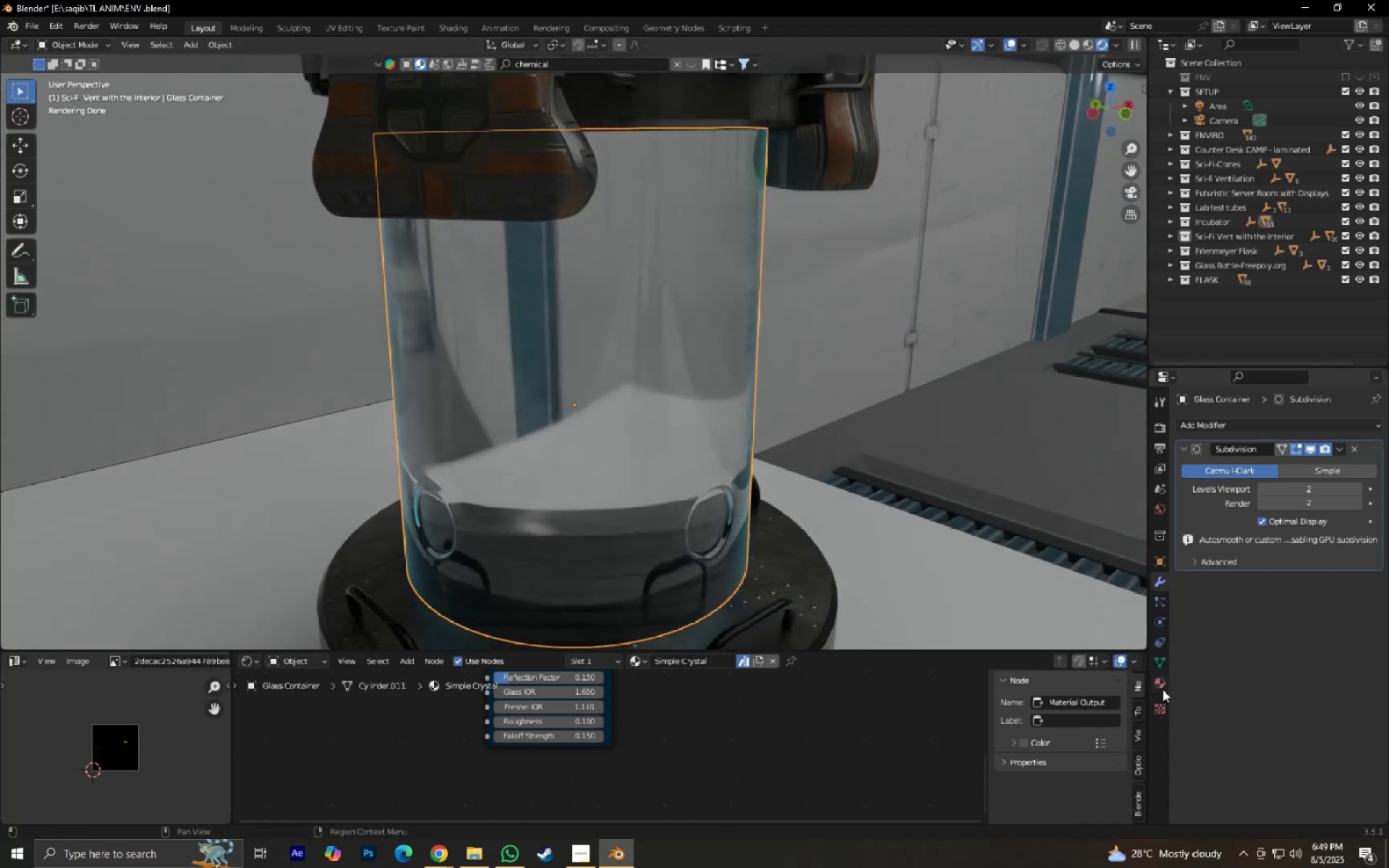 
triple_click([1163, 689])
 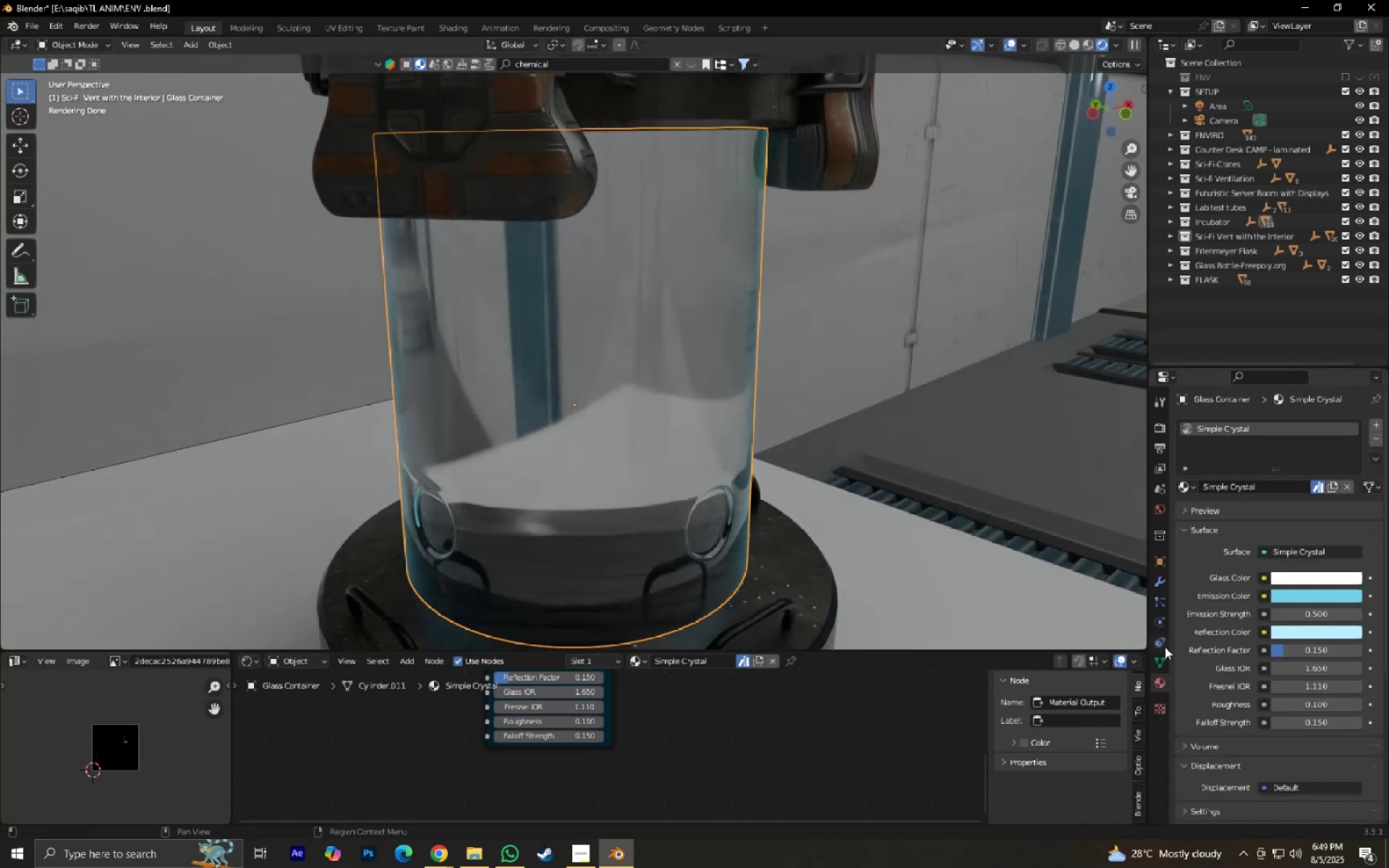 
double_click([1163, 627])
 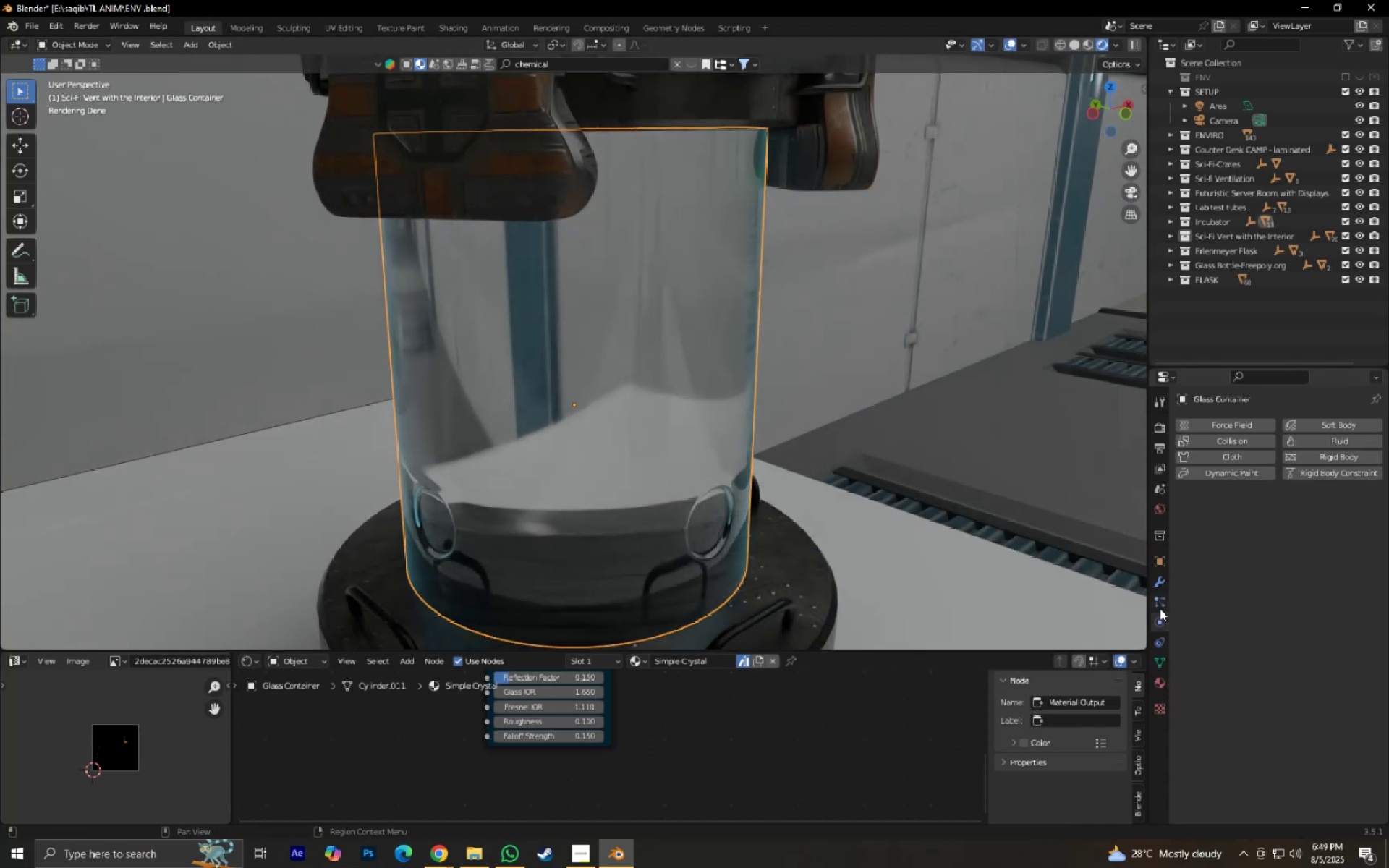 
triple_click([1160, 608])
 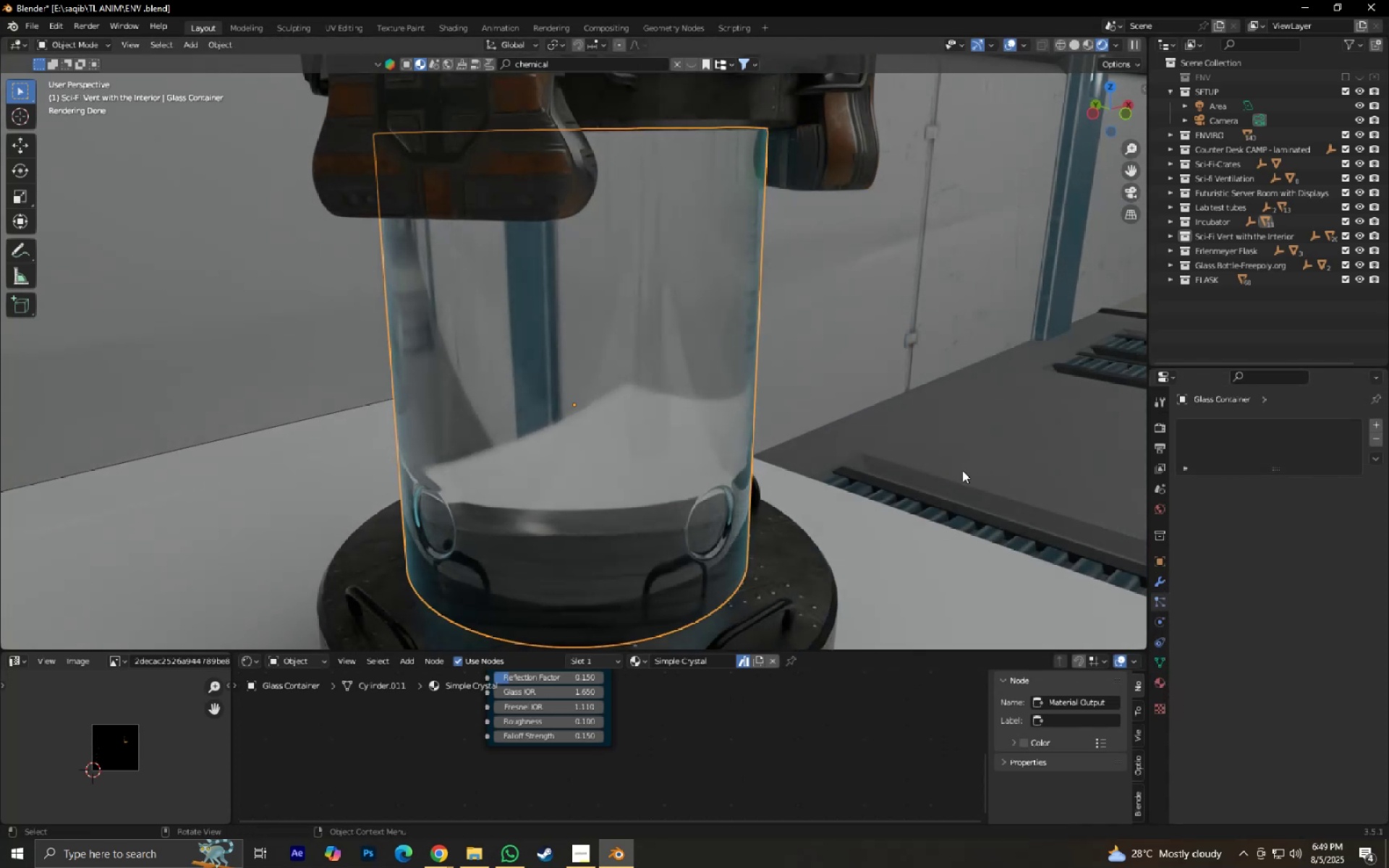 
key(Numpad0)
 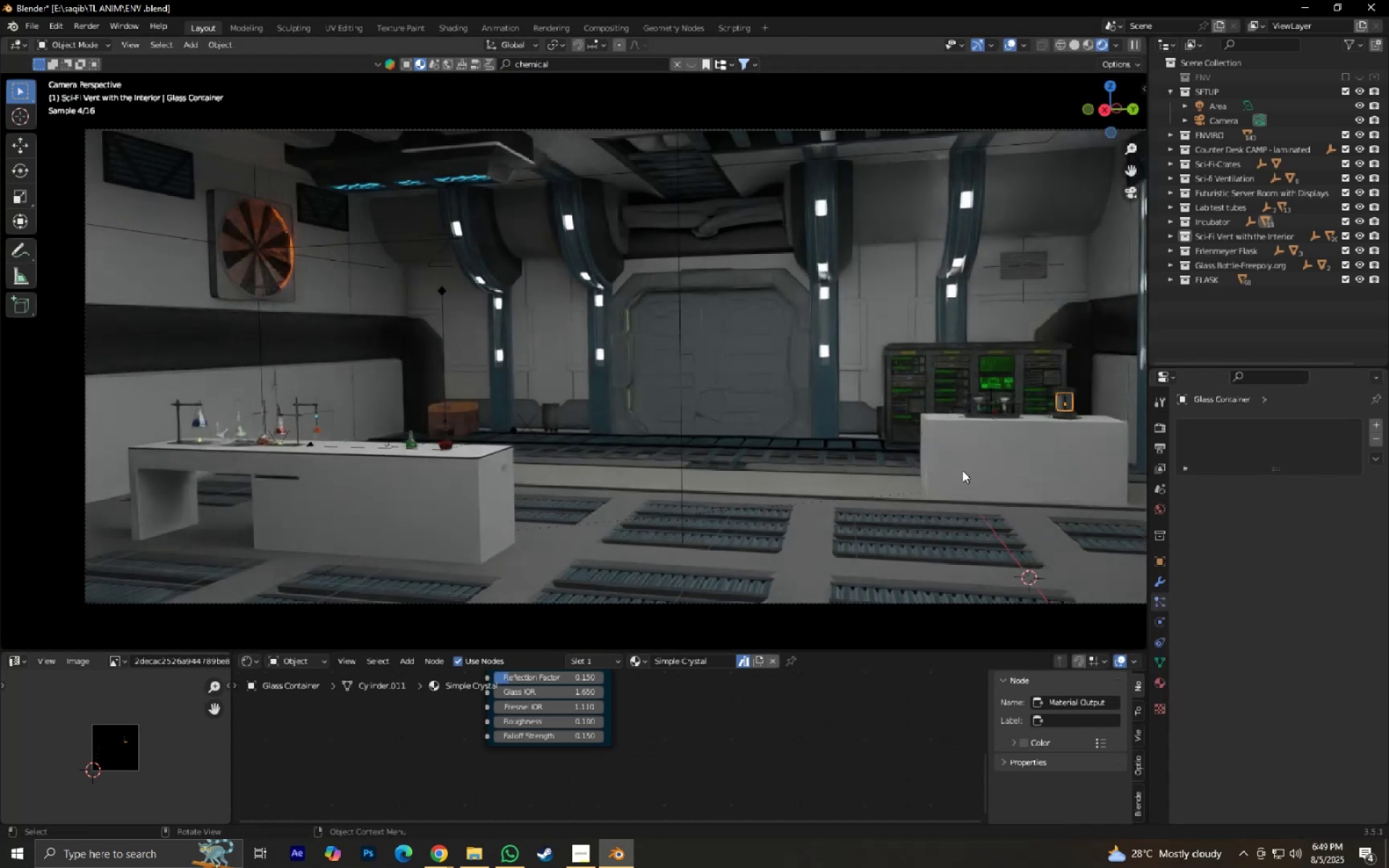 
scroll: coordinate [962, 470], scroll_direction: down, amount: 2.0
 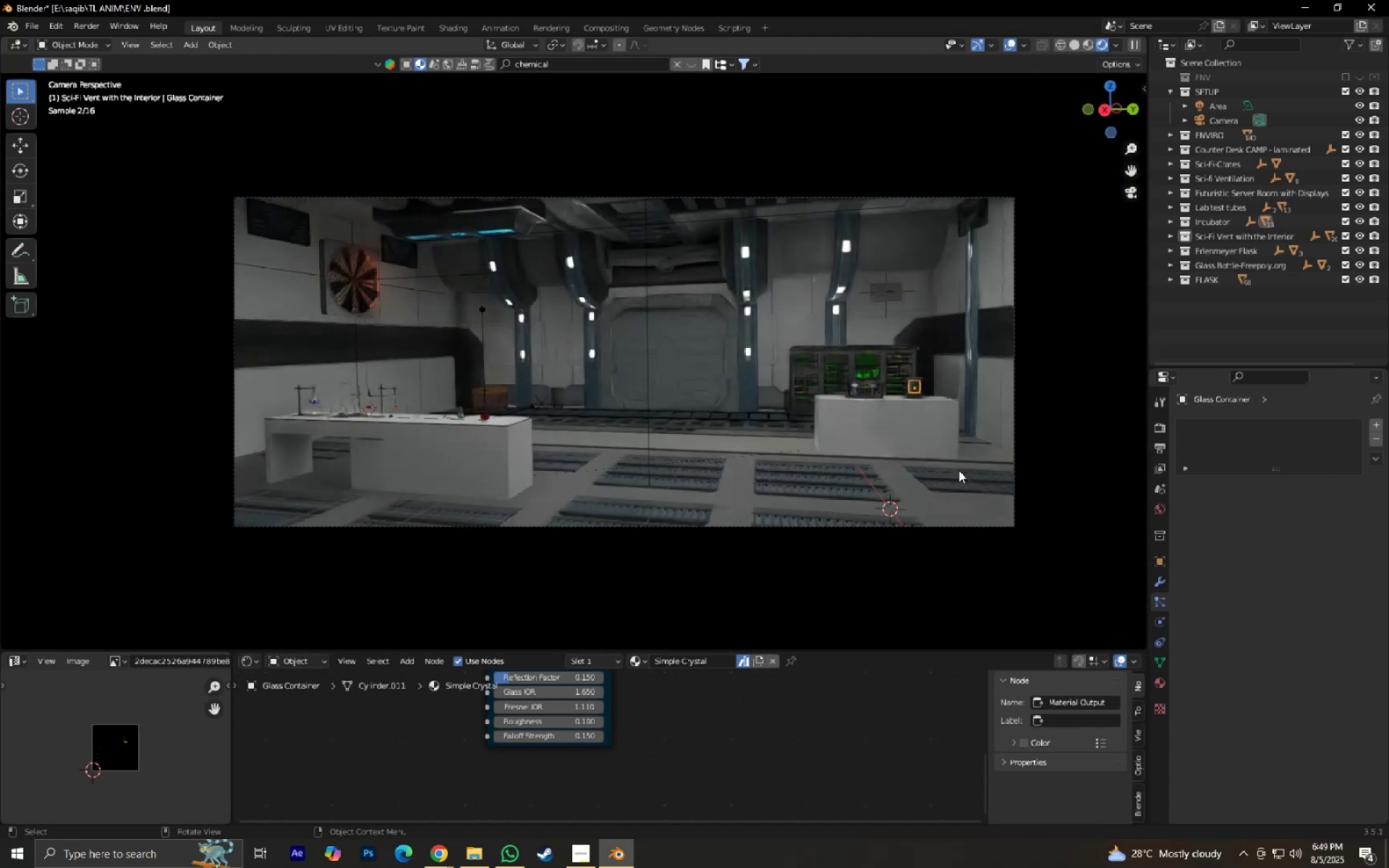 
hold_key(key=ShiftLeft, duration=0.66)
 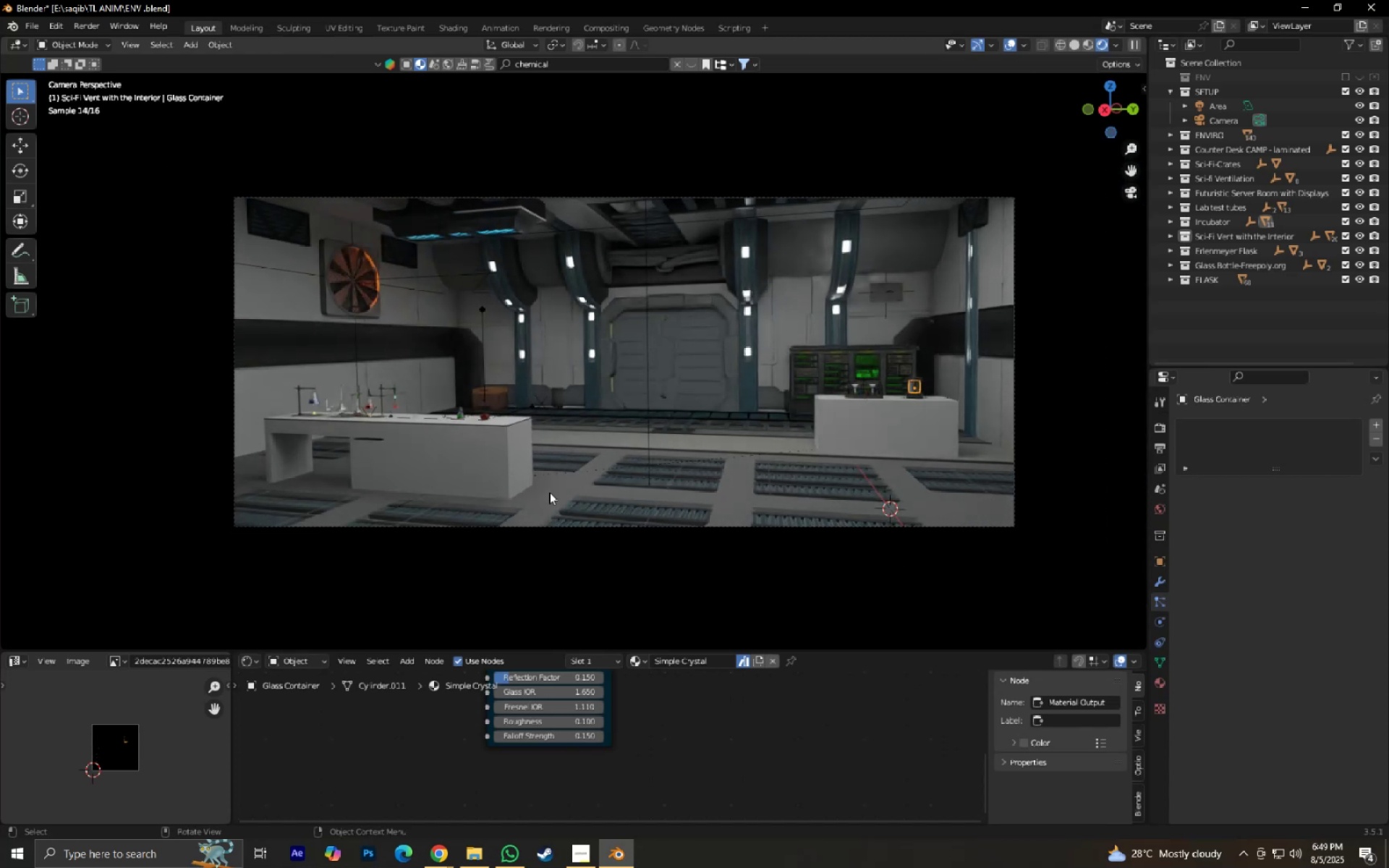 
hold_key(key=ShiftLeft, duration=0.49)
 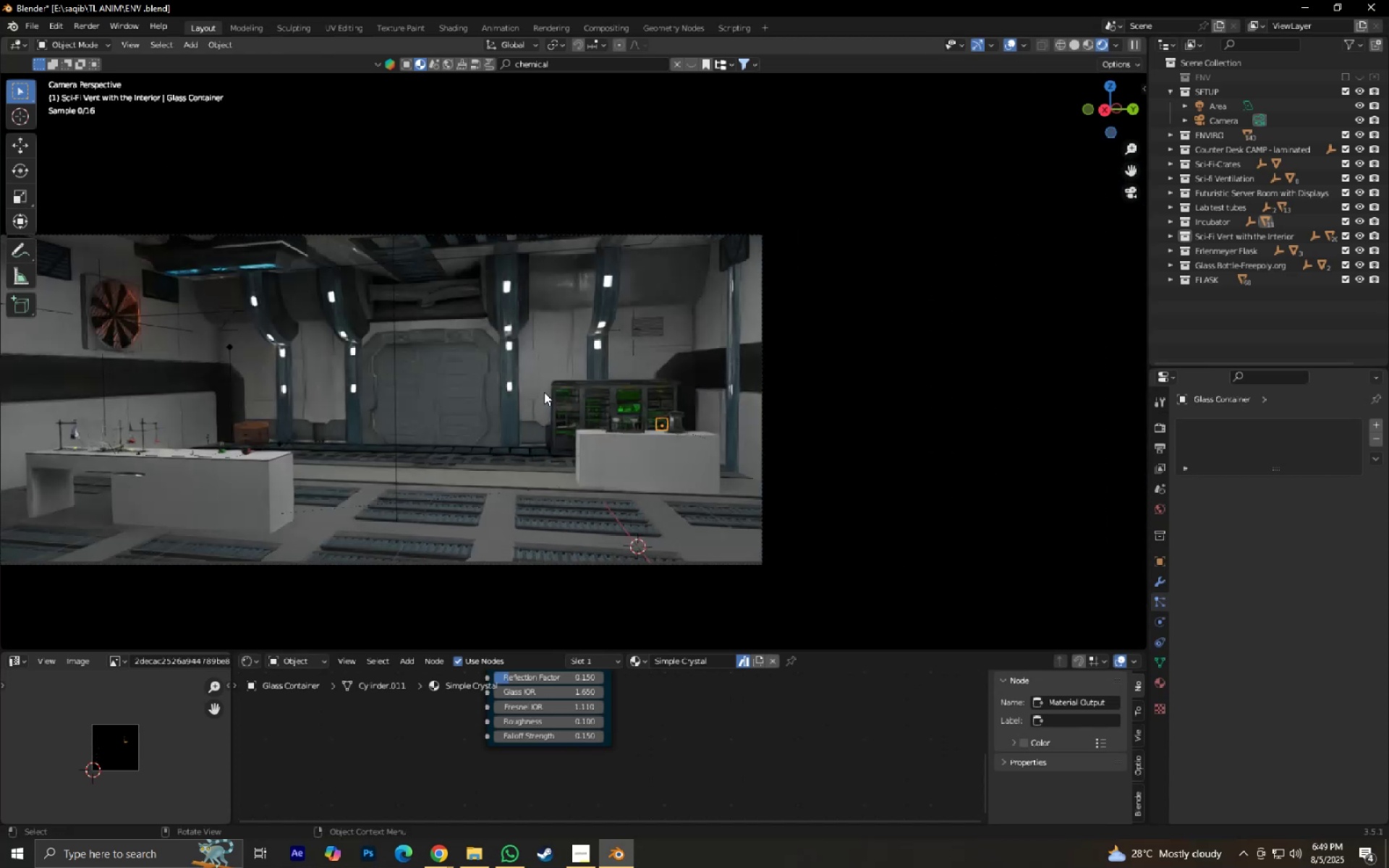 
scroll: coordinate [544, 392], scroll_direction: up, amount: 5.0
 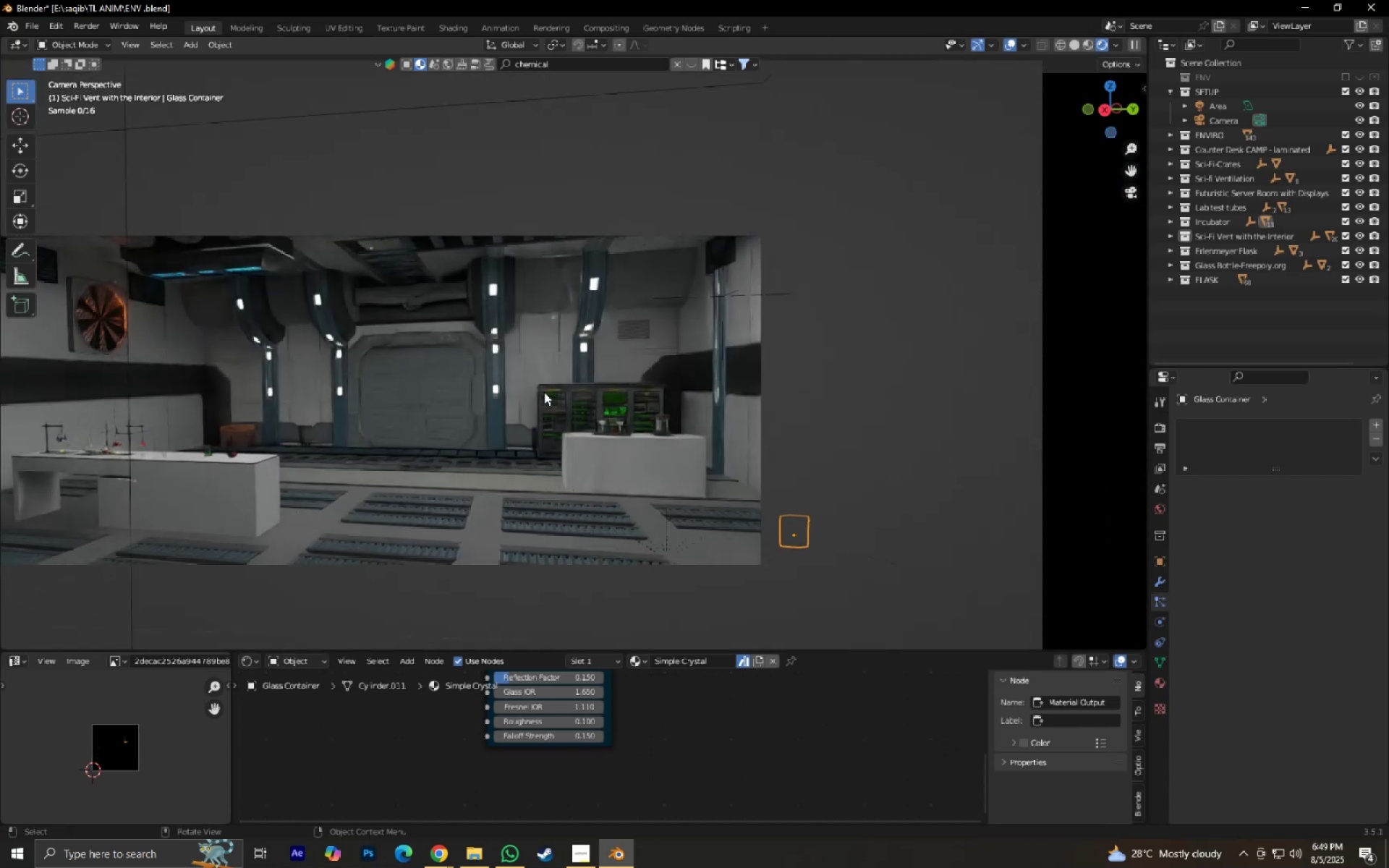 
hold_key(key=ShiftLeft, duration=0.68)
 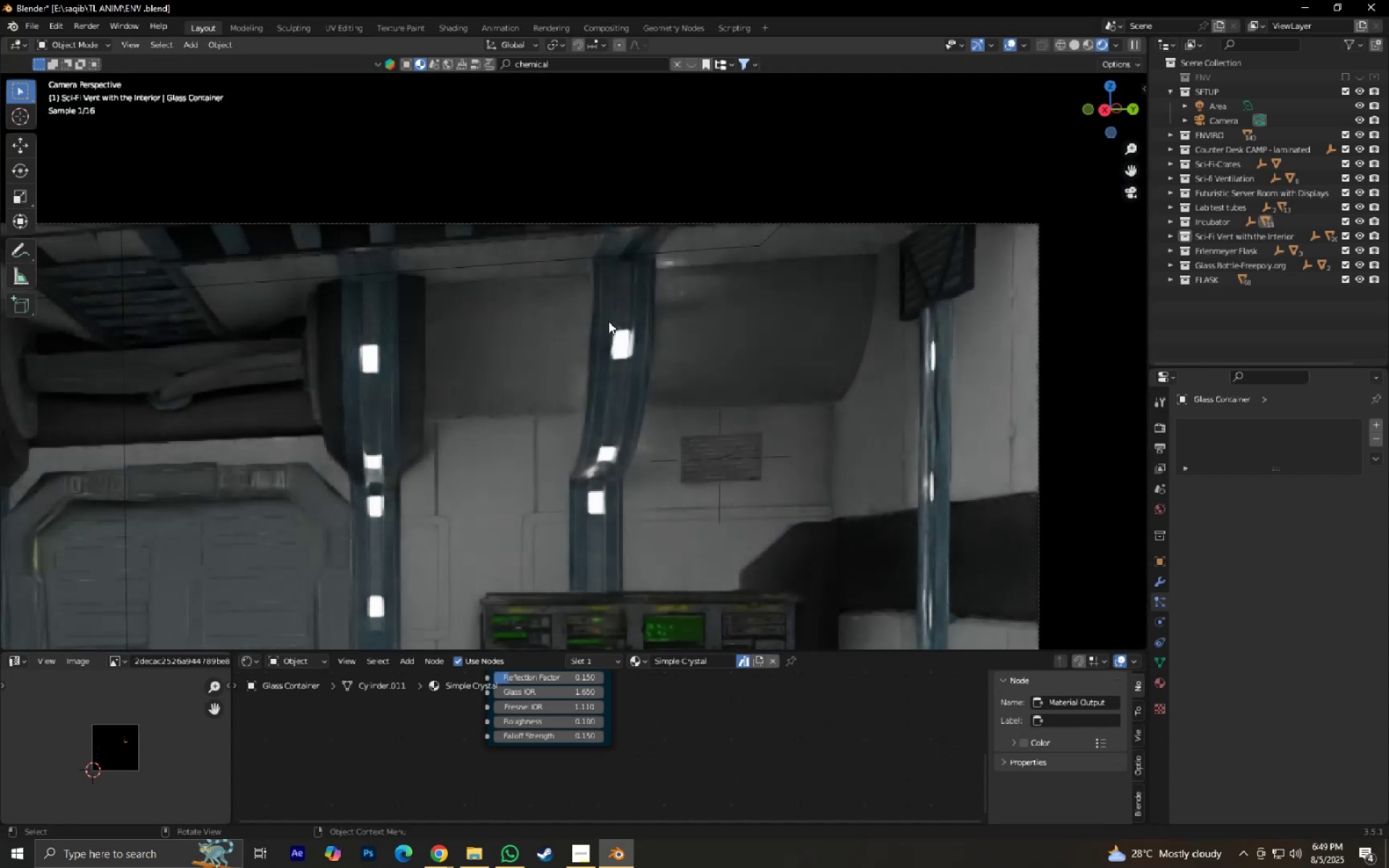 
scroll: coordinate [608, 321], scroll_direction: up, amount: 5.0
 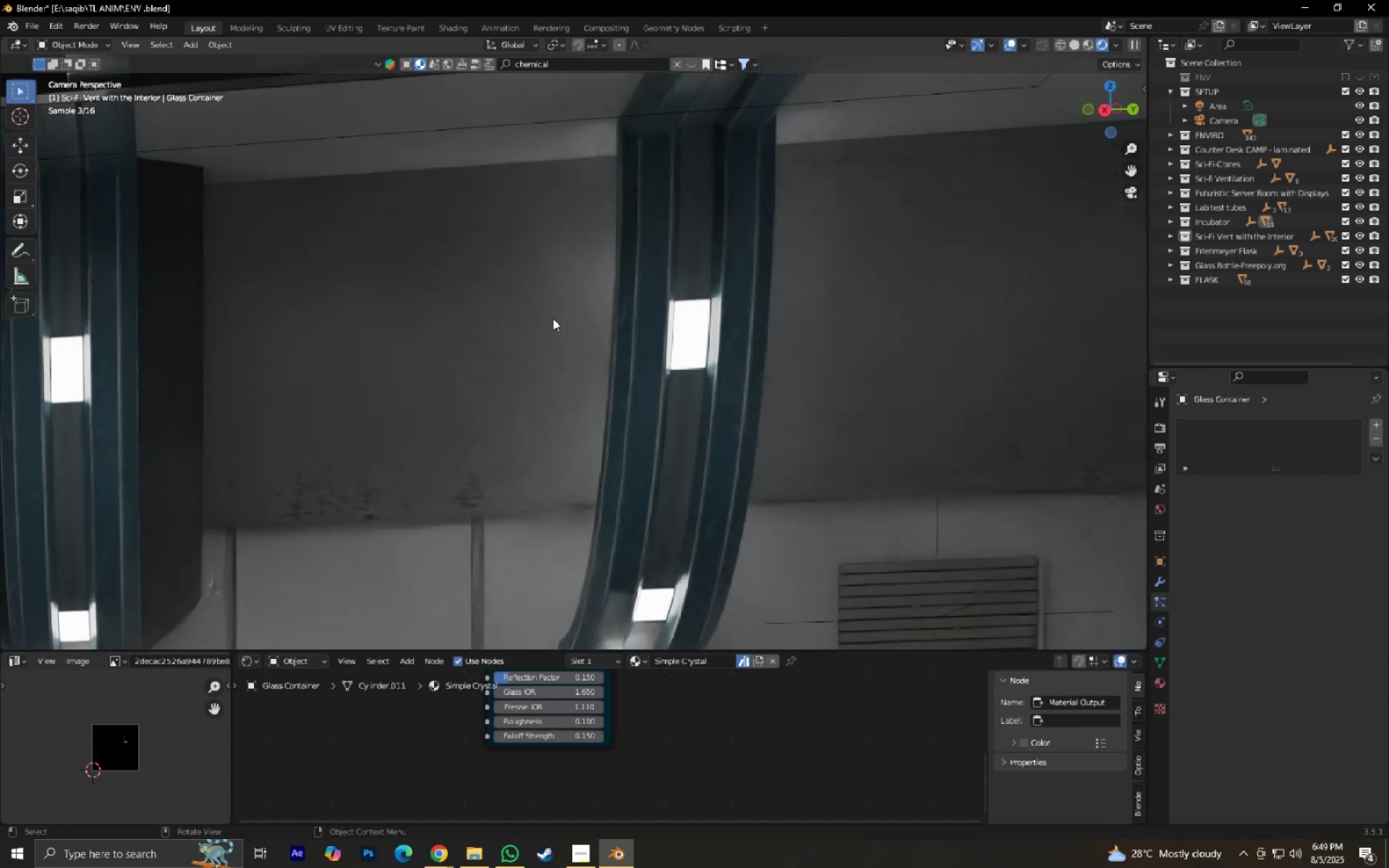 
left_click([553, 318])
 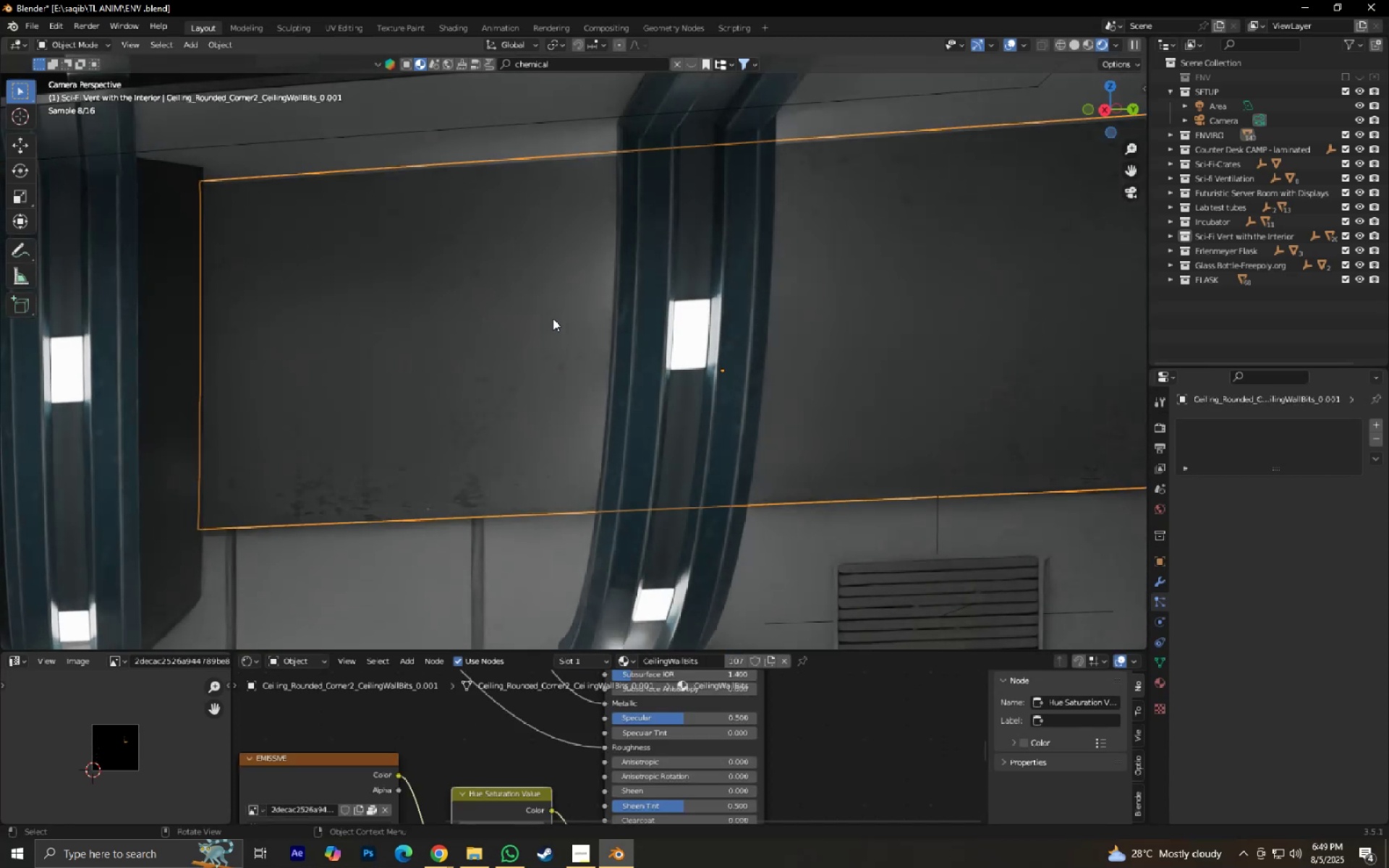 
scroll: coordinate [553, 318], scroll_direction: down, amount: 5.0
 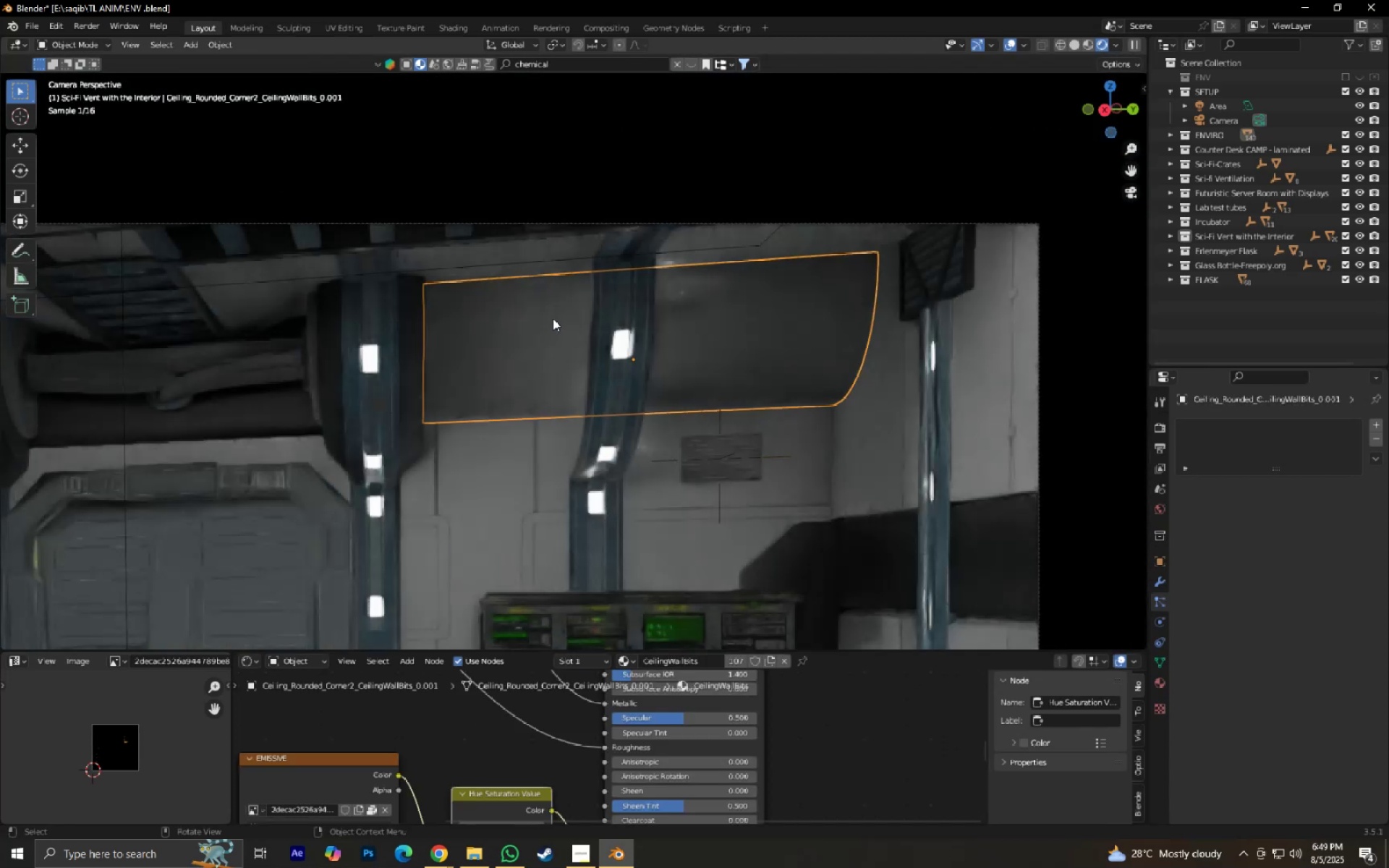 
key(G)
 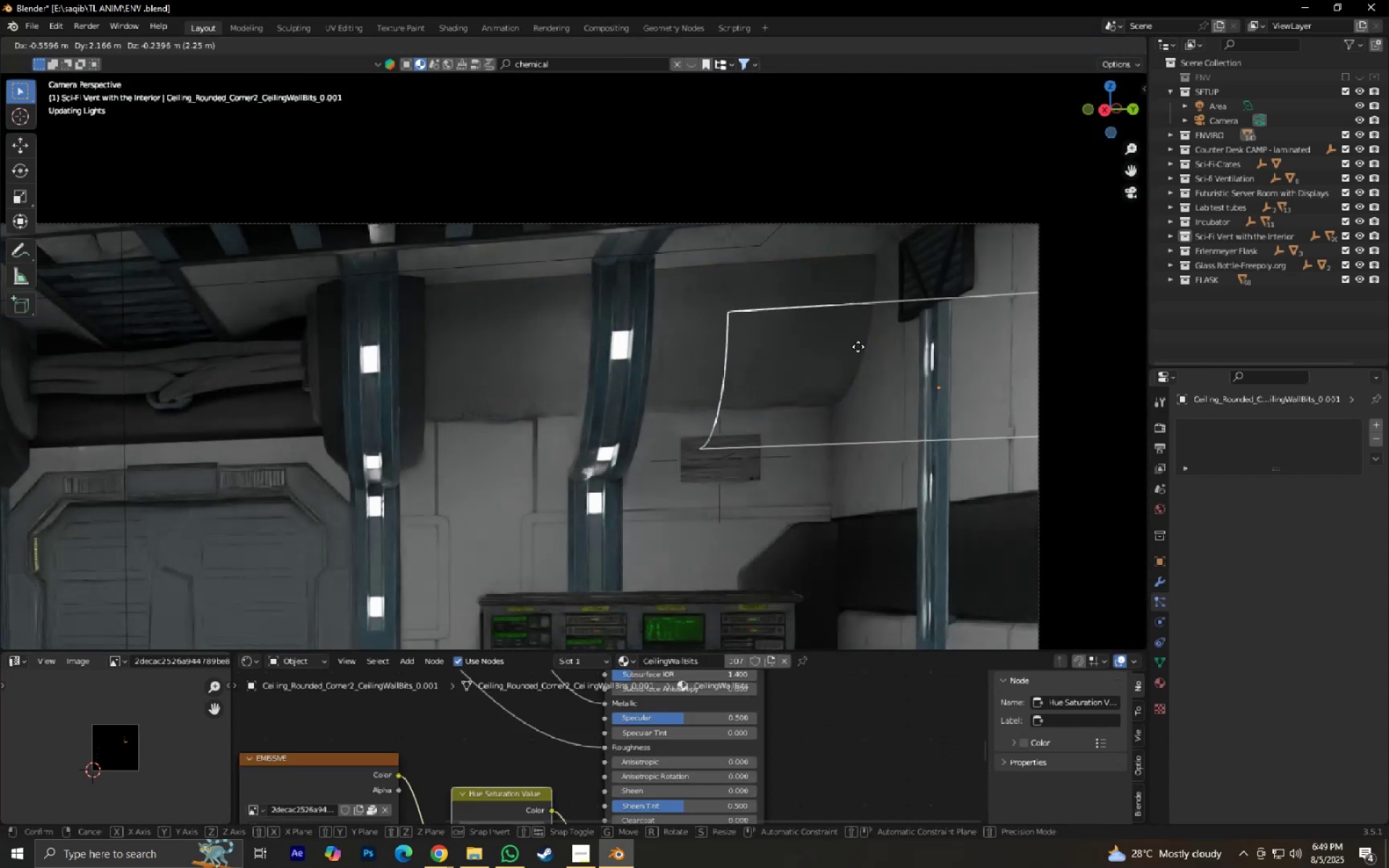 
right_click([858, 346])
 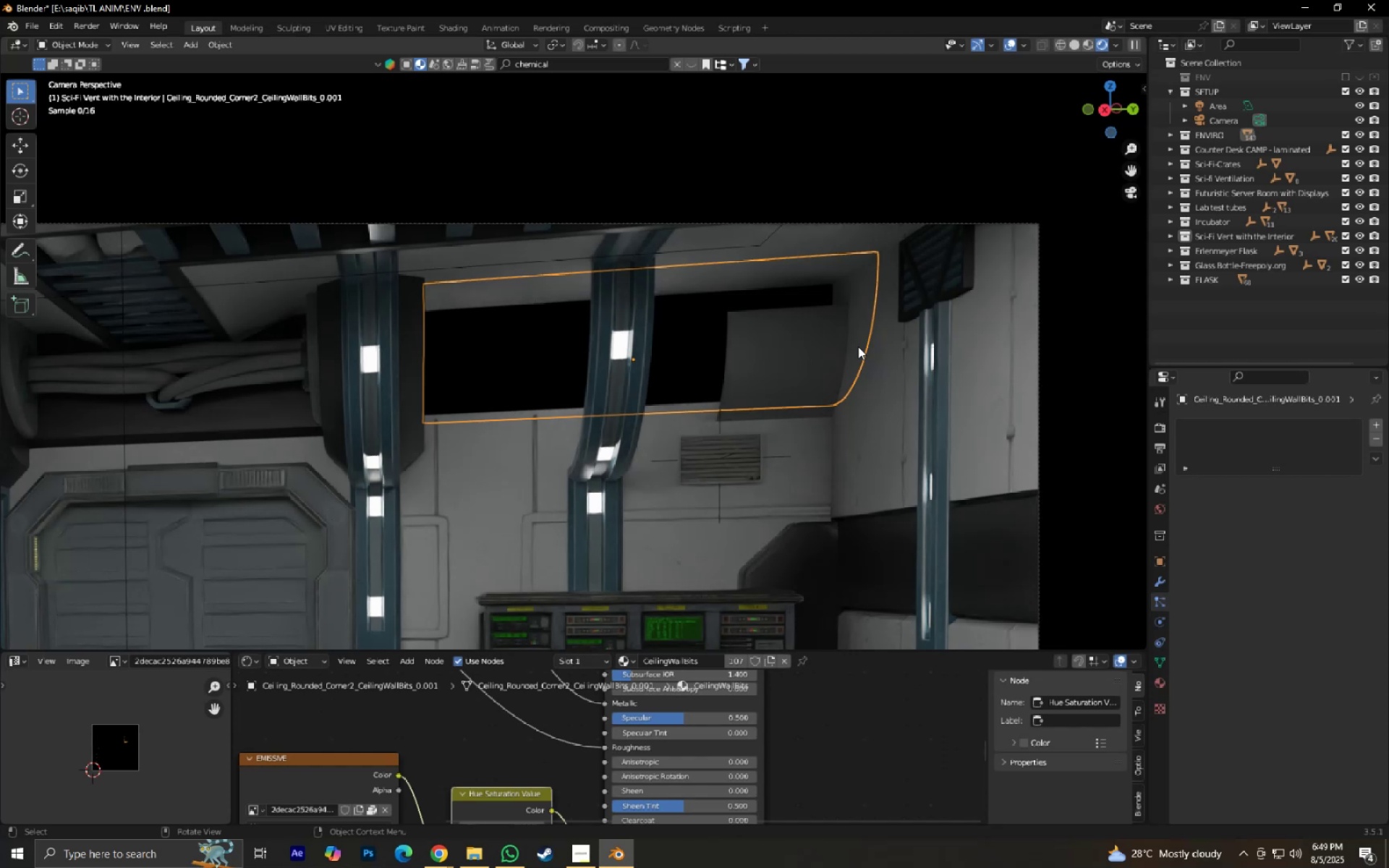 
scroll: coordinate [858, 346], scroll_direction: down, amount: 5.0
 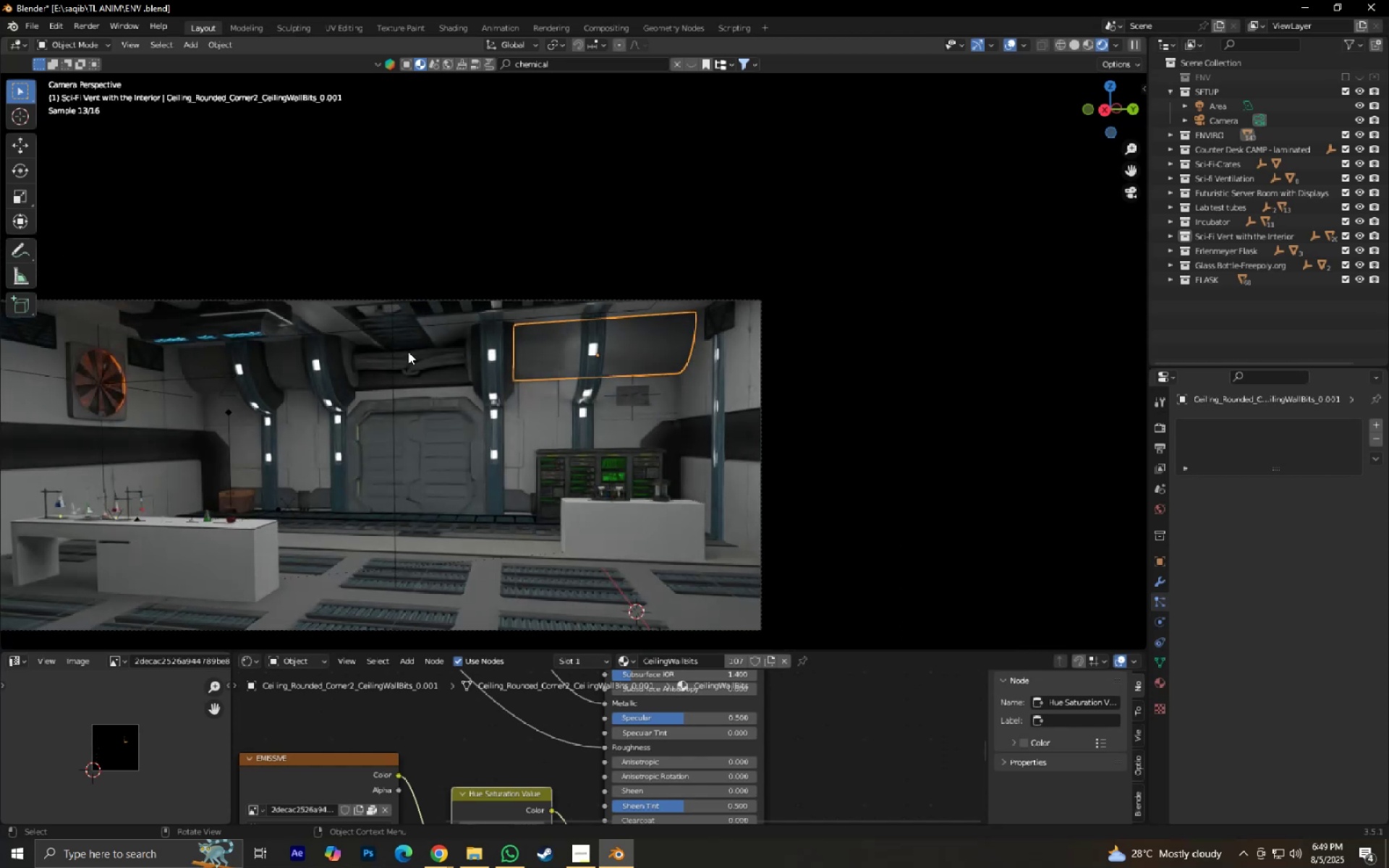 
left_click([399, 340])
 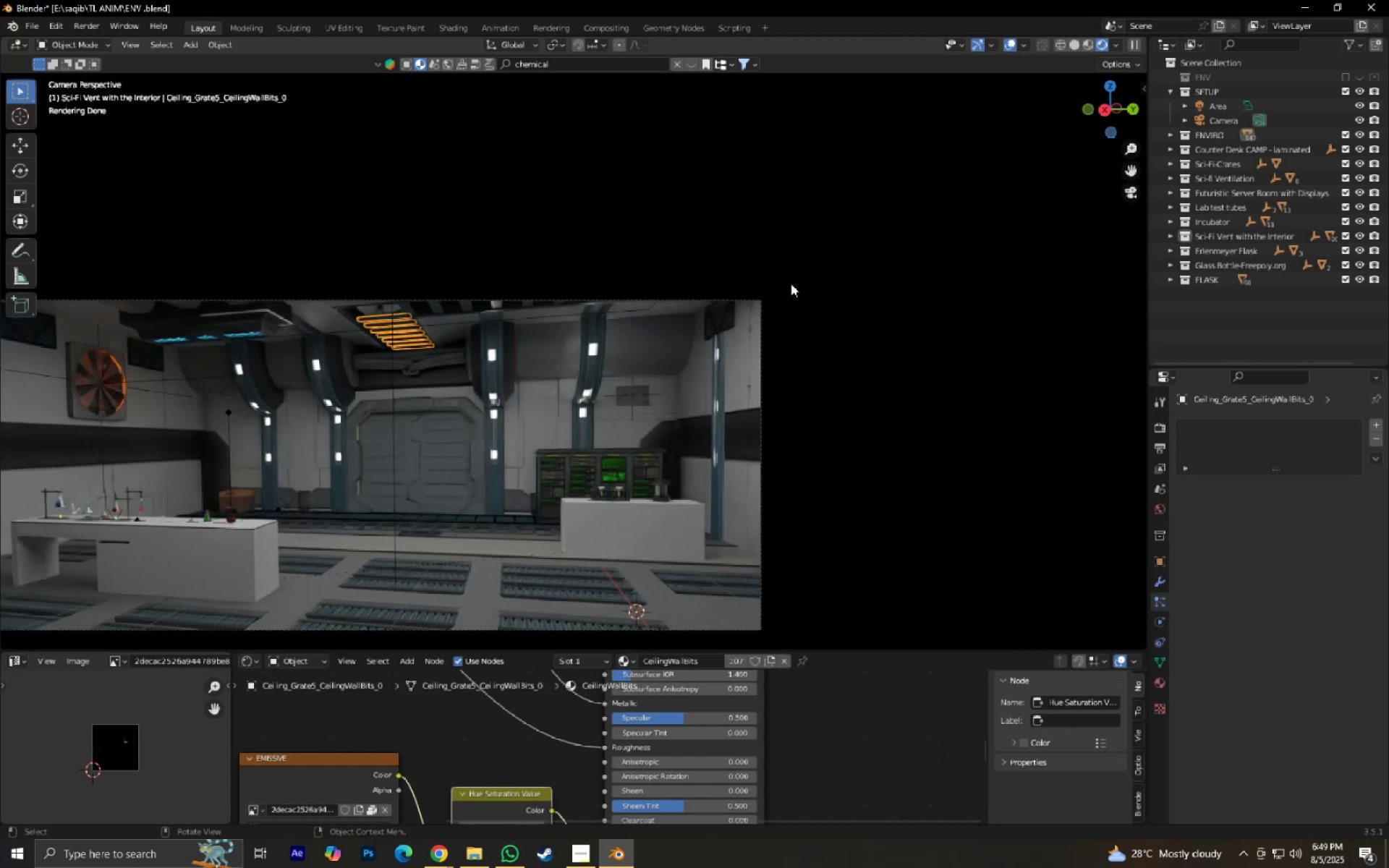 
left_click([647, 312])
 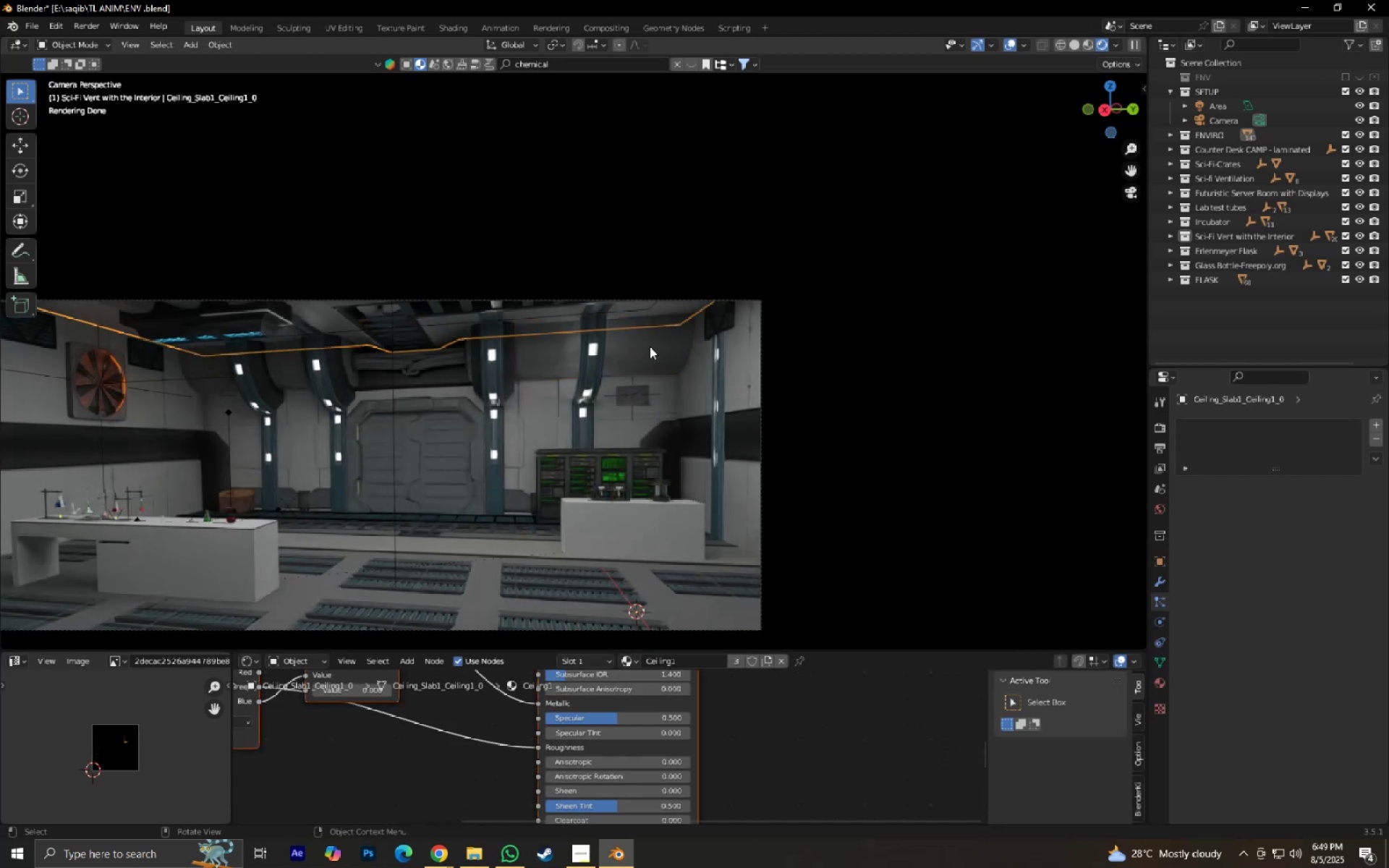 
left_click([644, 359])
 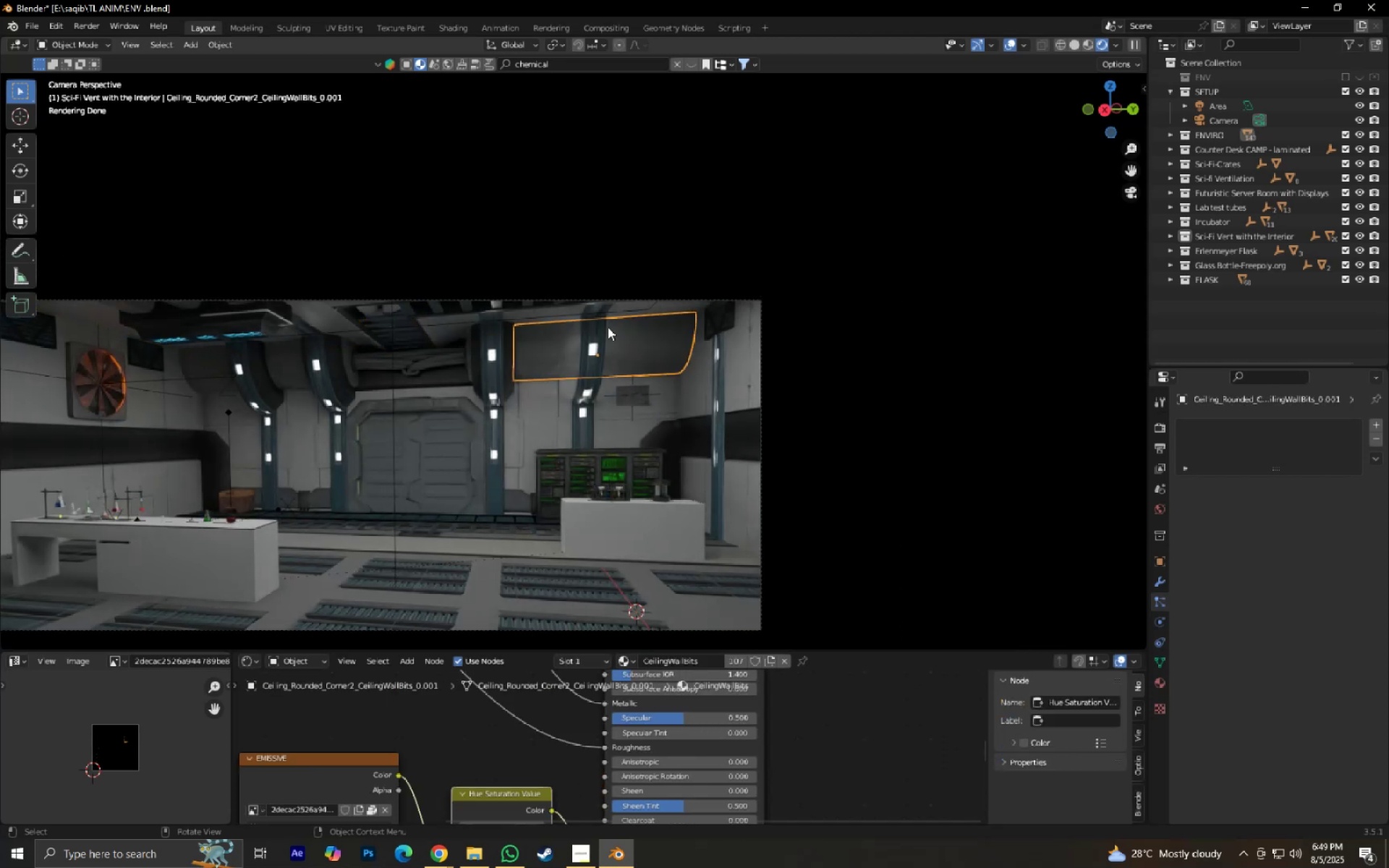 
key(NumpadDecimal)
 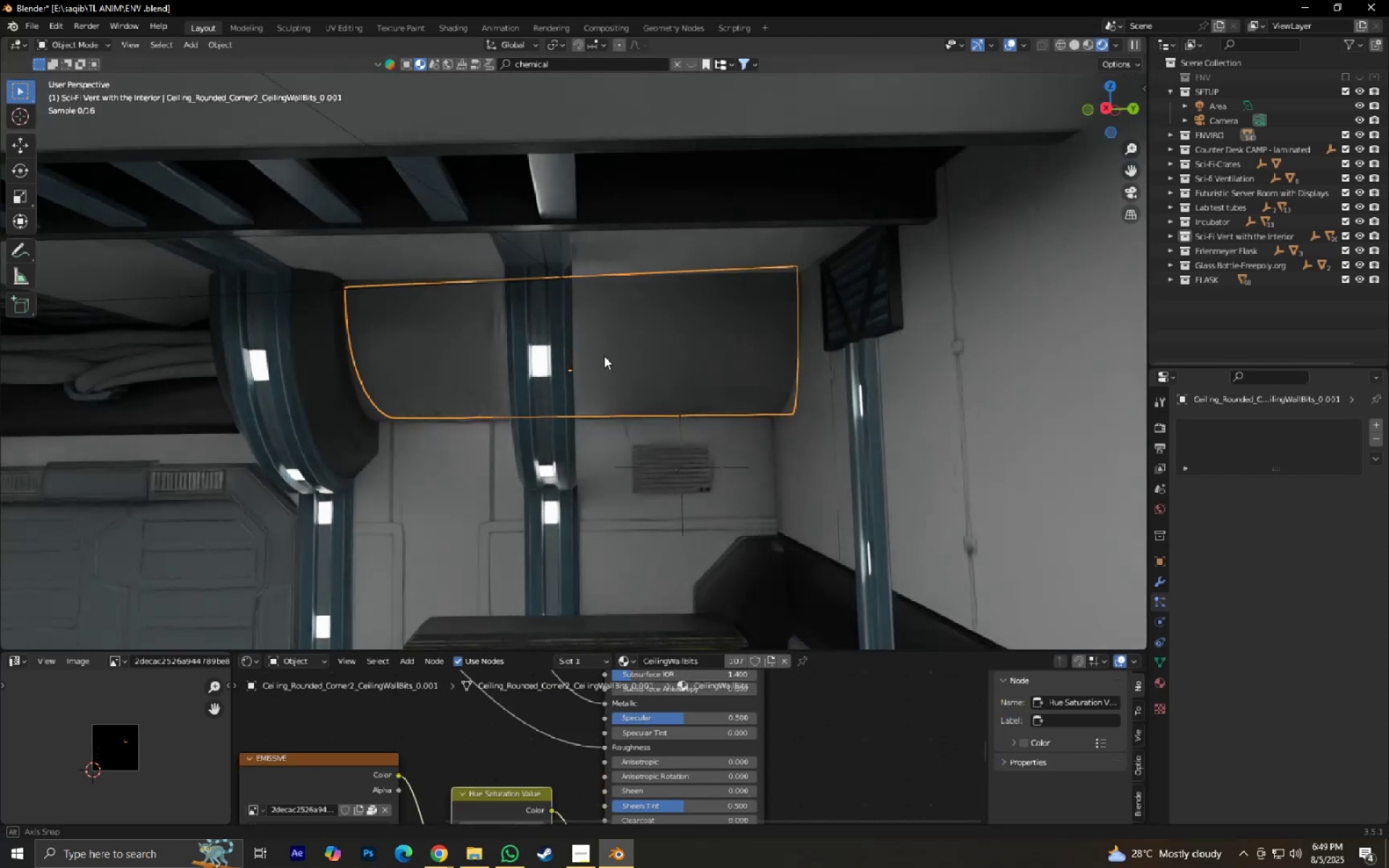 
scroll: coordinate [600, 357], scroll_direction: up, amount: 3.0
 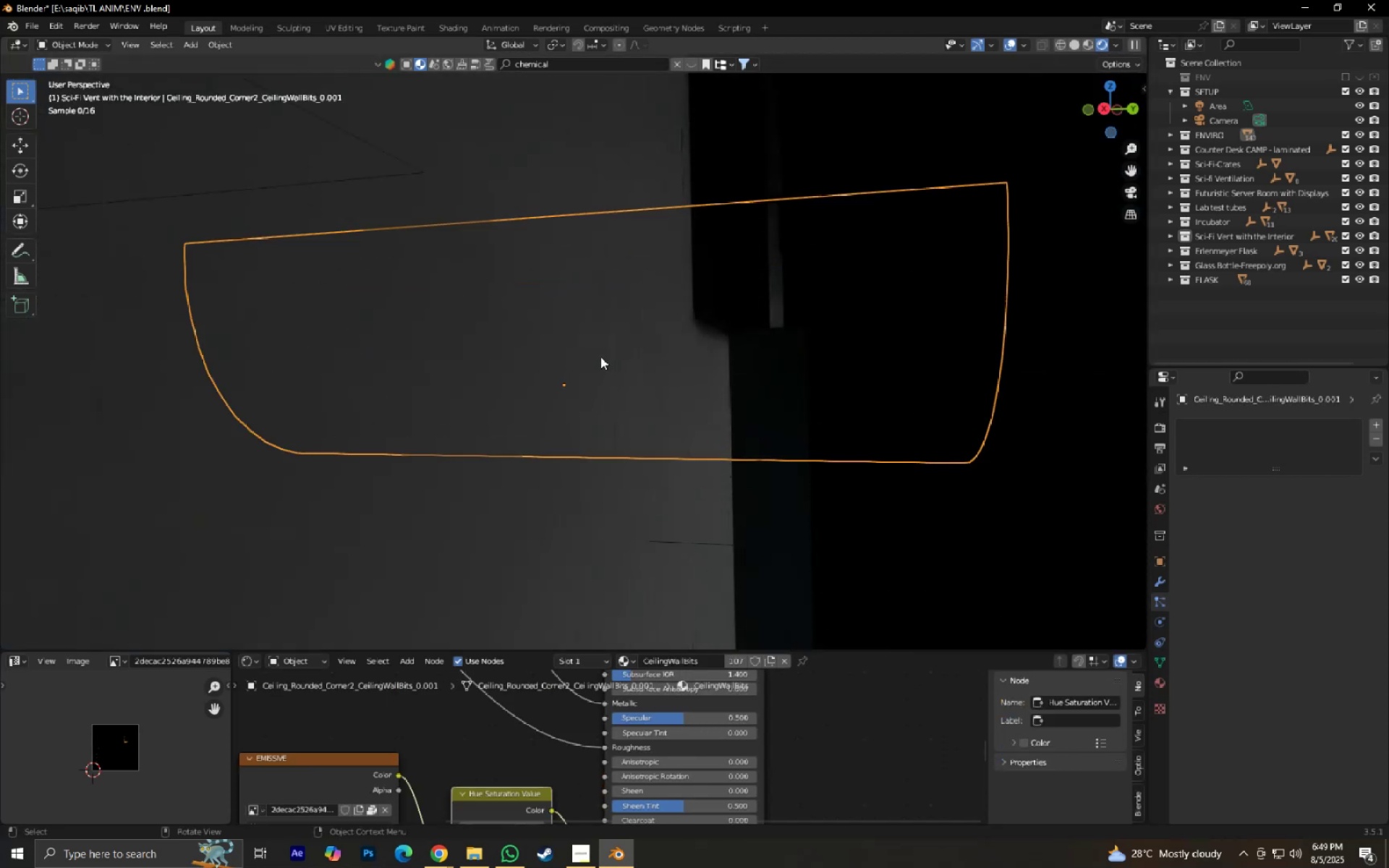 
hold_key(key=ShiftLeft, duration=0.52)
 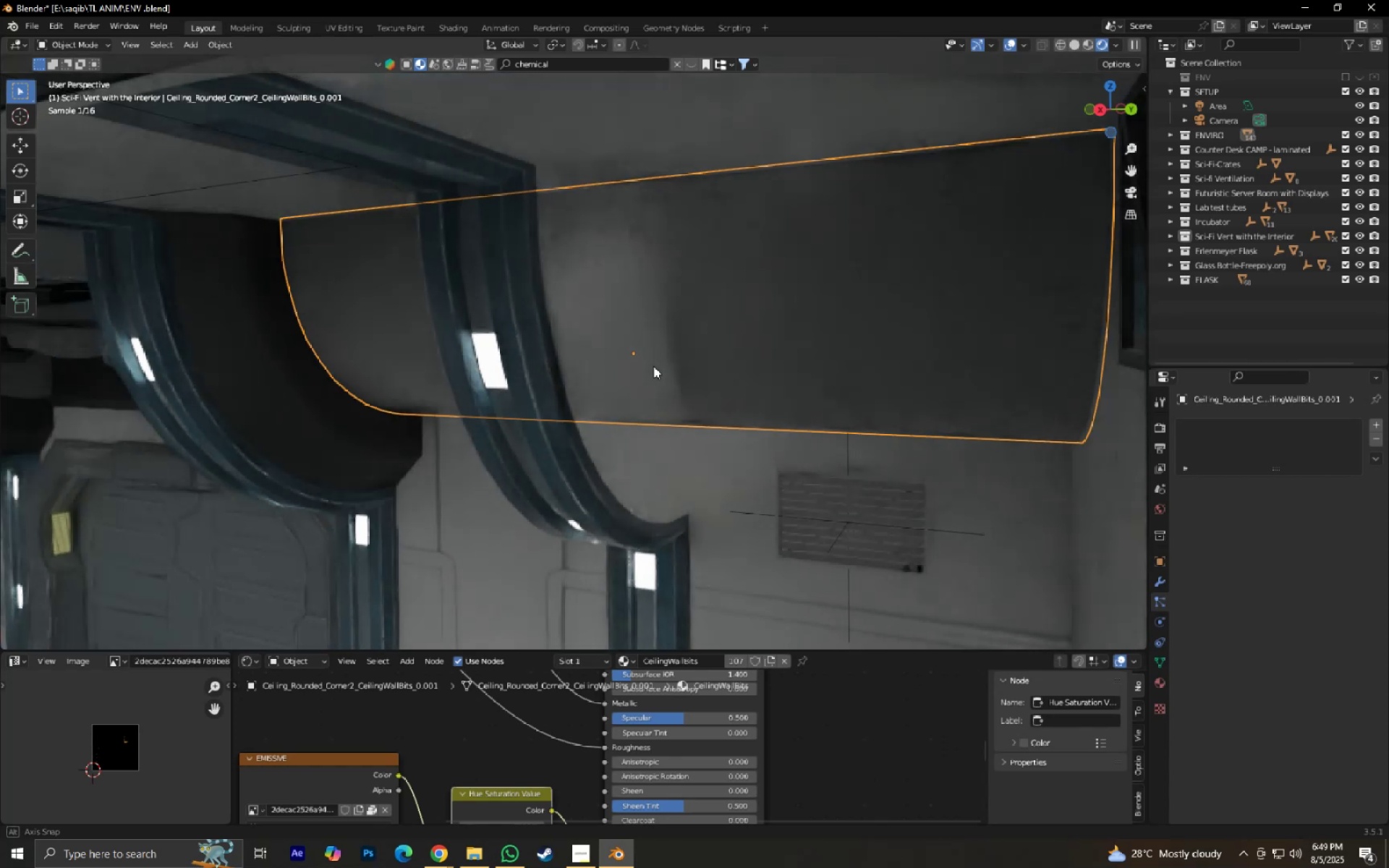 
hold_key(key=ShiftLeft, duration=0.64)
 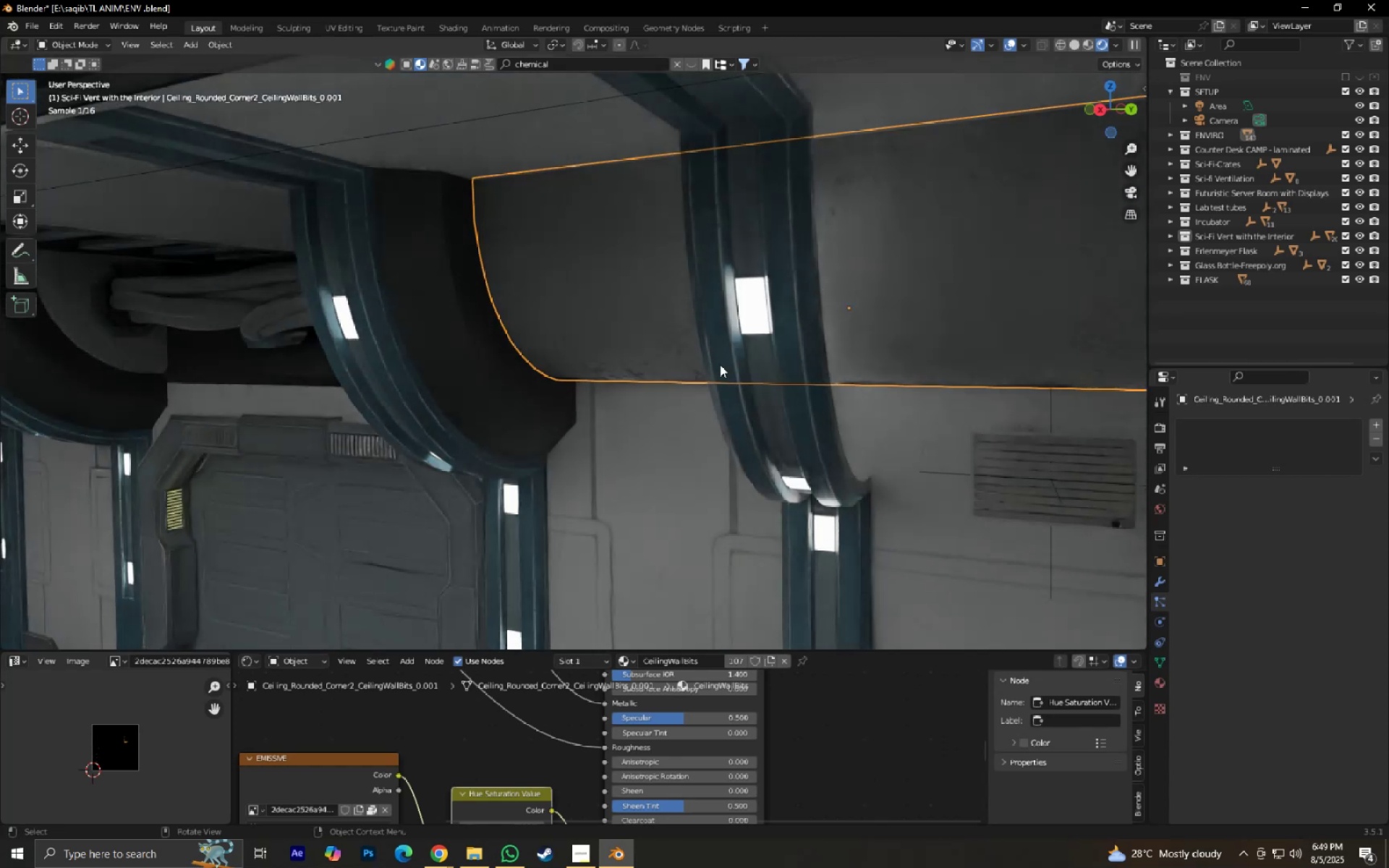 
hold_key(key=ShiftLeft, duration=0.5)
 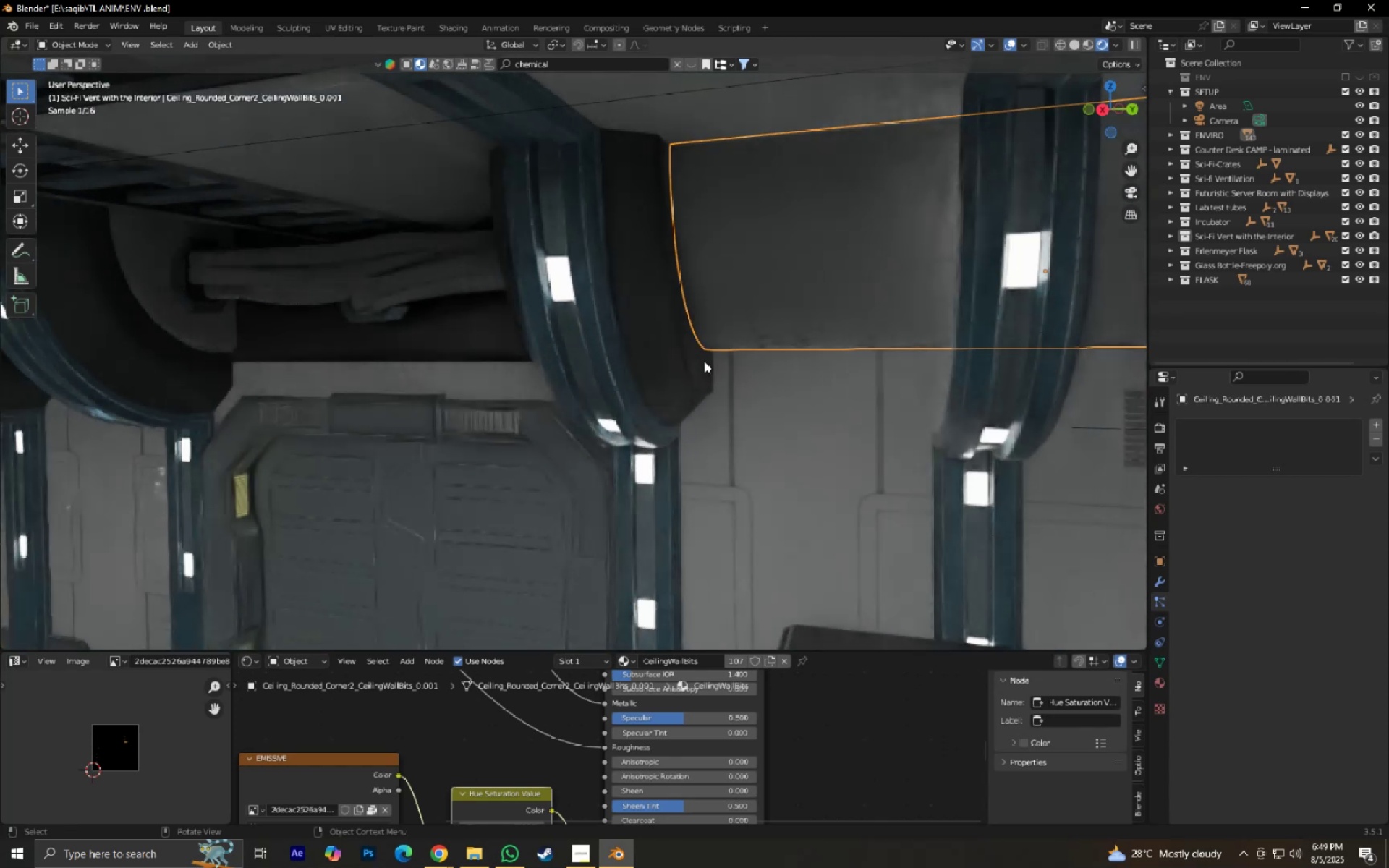 
hold_key(key=ShiftLeft, duration=1.5)
 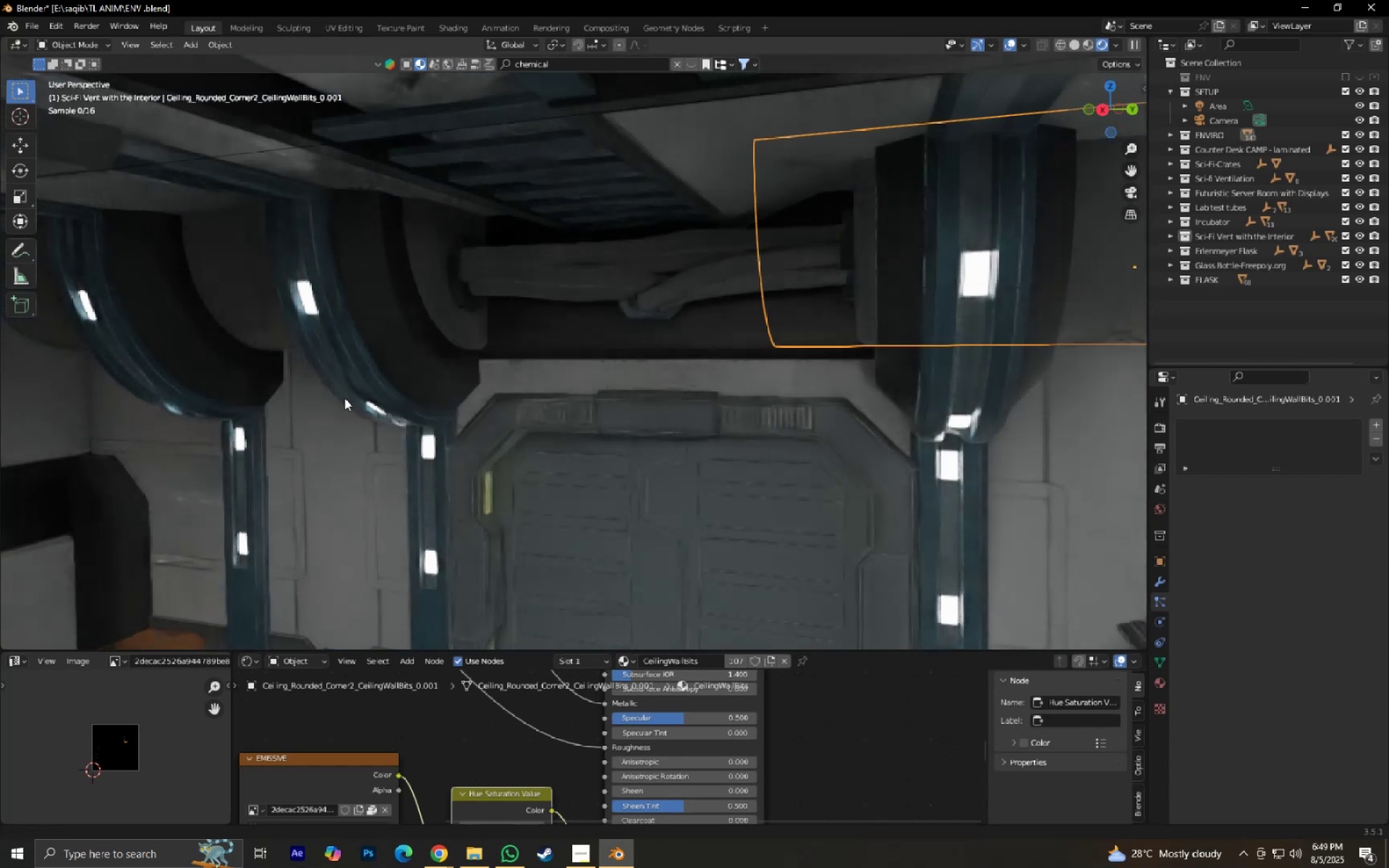 
key(Shift+ShiftLeft)
 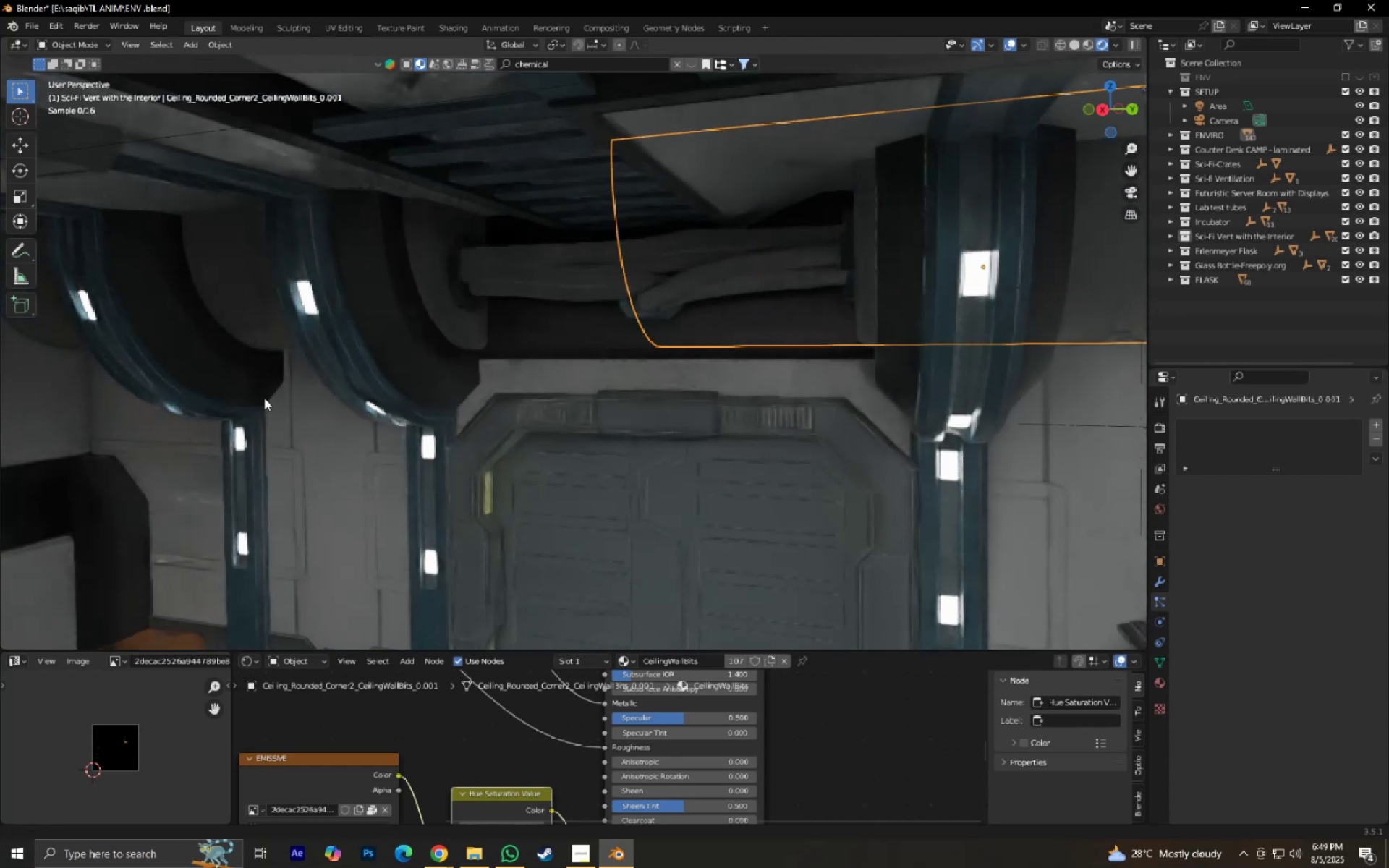 
key(Shift+ShiftLeft)
 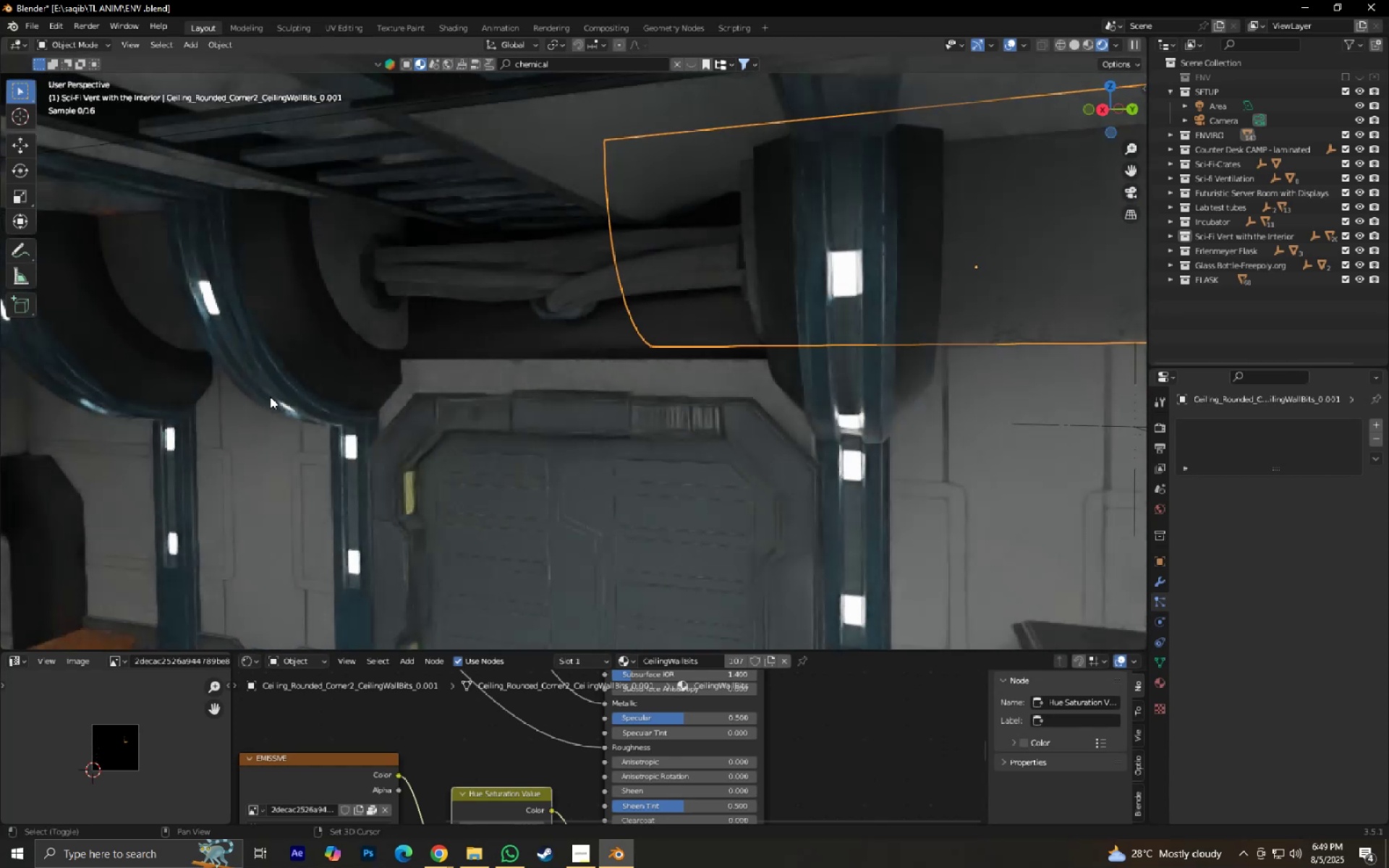 
key(Shift+ShiftLeft)
 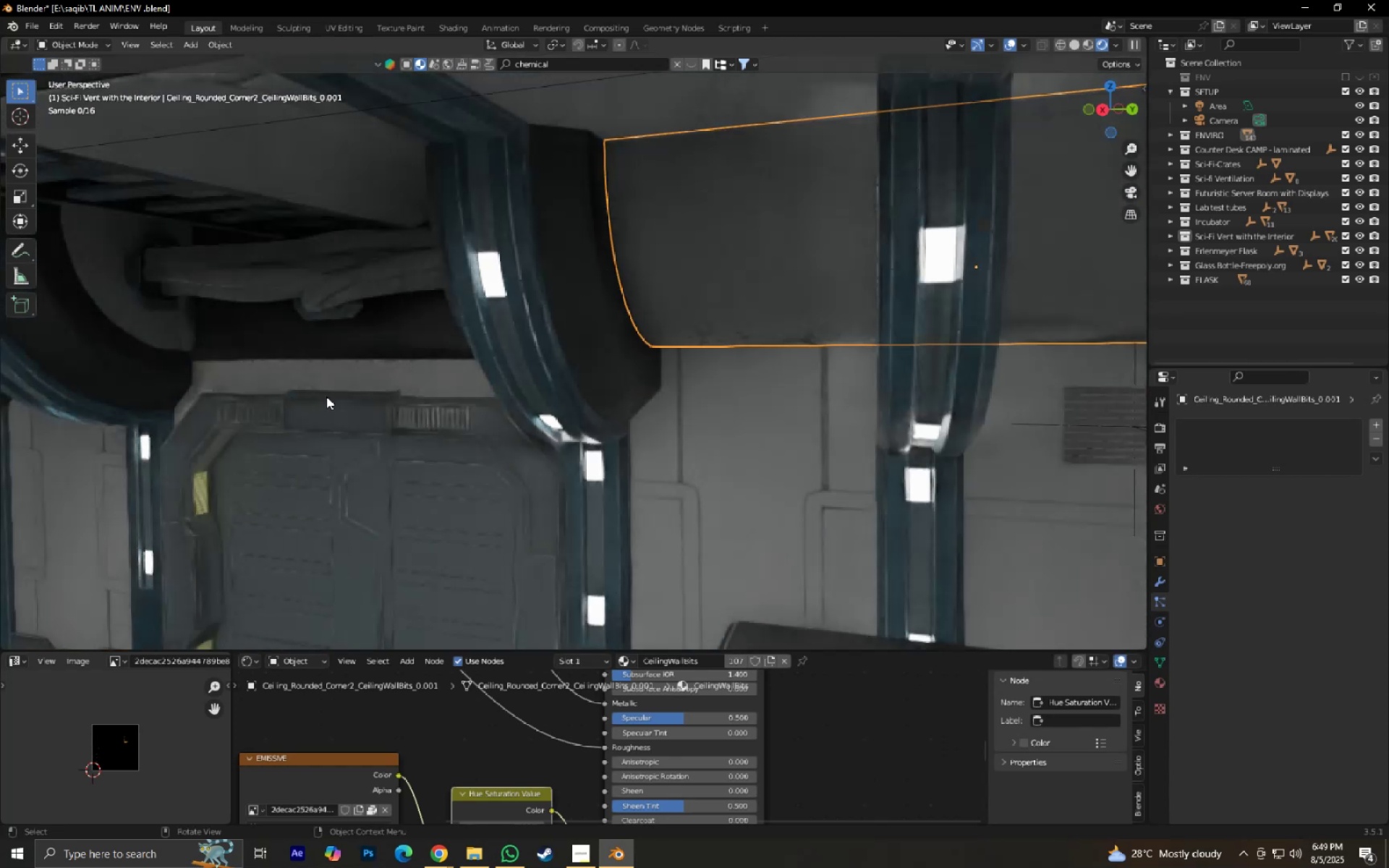 
key(Shift+ShiftLeft)
 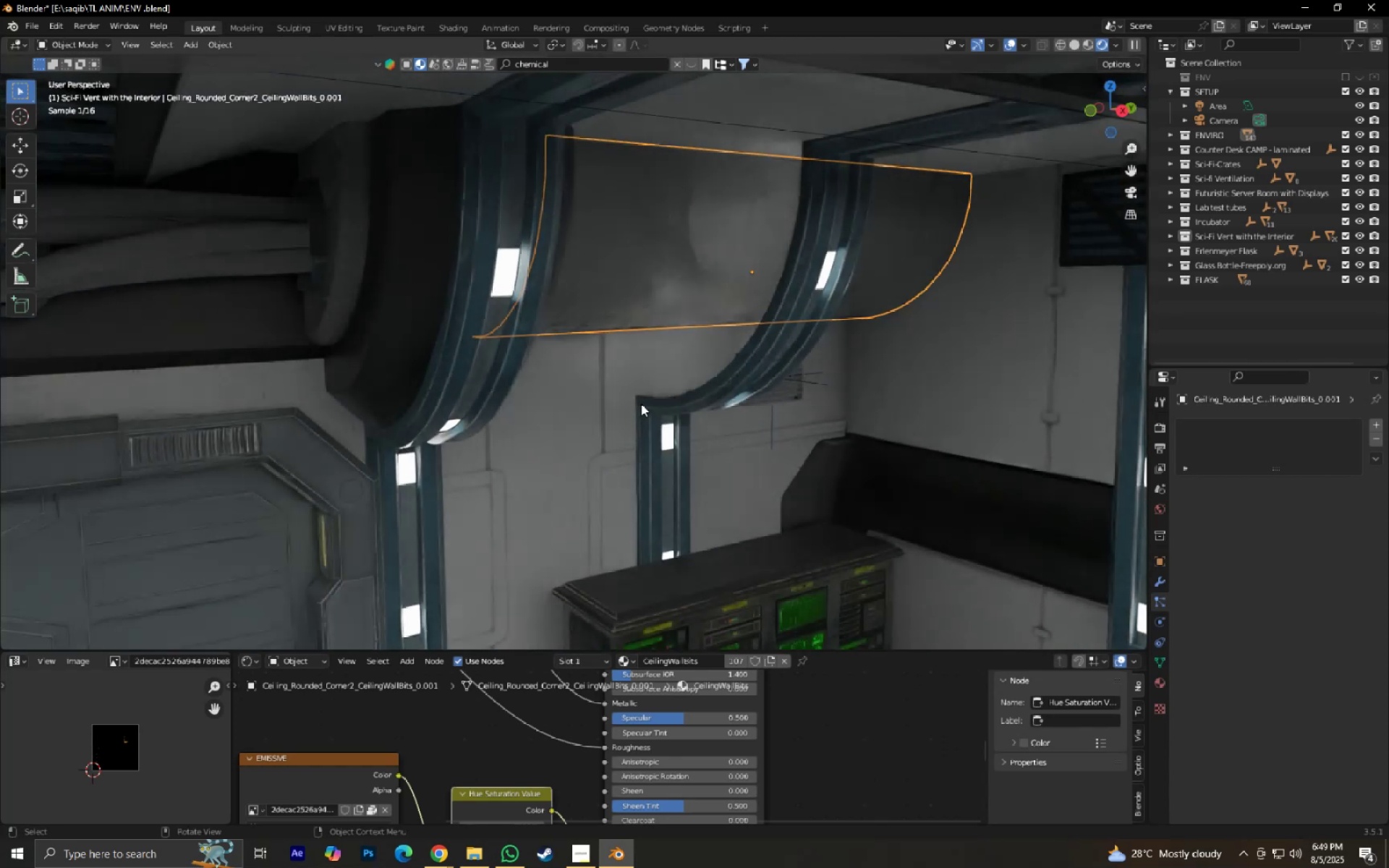 
left_click([540, 351])
 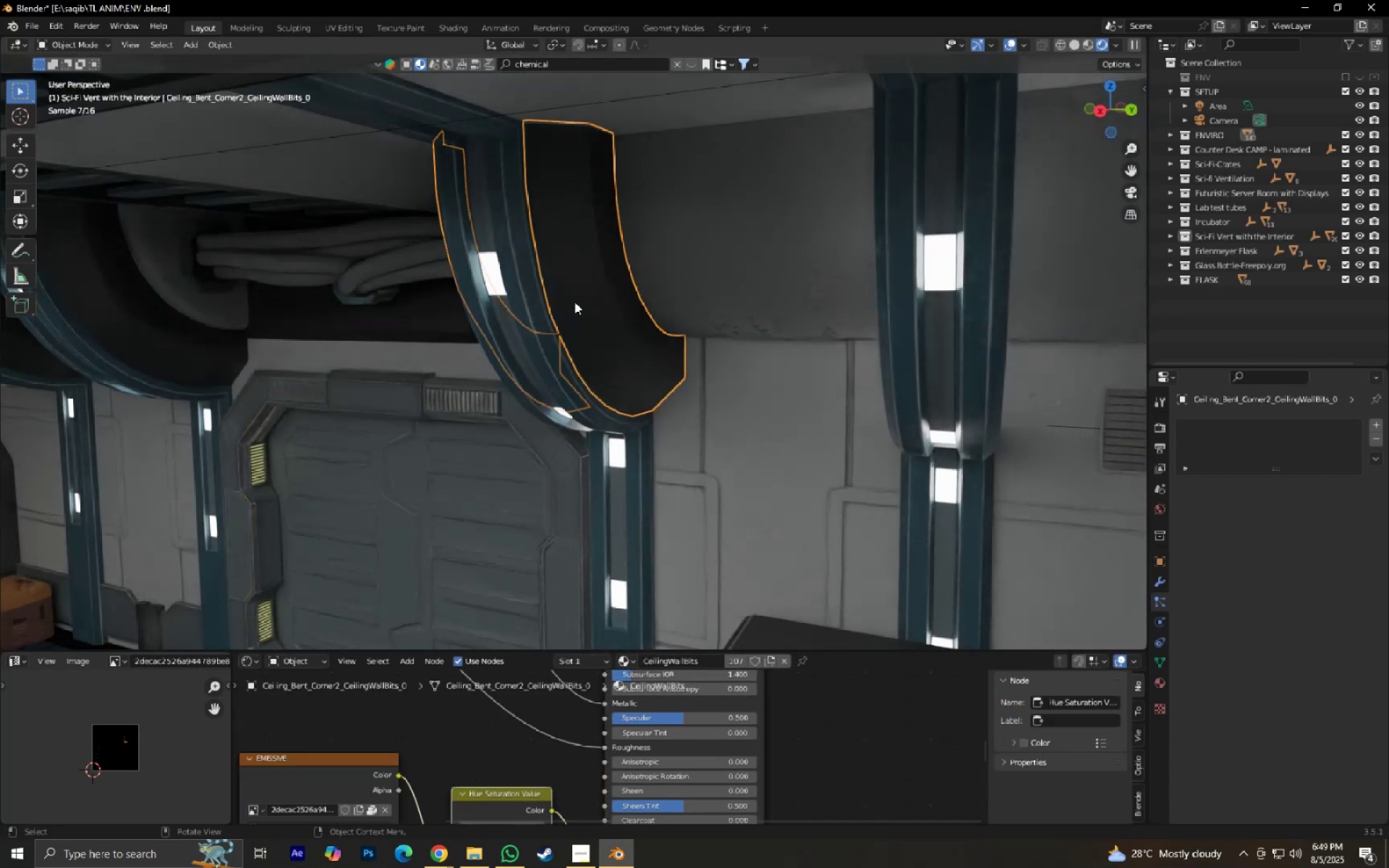 
type(Dxyy)
 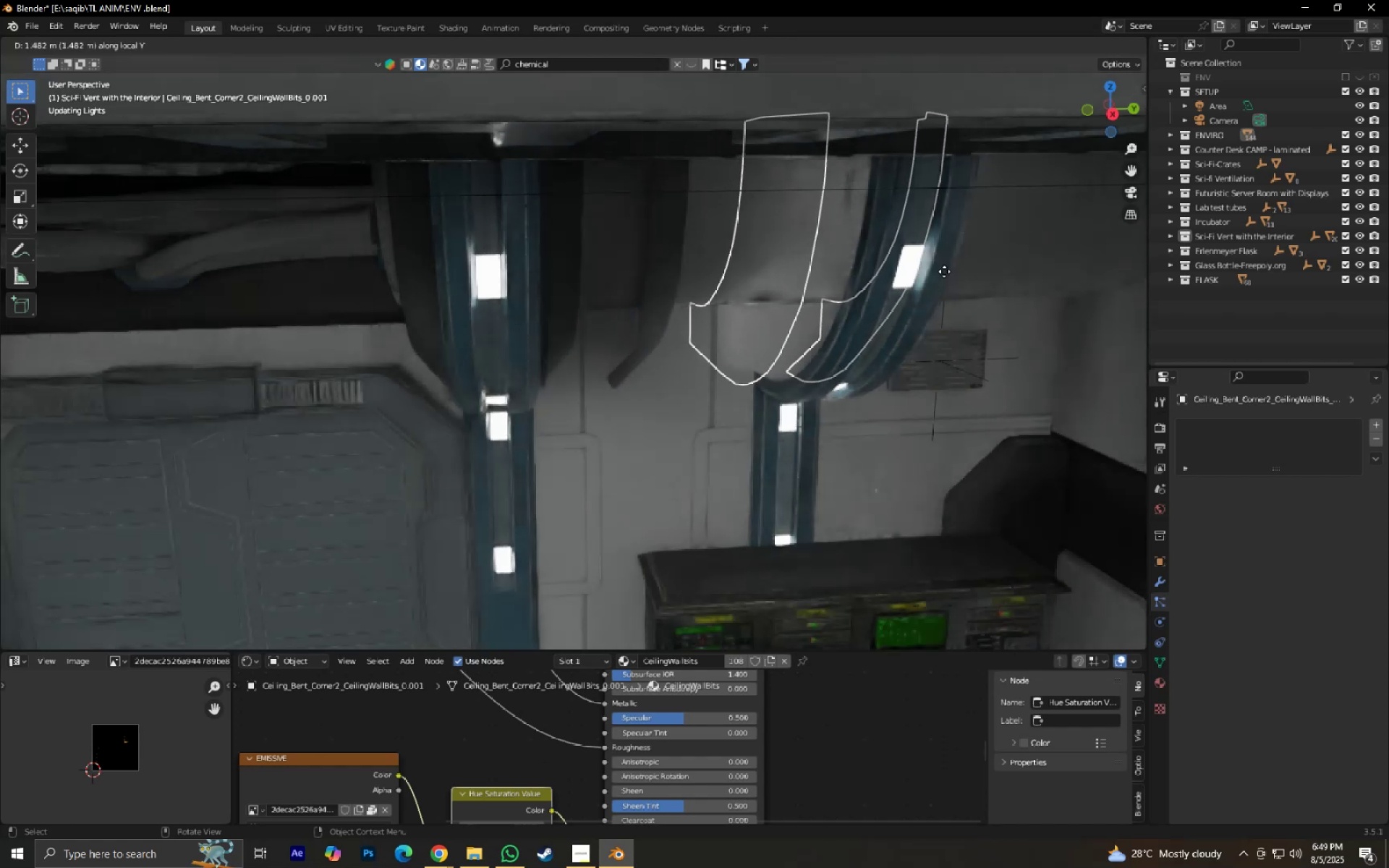 
left_click([1032, 273])
 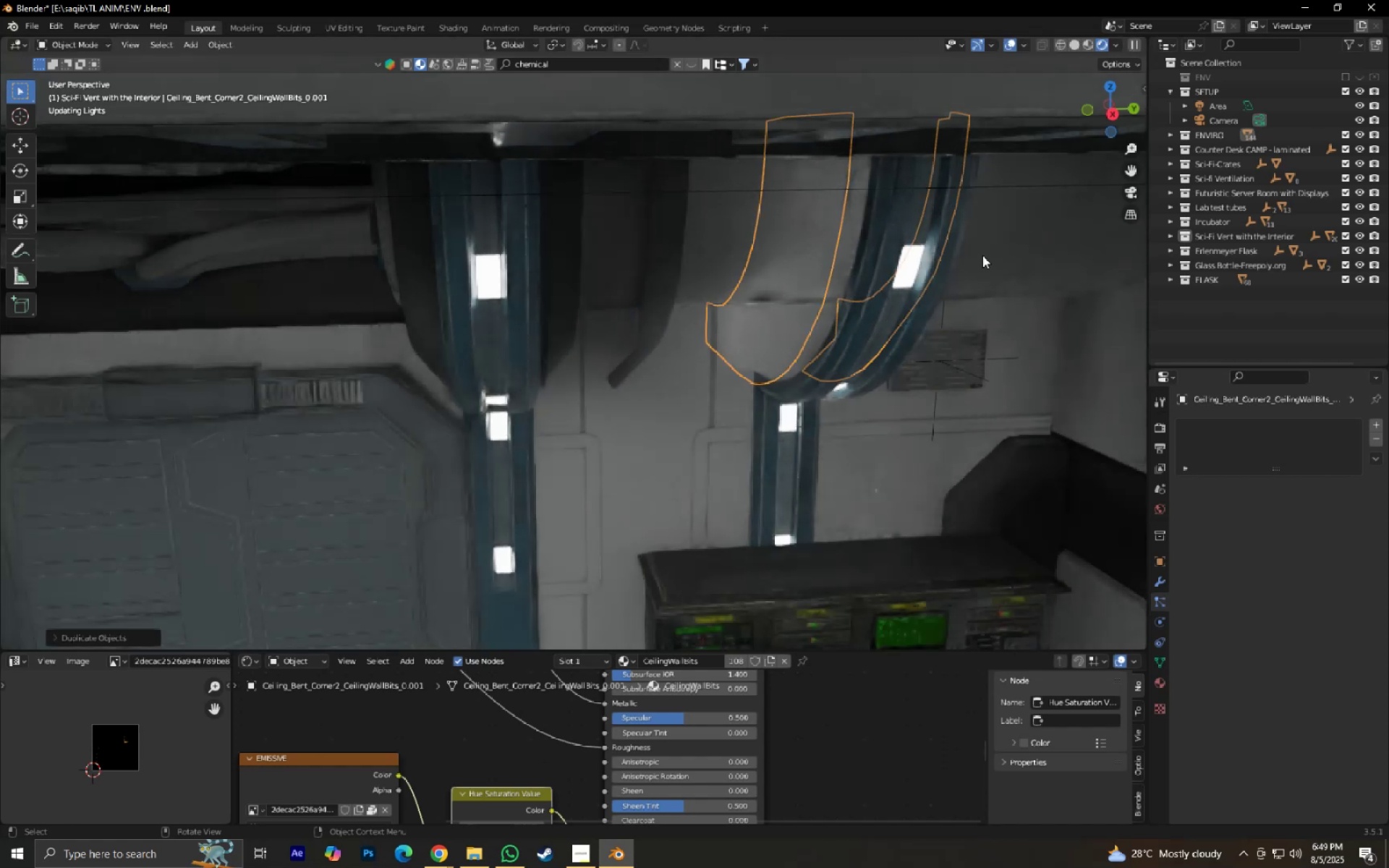 
key(Control+ControlLeft)
 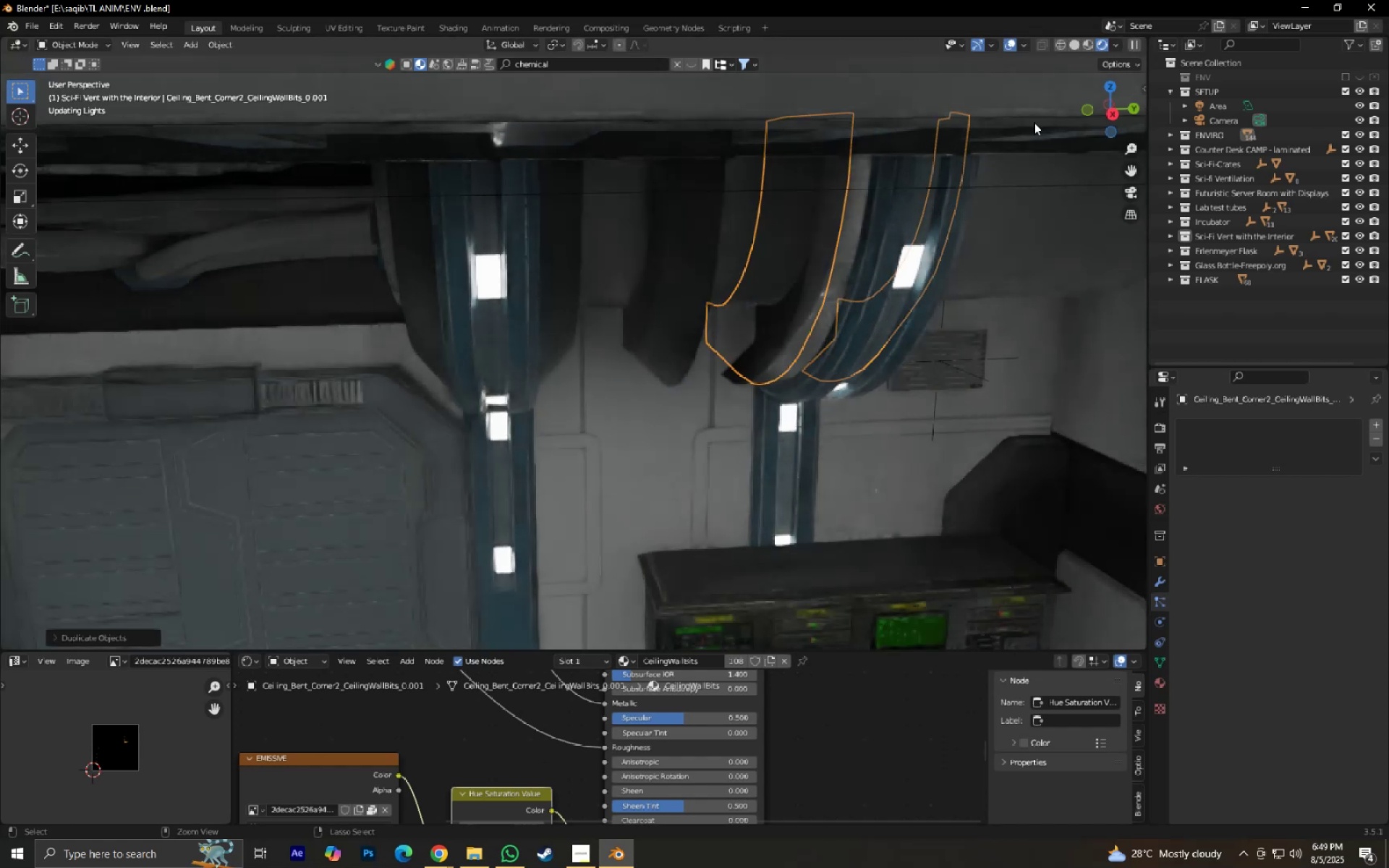 
key(Control+S)
 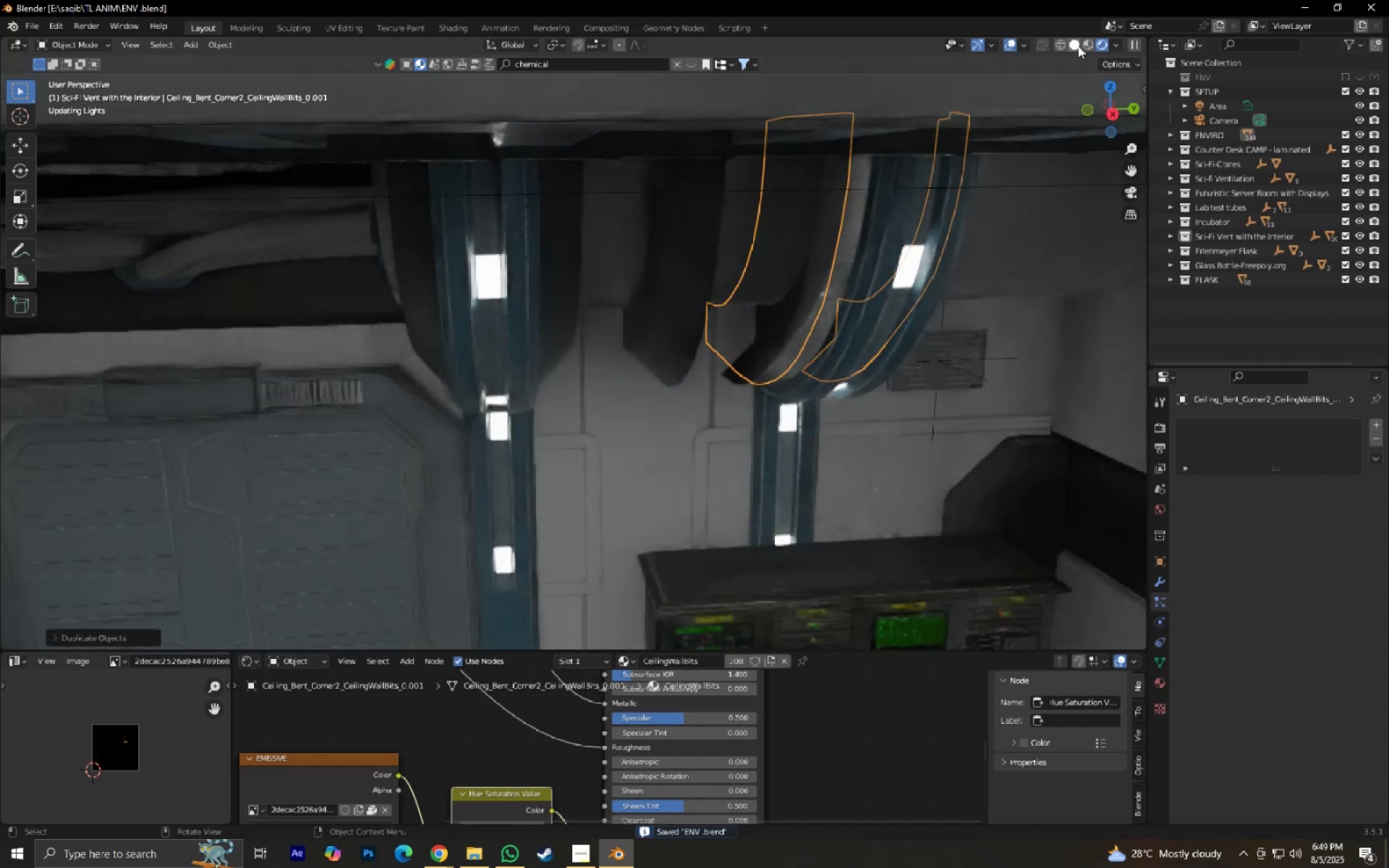 
left_click([1078, 38])
 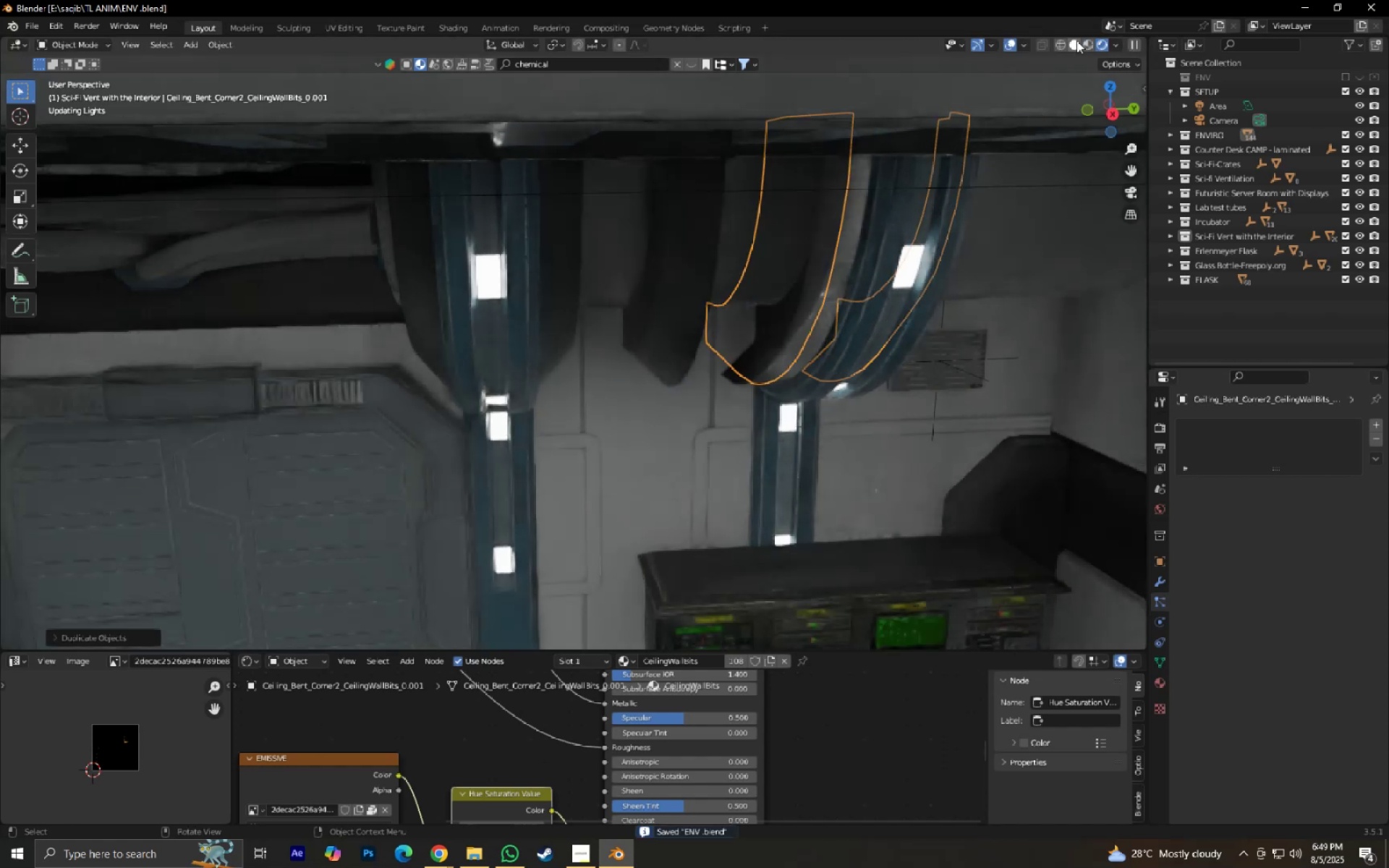 
hold_key(key=ShiftLeft, duration=0.51)
 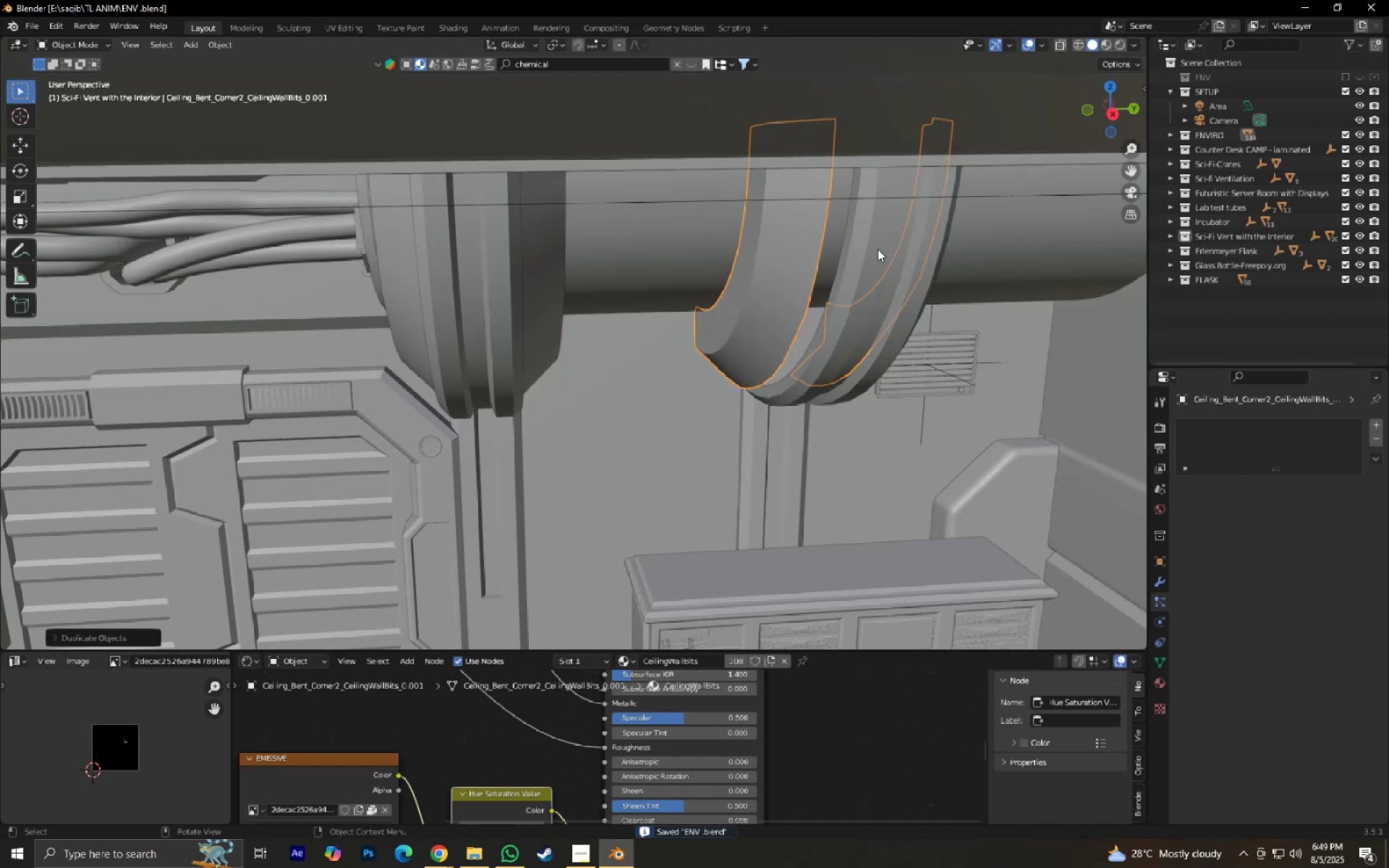 
type(gy)
 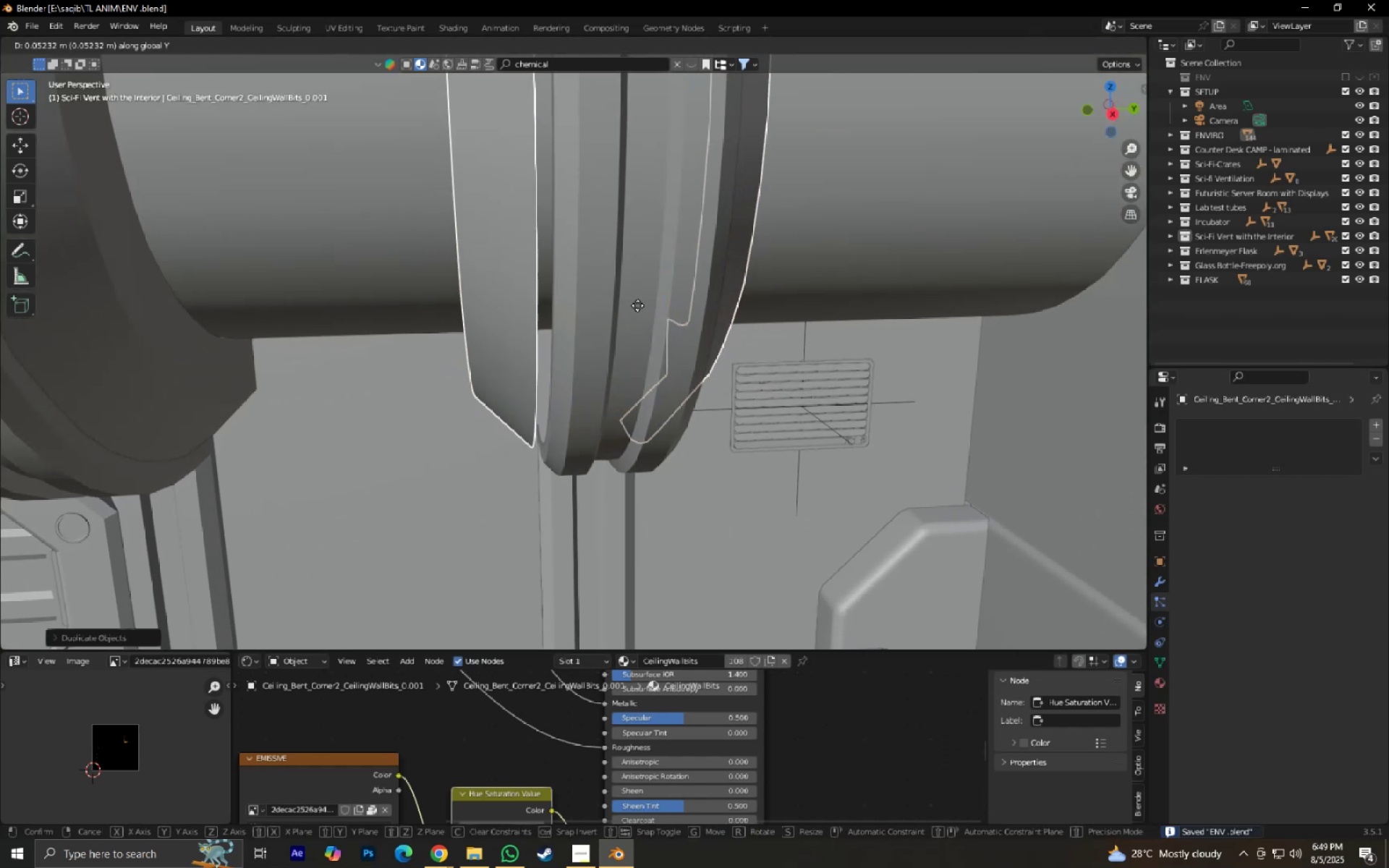 
scroll: coordinate [605, 294], scroll_direction: up, amount: 3.0
 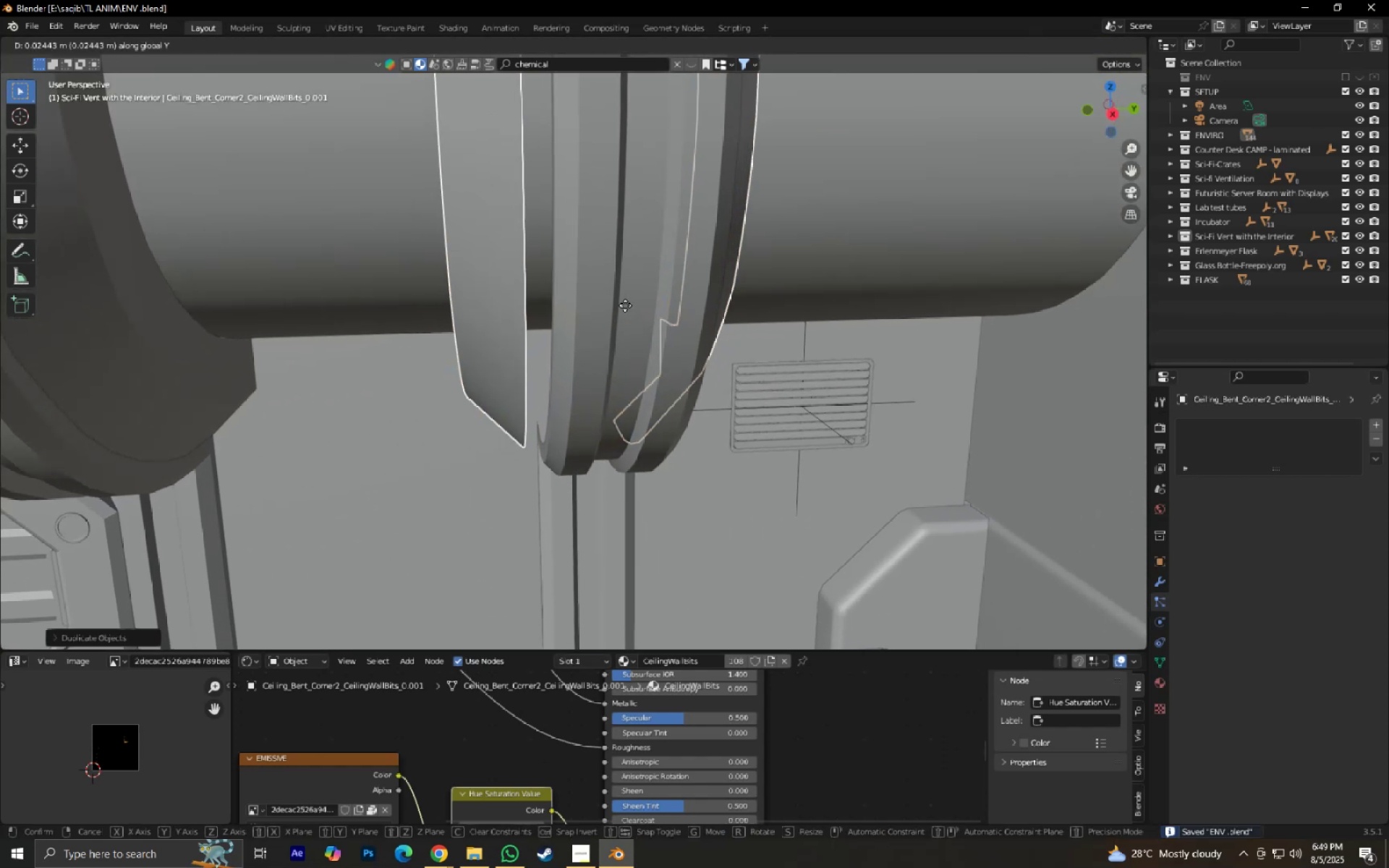 
hold_key(key=ShiftLeft, duration=1.25)
left_click([793, 305])
 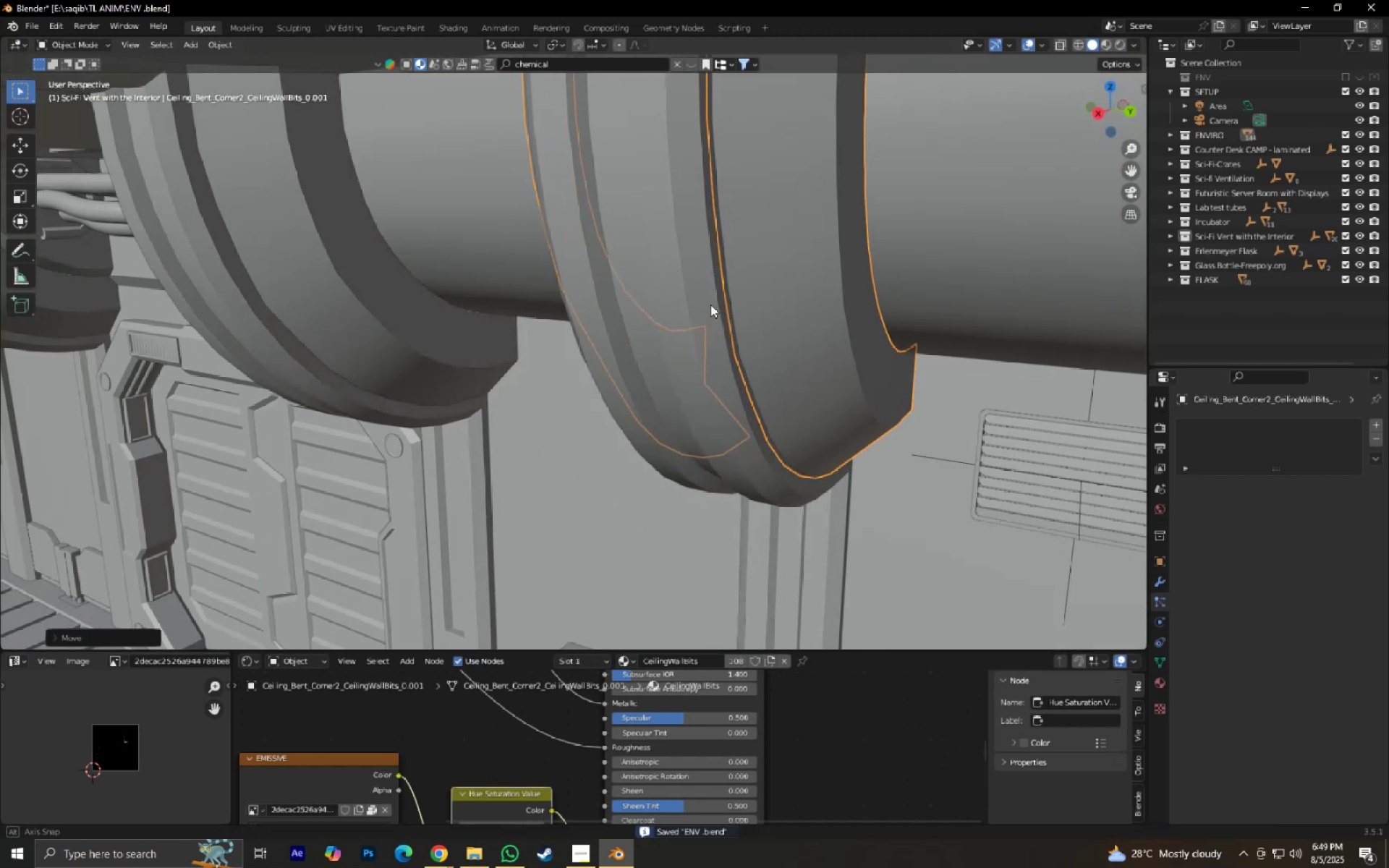 
hold_key(key=ShiftLeft, duration=0.35)
 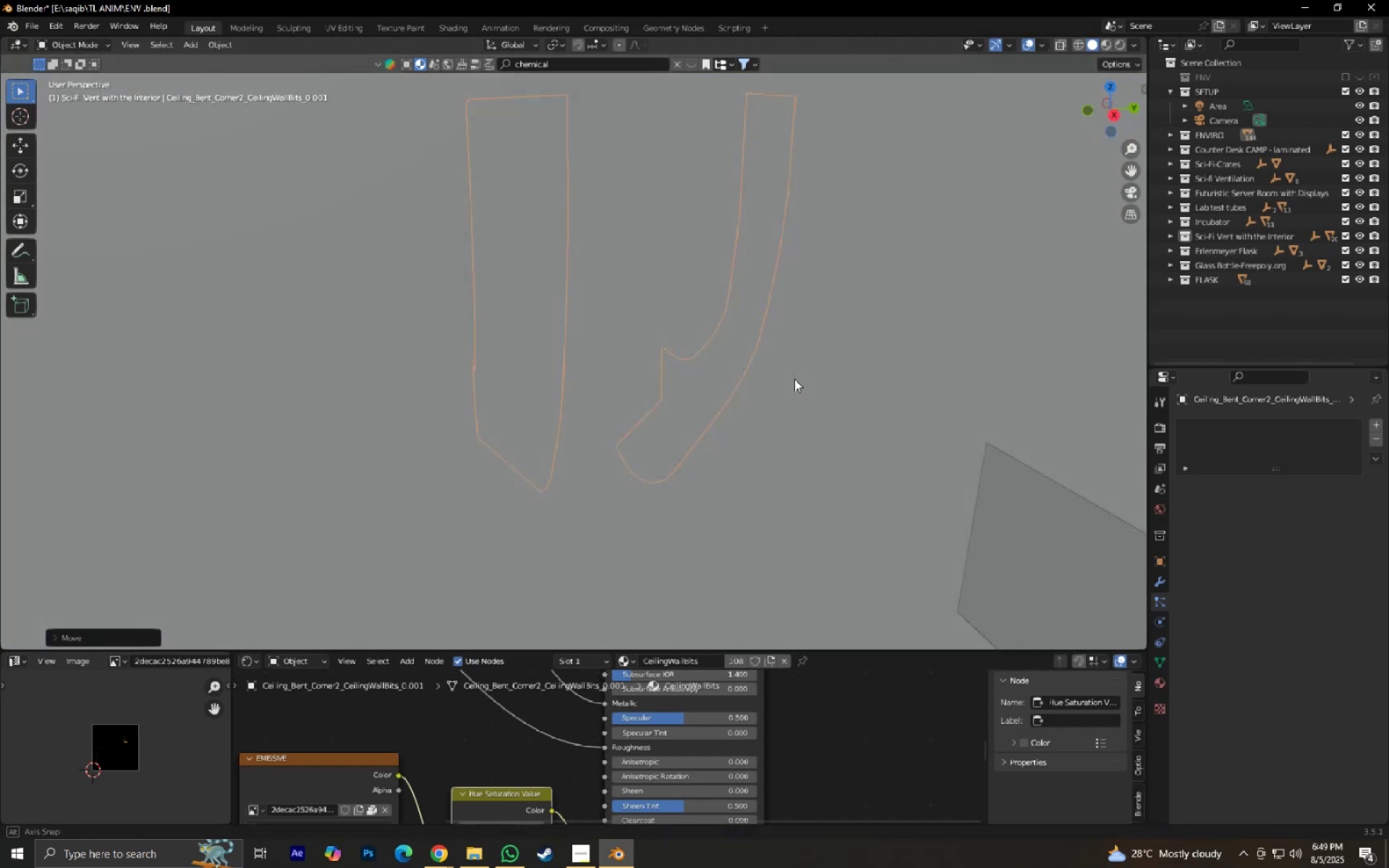 
scroll: coordinate [813, 363], scroll_direction: down, amount: 4.0
 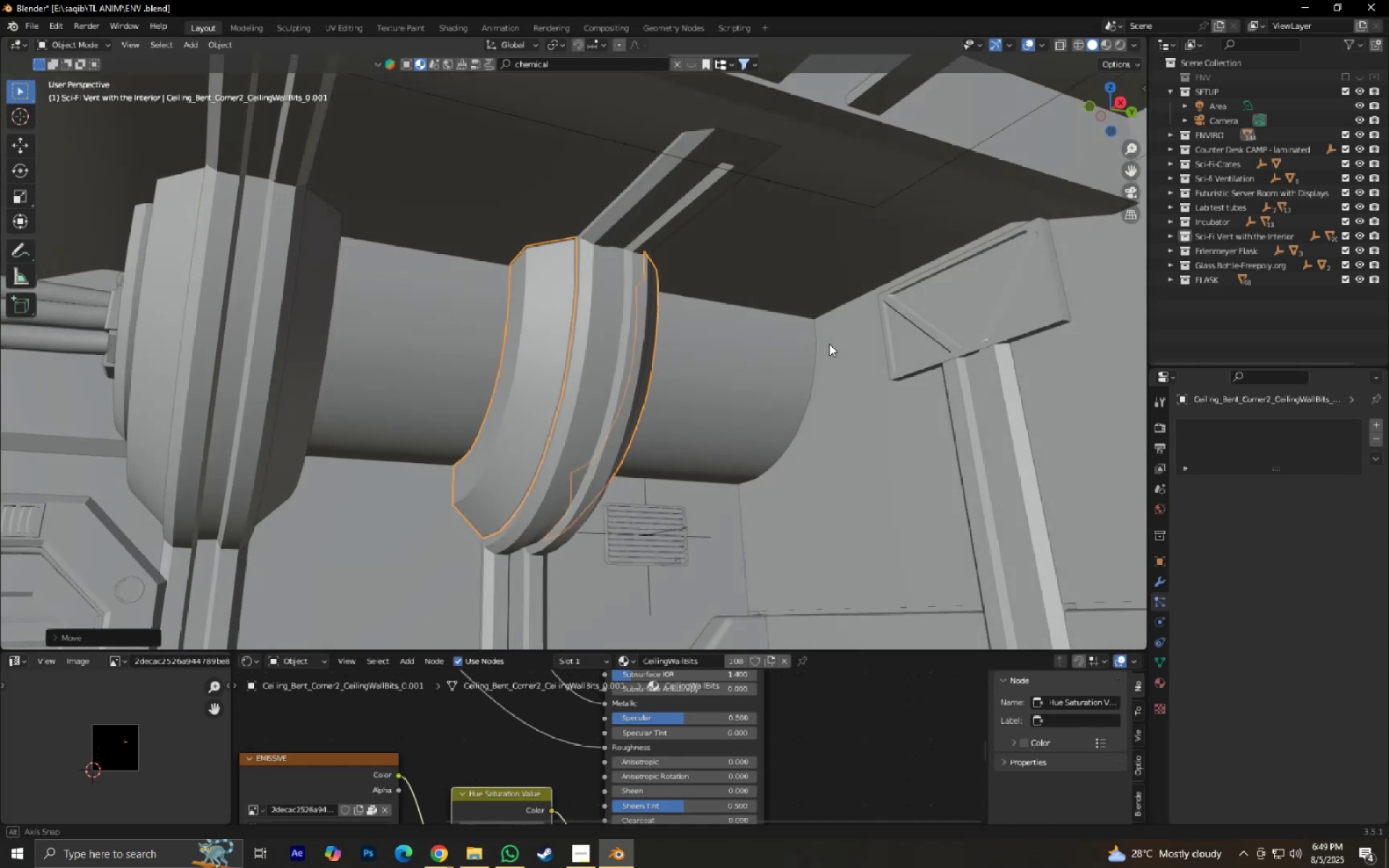 
key(Control+ControlLeft)
 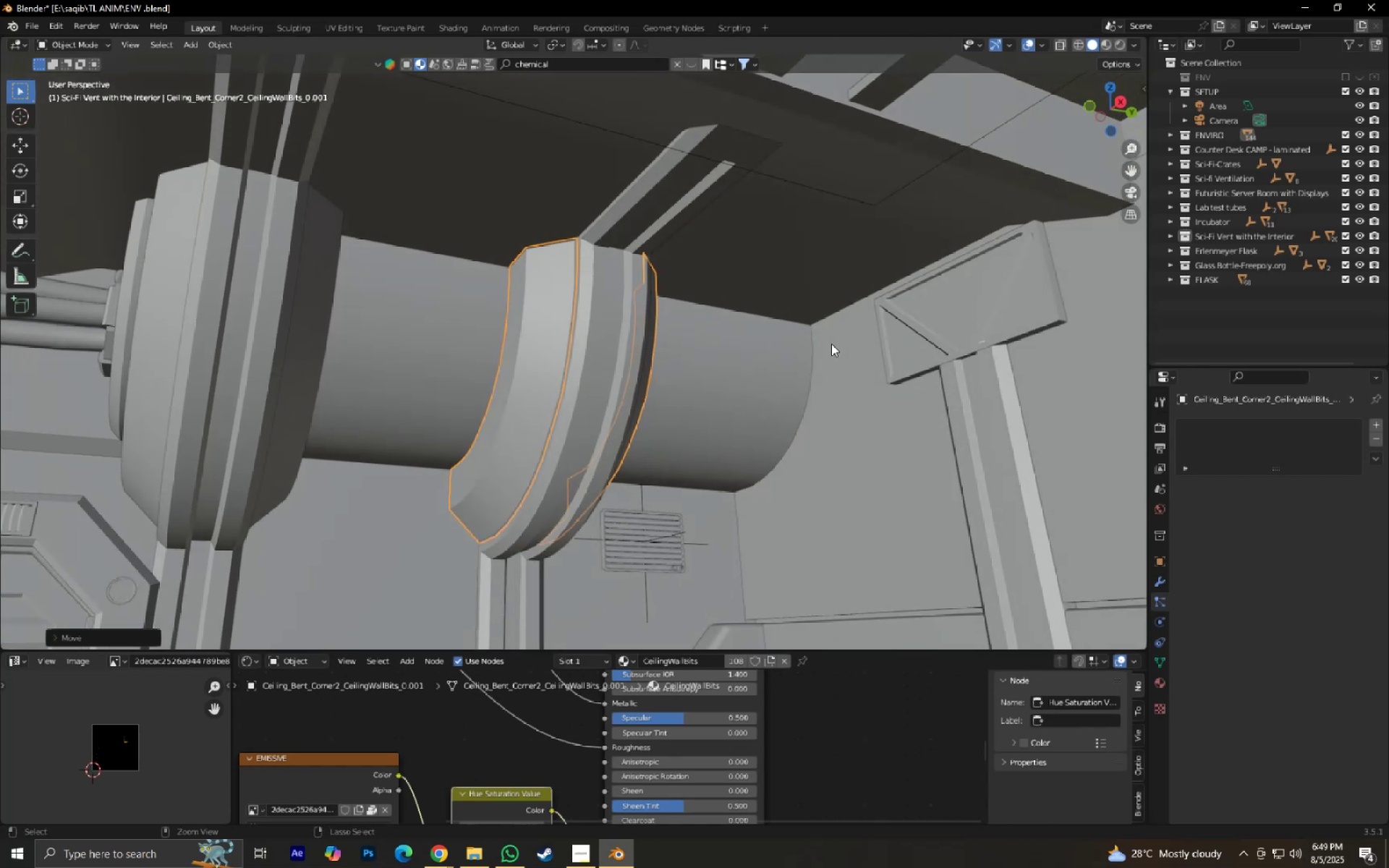 
key(Control+S)
 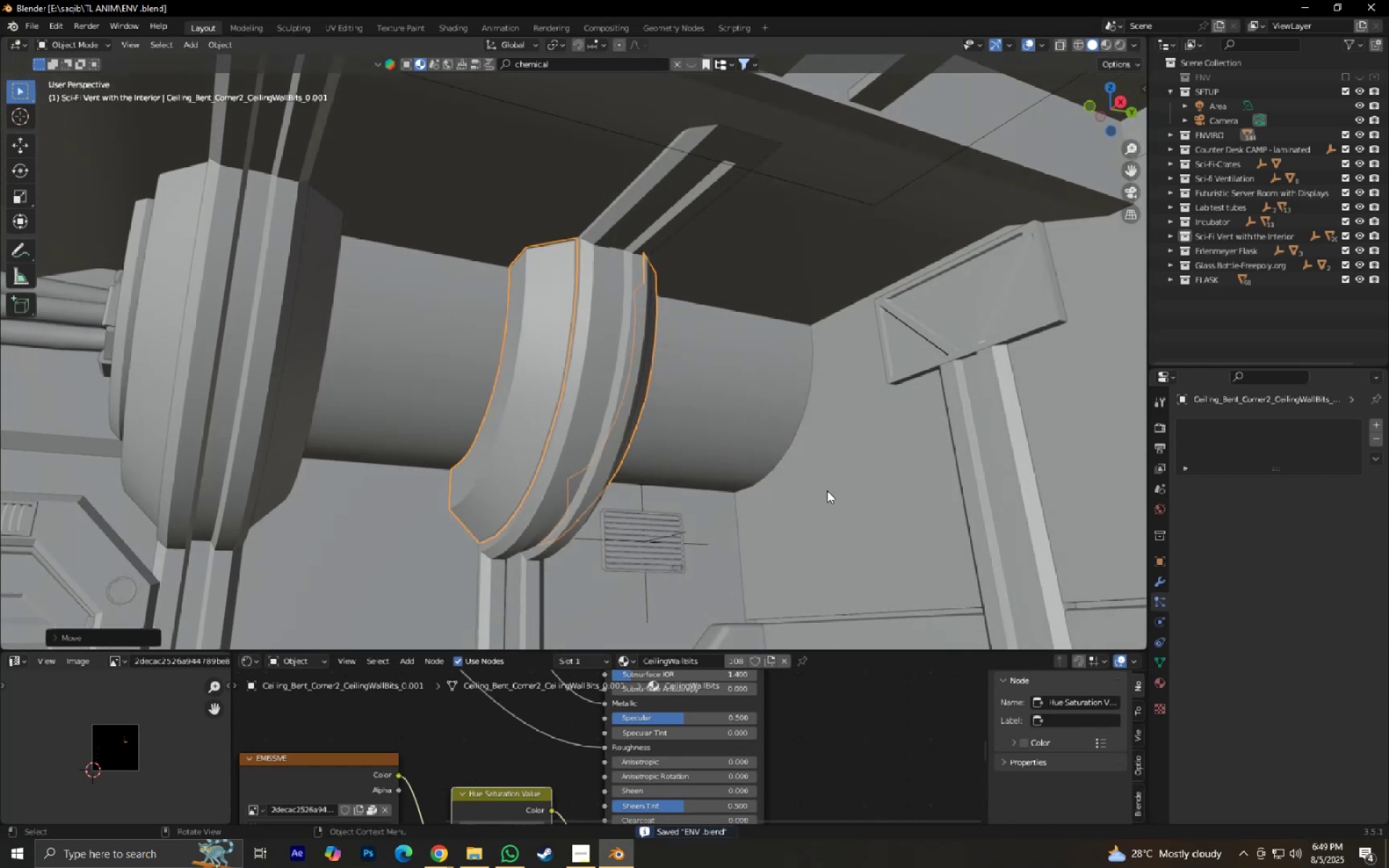 
hold_key(key=ShiftLeft, duration=0.34)
 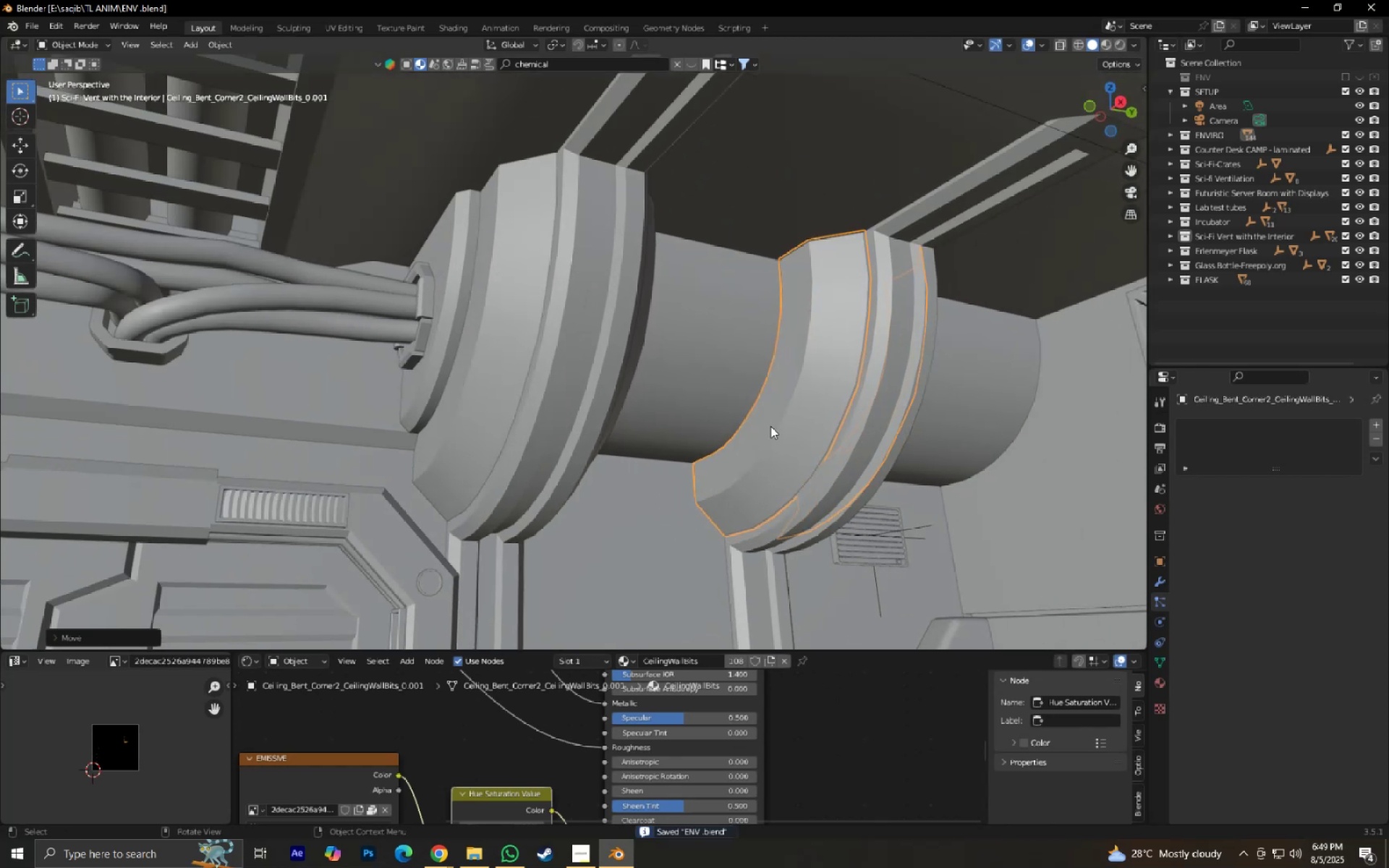 
scroll: coordinate [726, 437], scroll_direction: down, amount: 4.0
 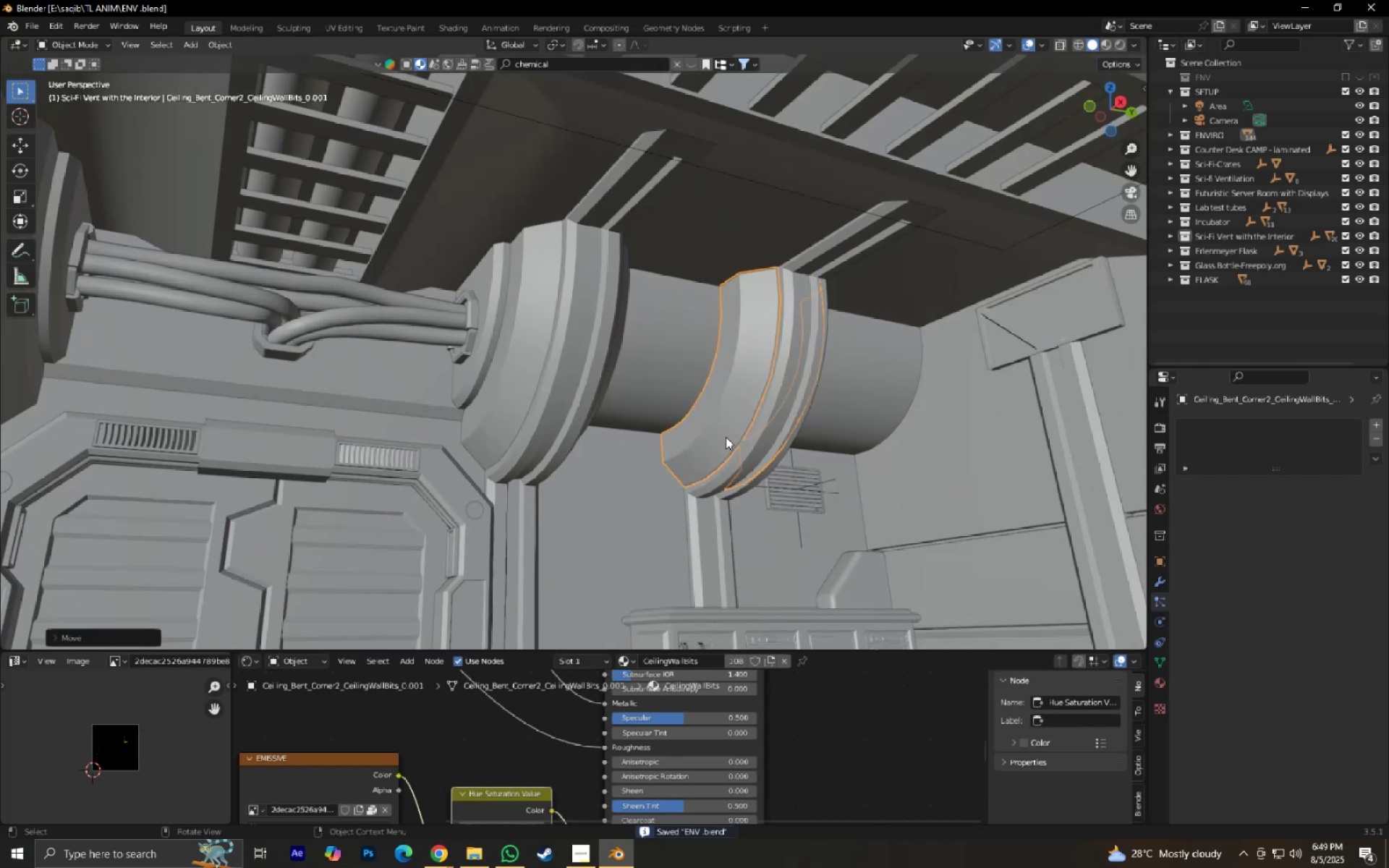 
key(Shift+ShiftLeft)
 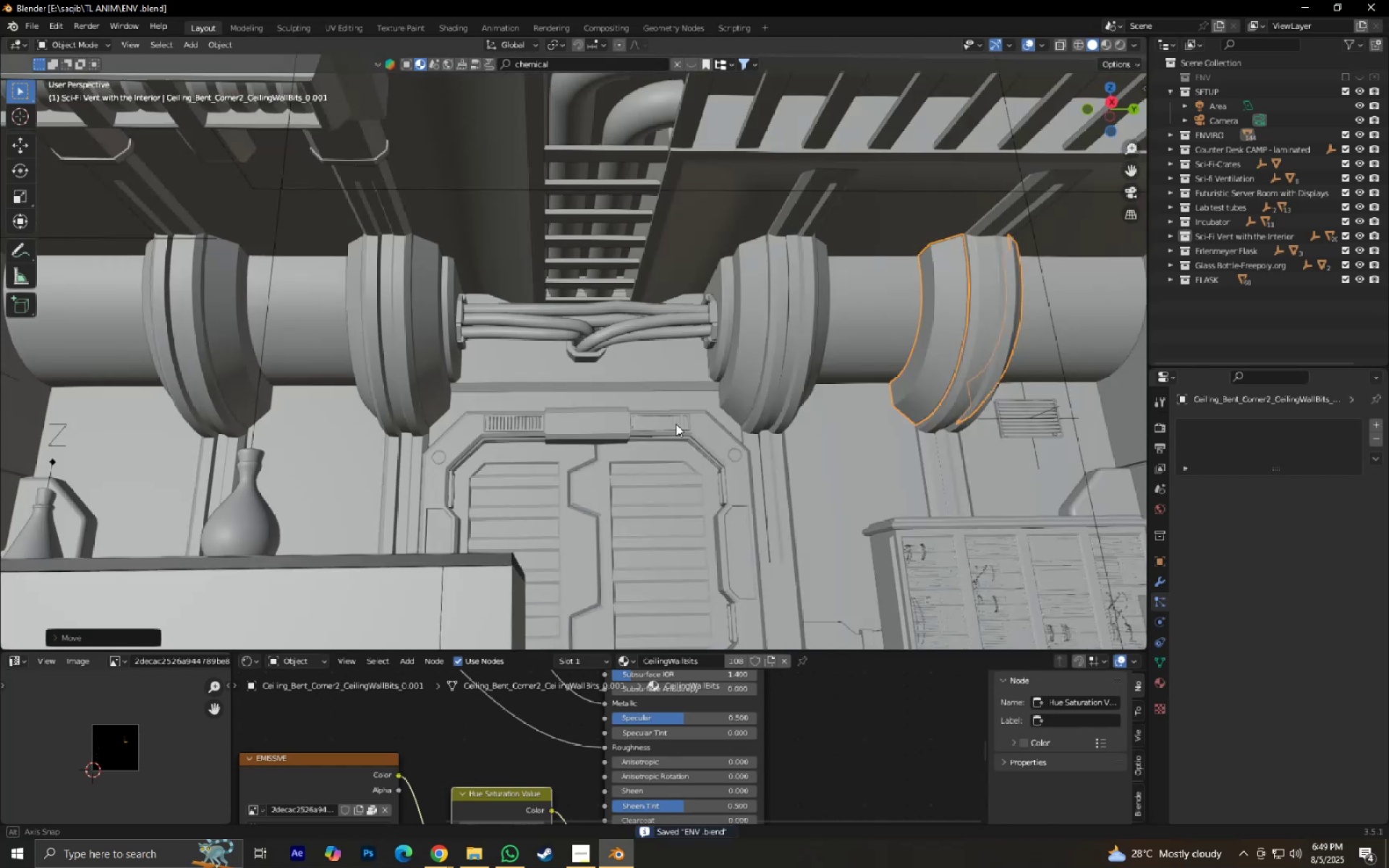 
hold_key(key=ShiftLeft, duration=0.36)
 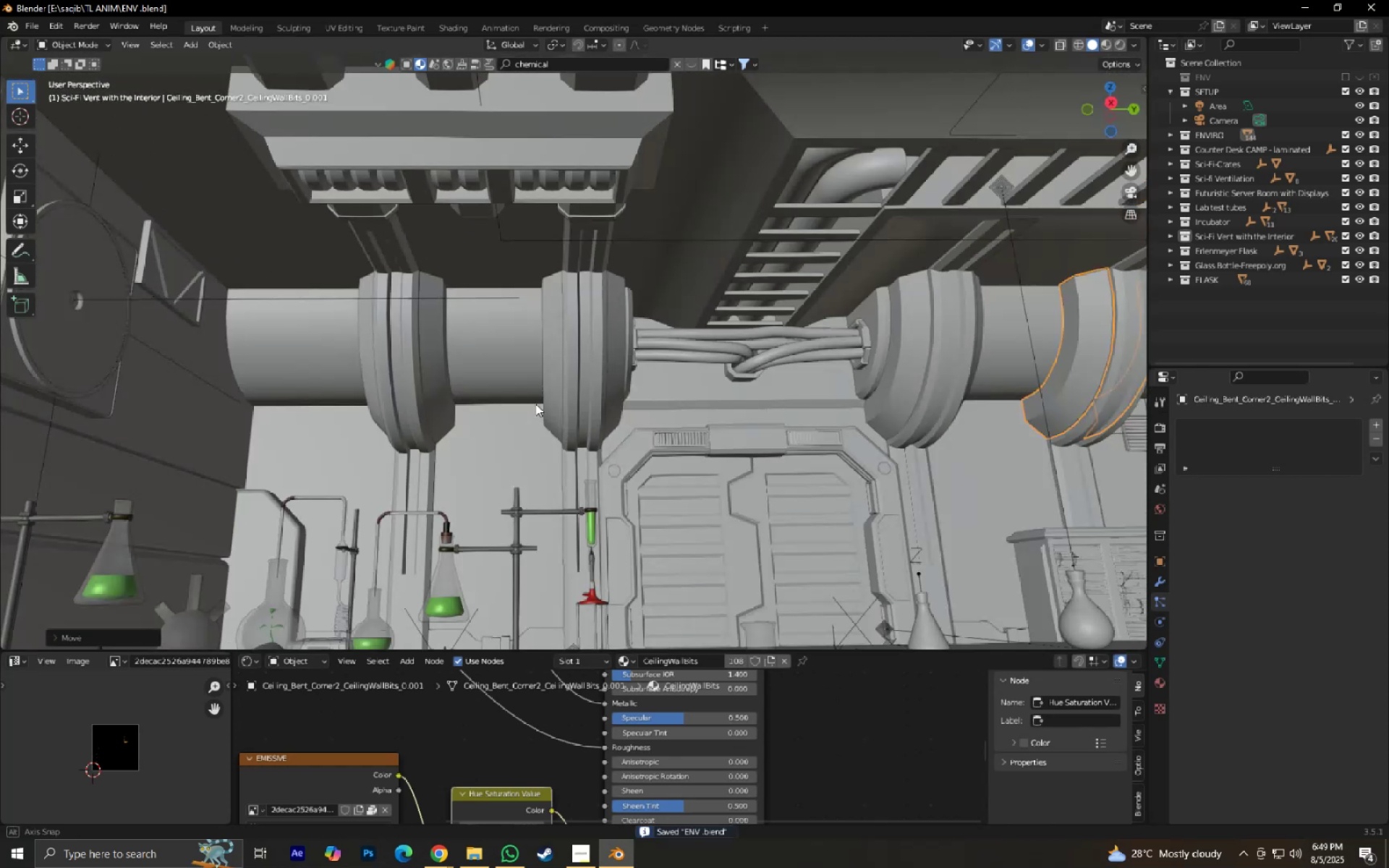 
key(Control+ControlLeft)
 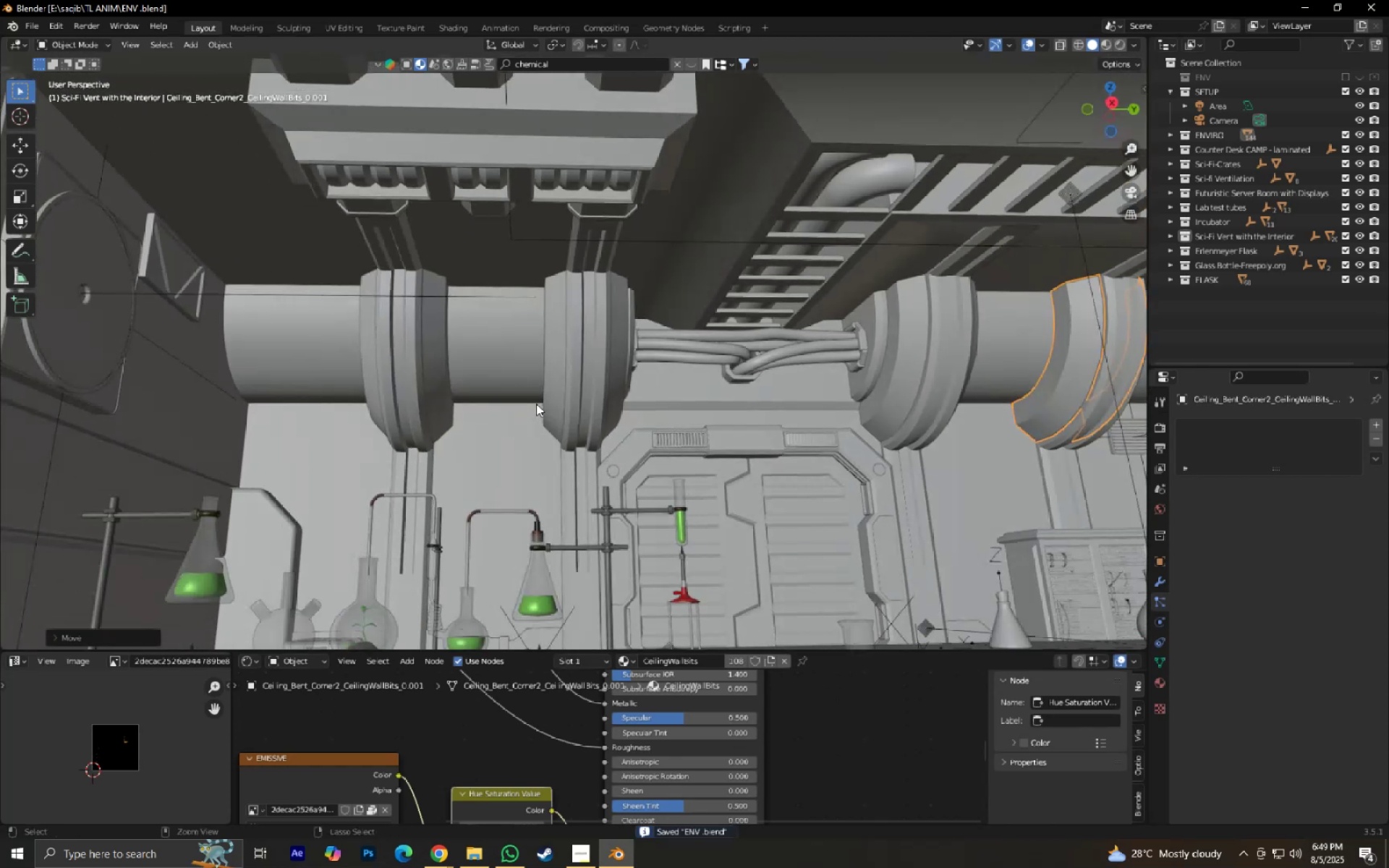 
key(Control+S)
 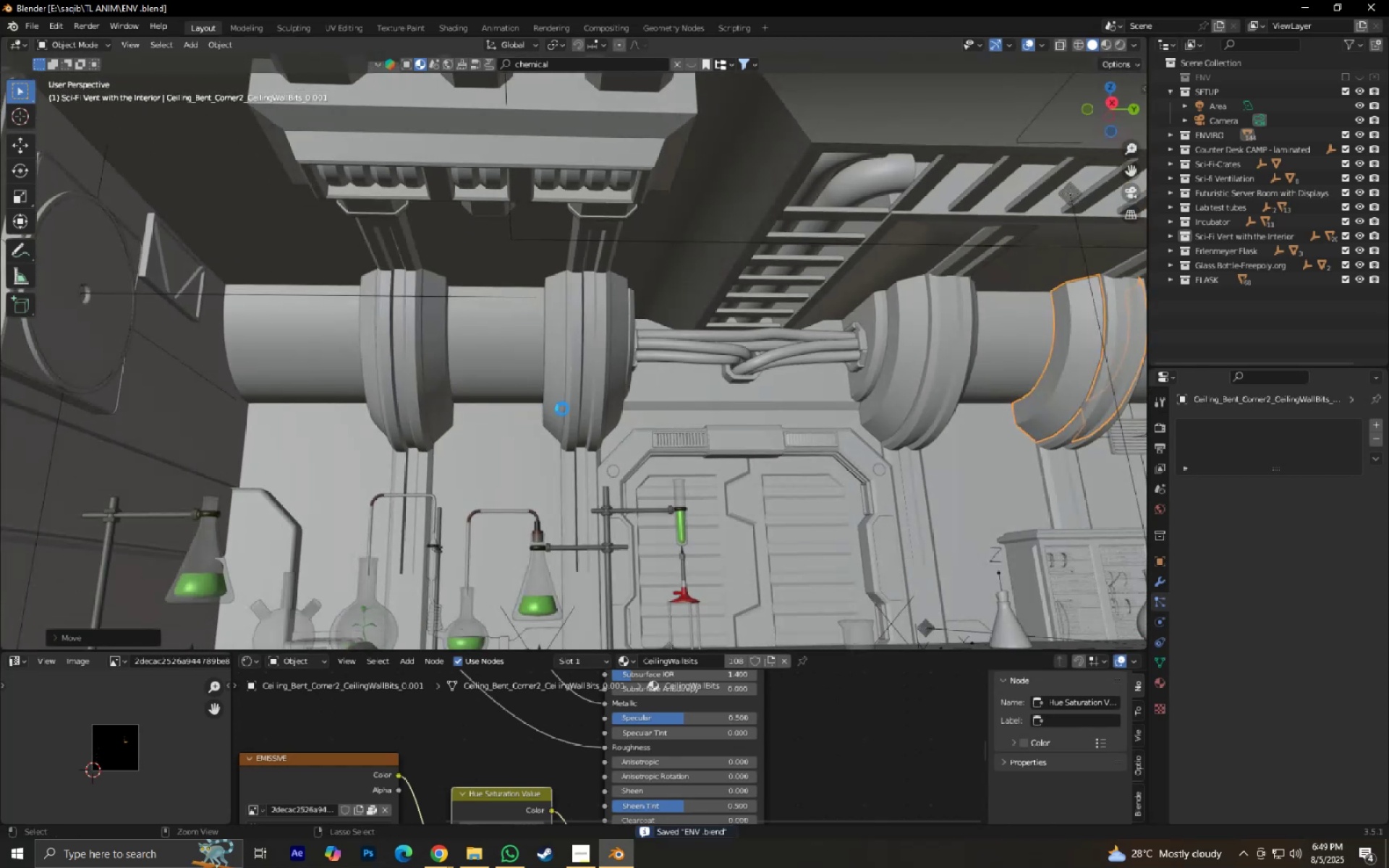 
key(Shift+ShiftLeft)
 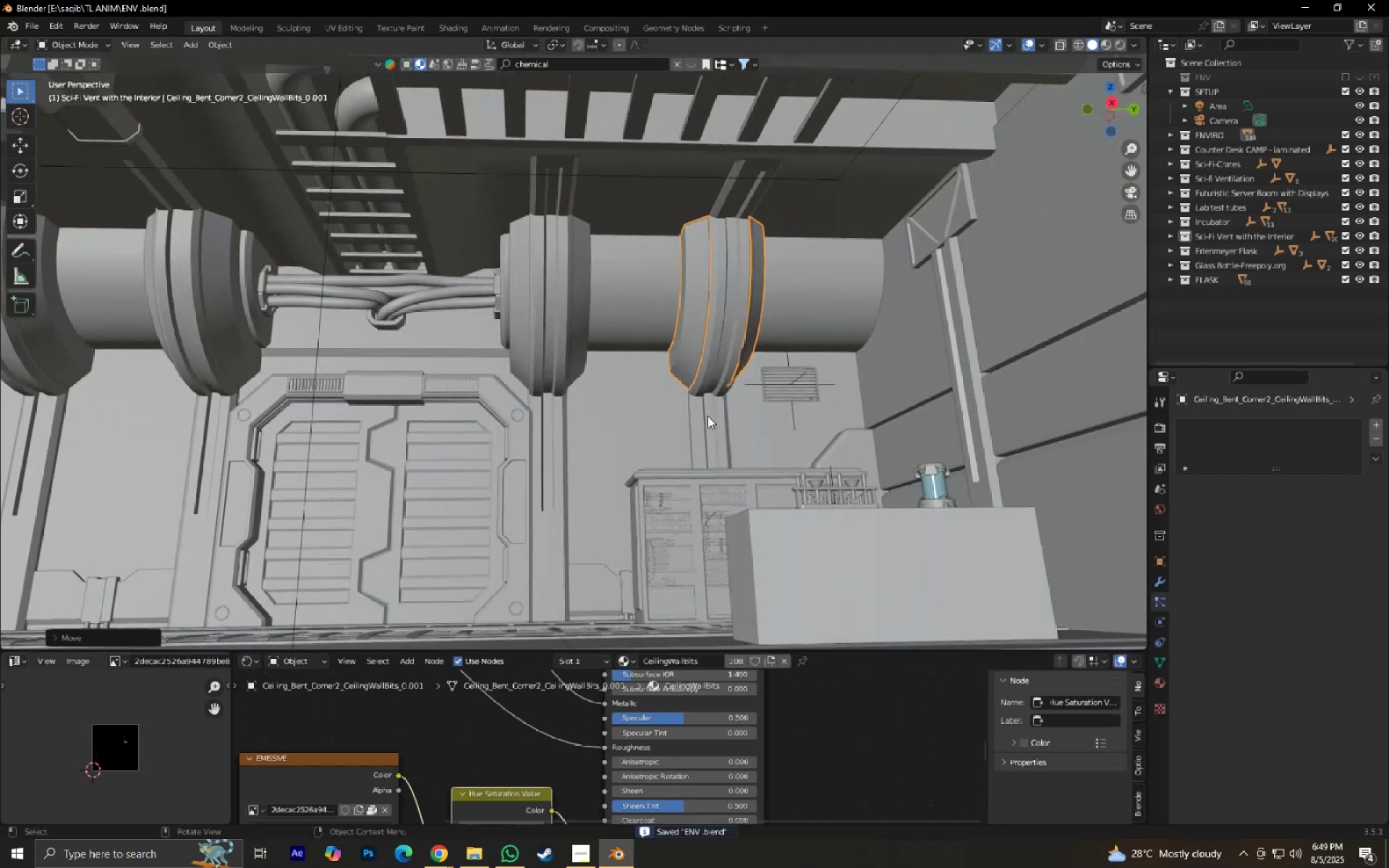 
left_click([719, 421])
 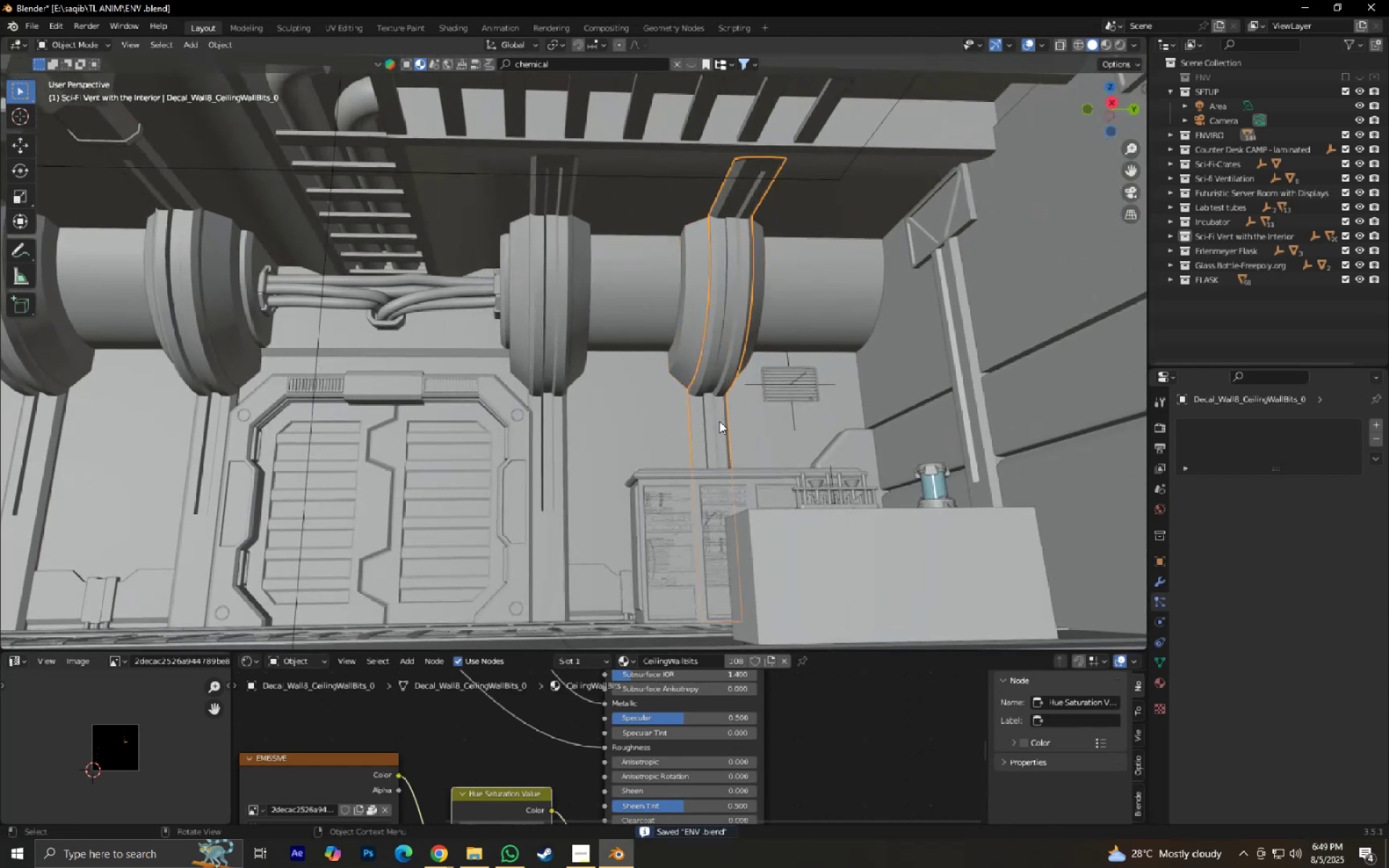 
key(Control+ControlLeft)
 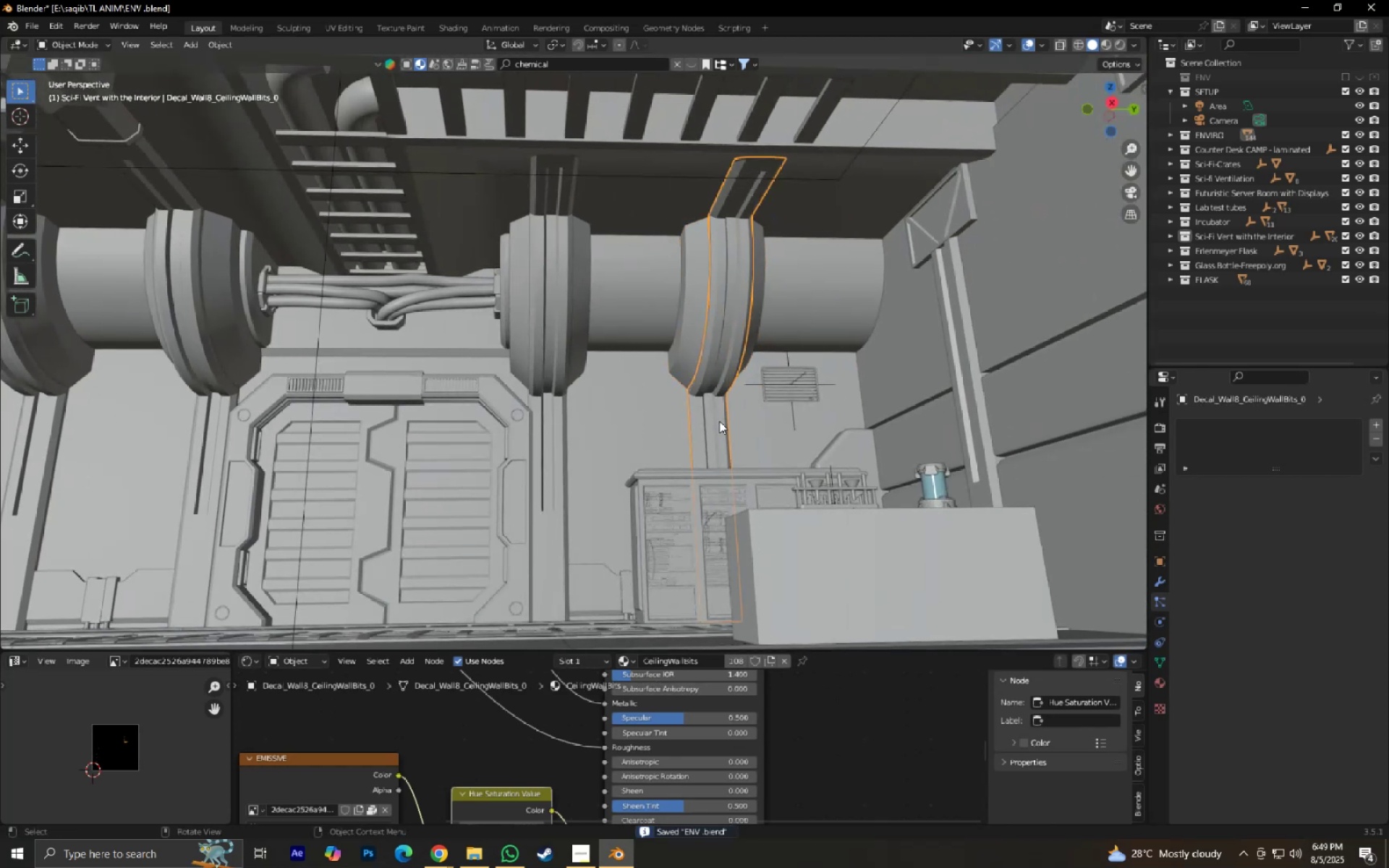 
key(Control+S)
 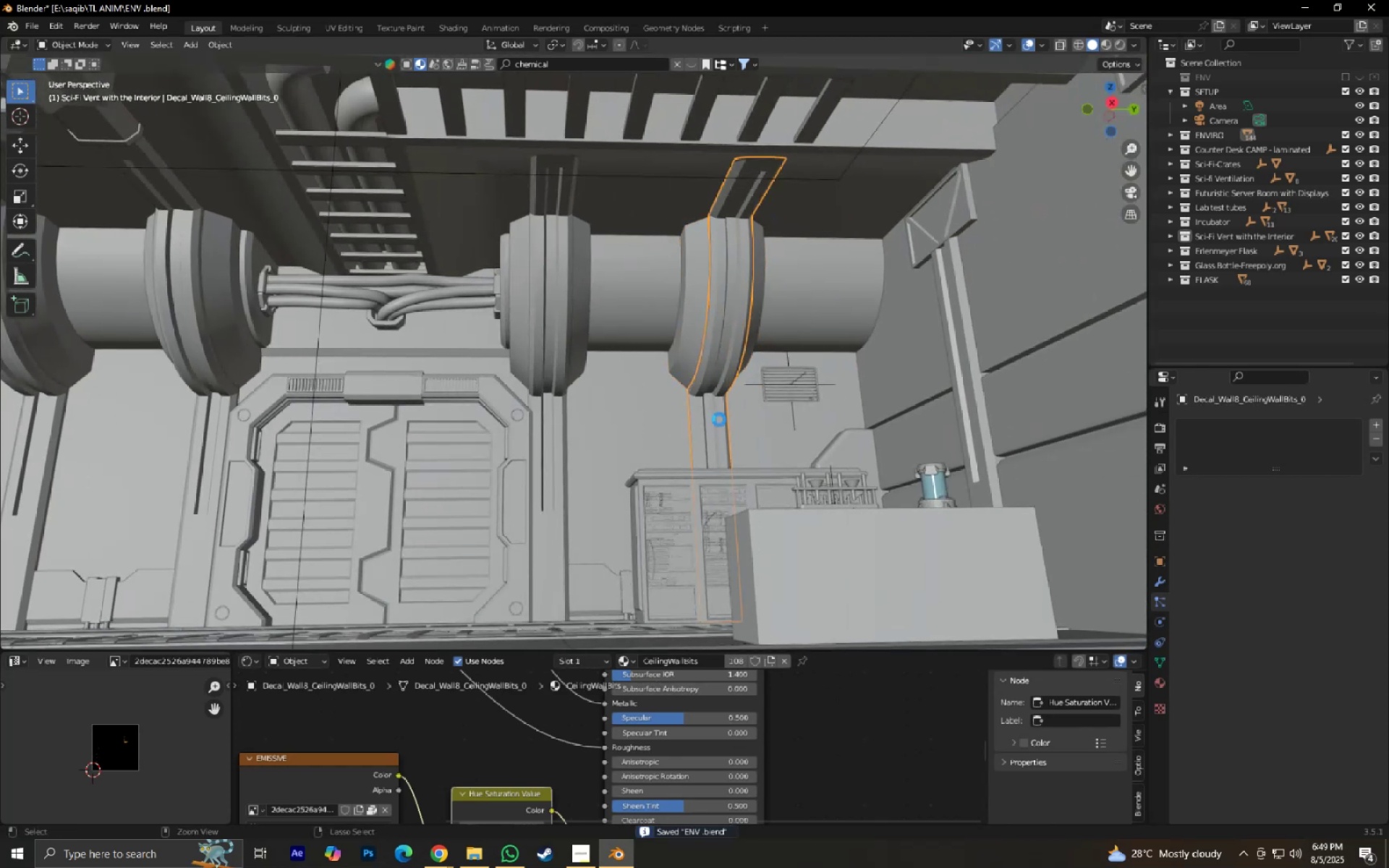 
scroll: coordinate [715, 419], scroll_direction: up, amount: 3.0
 